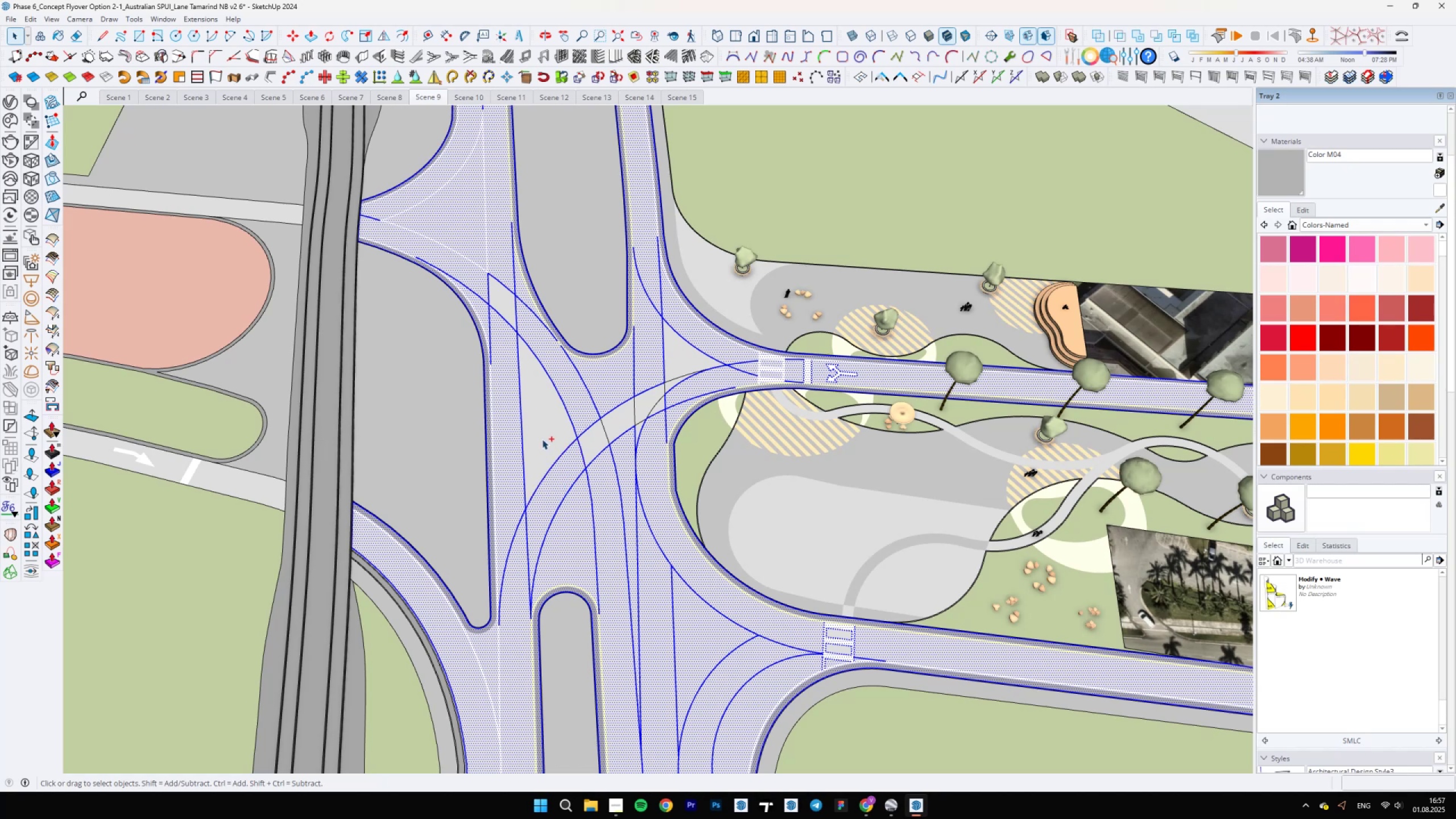 
double_click([542, 439])
 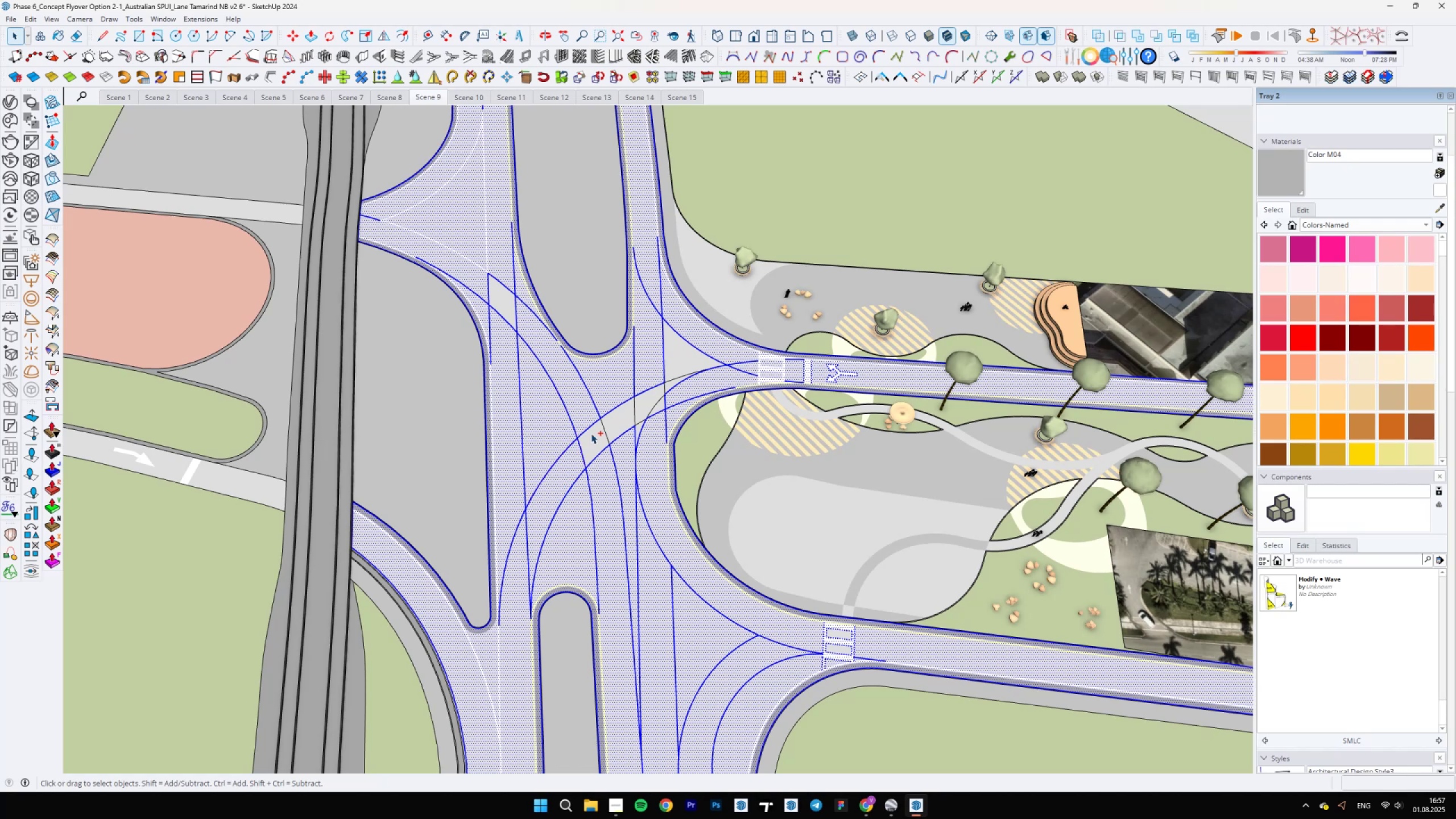 
triple_click([602, 439])
 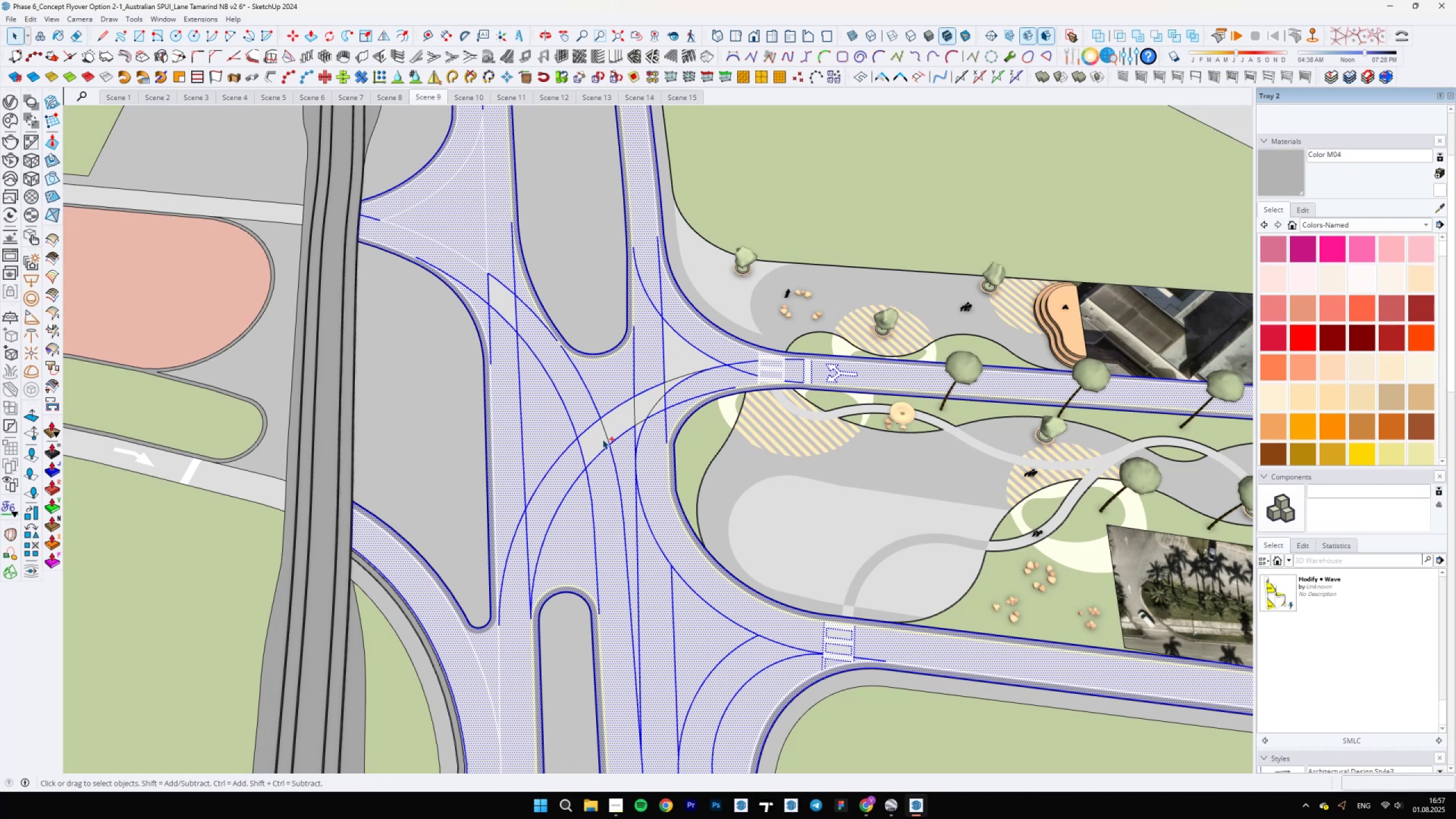 
triple_click([602, 439])
 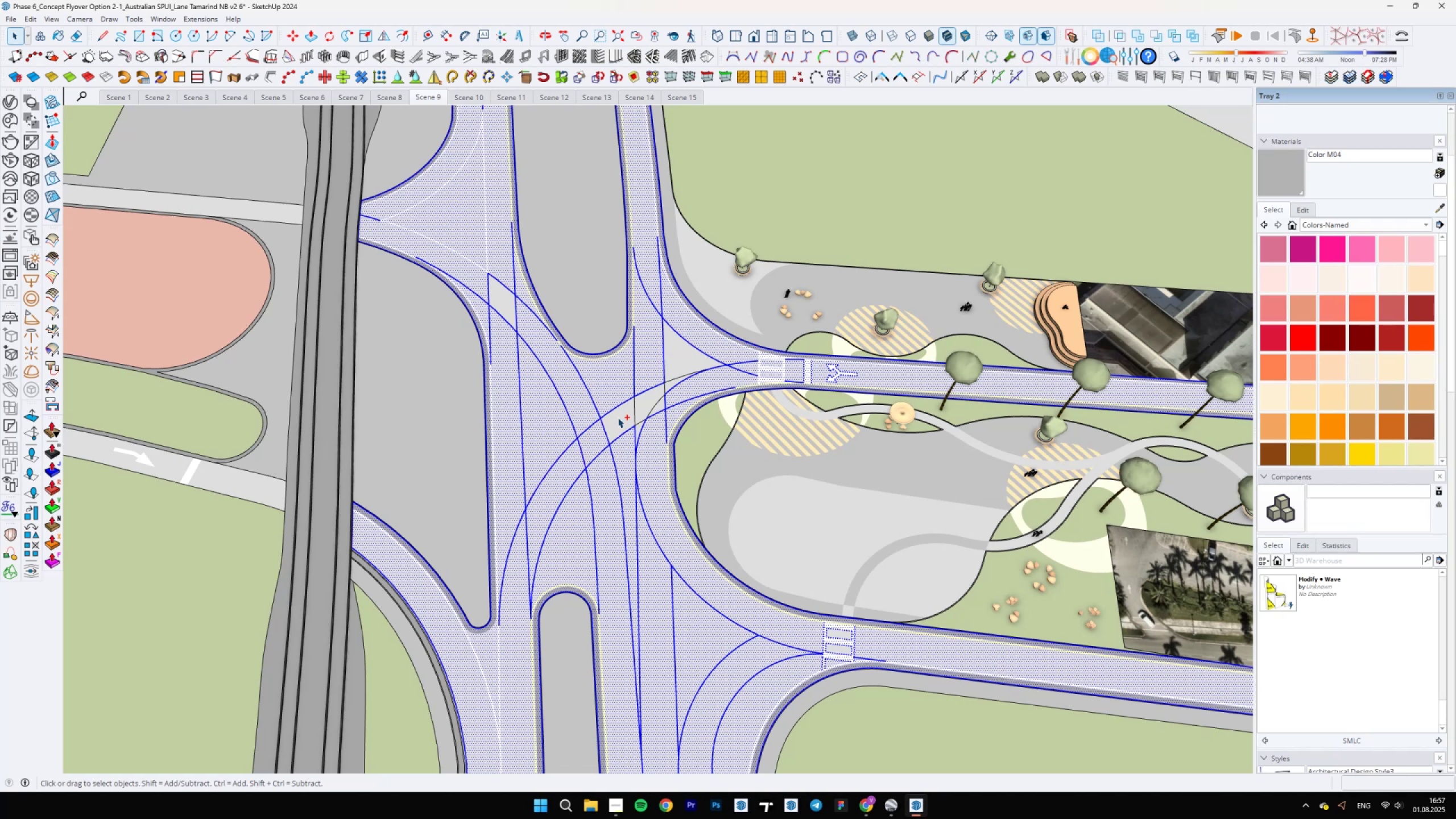 
triple_click([618, 416])
 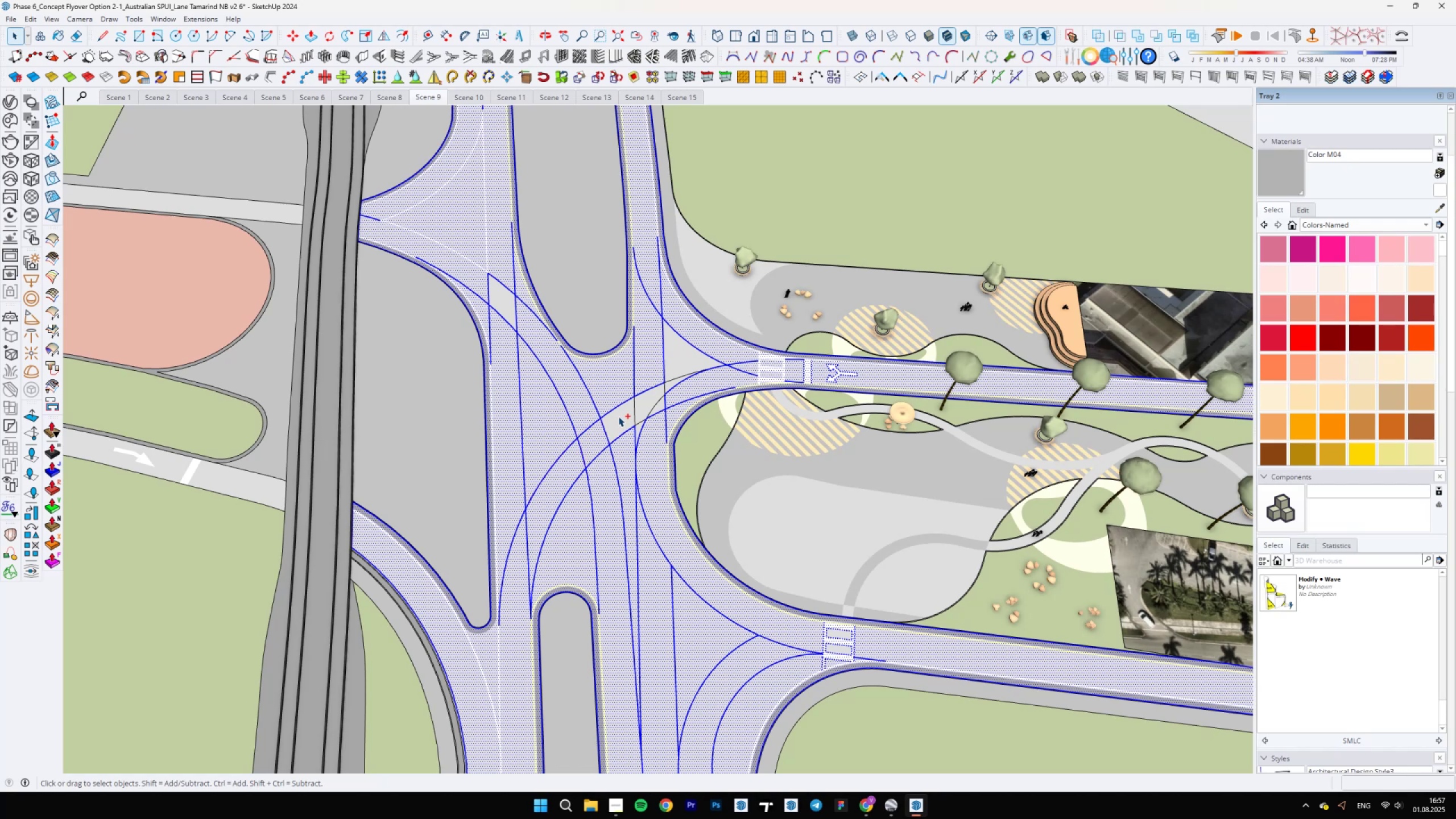 
hold_key(key=ControlLeft, duration=1.52)
triple_click([618, 416])
 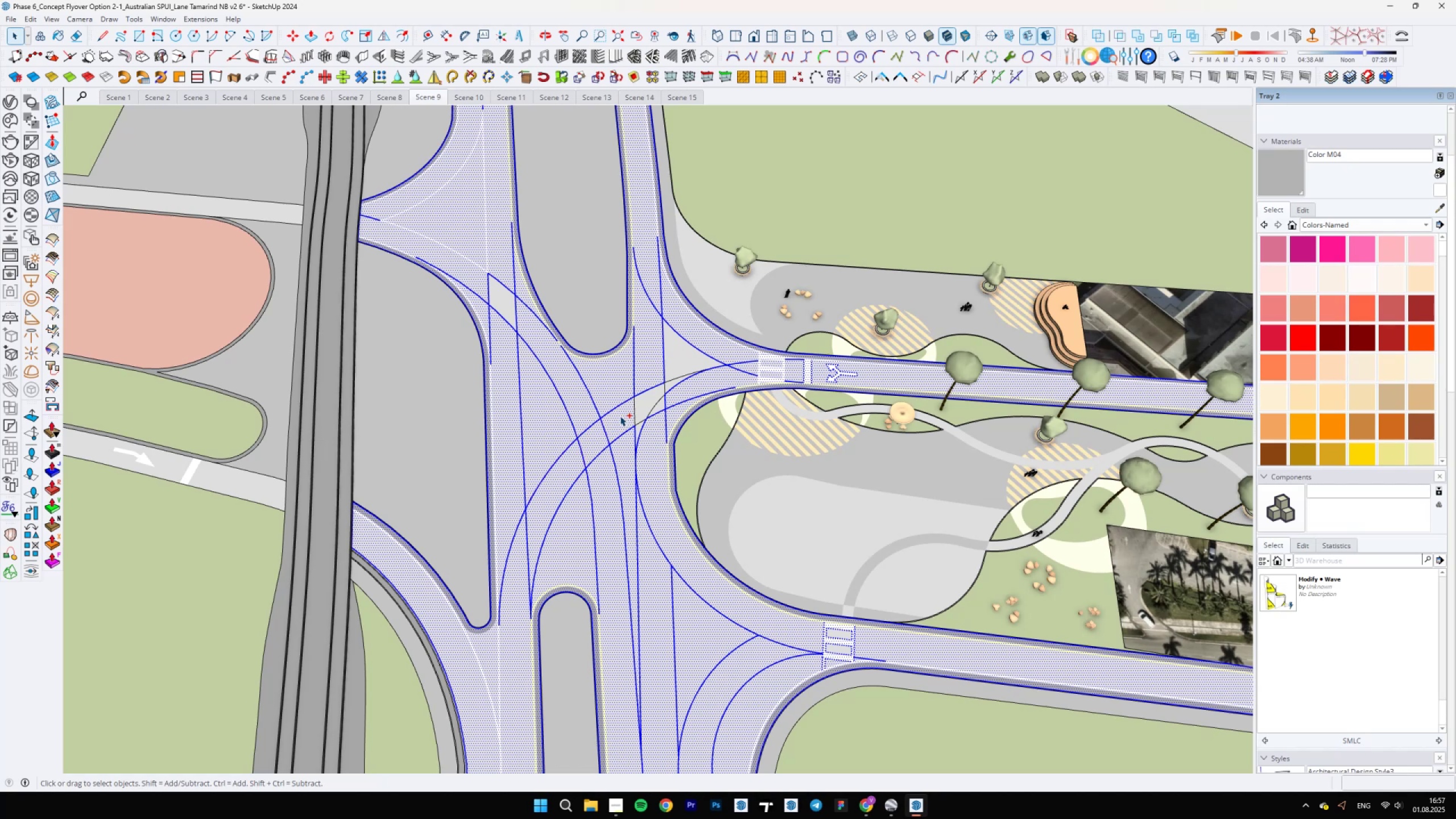 
scroll: coordinate [643, 412], scroll_direction: up, amount: 3.0
 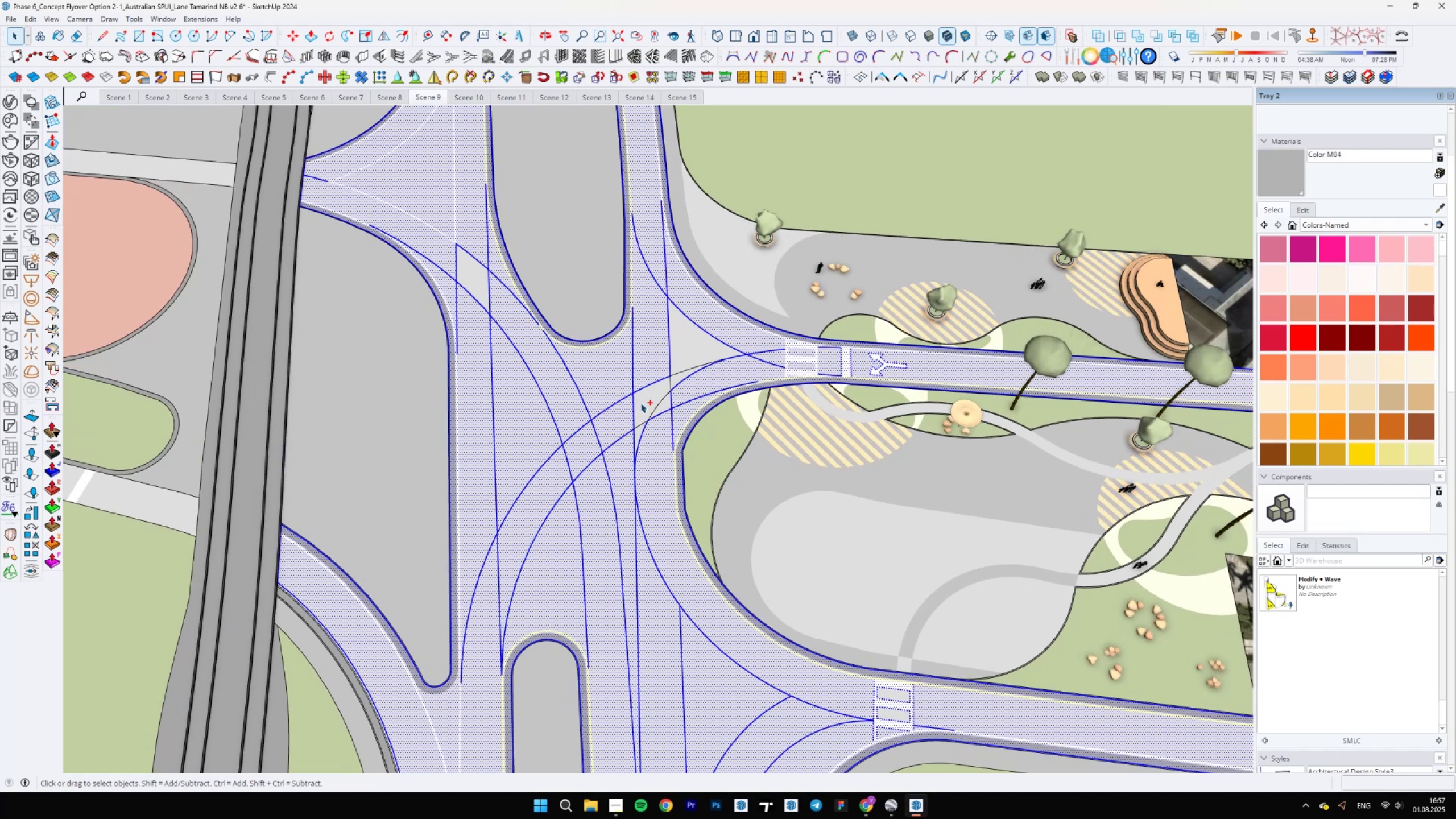 
left_click_drag(start_coordinate=[618, 372], to_coordinate=[664, 490])
 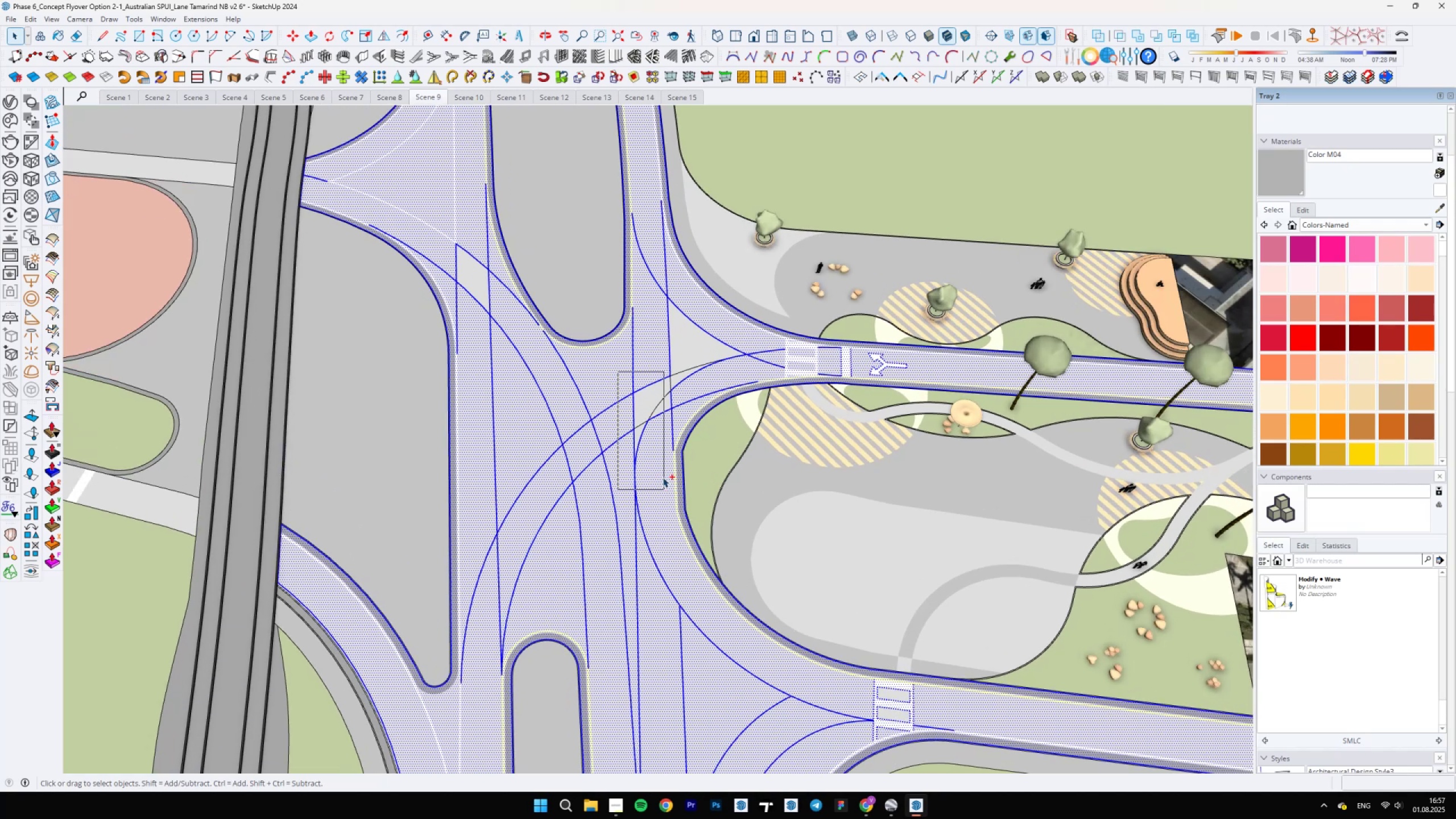 
hold_key(key=ControlLeft, duration=1.52)
left_click([646, 400])
 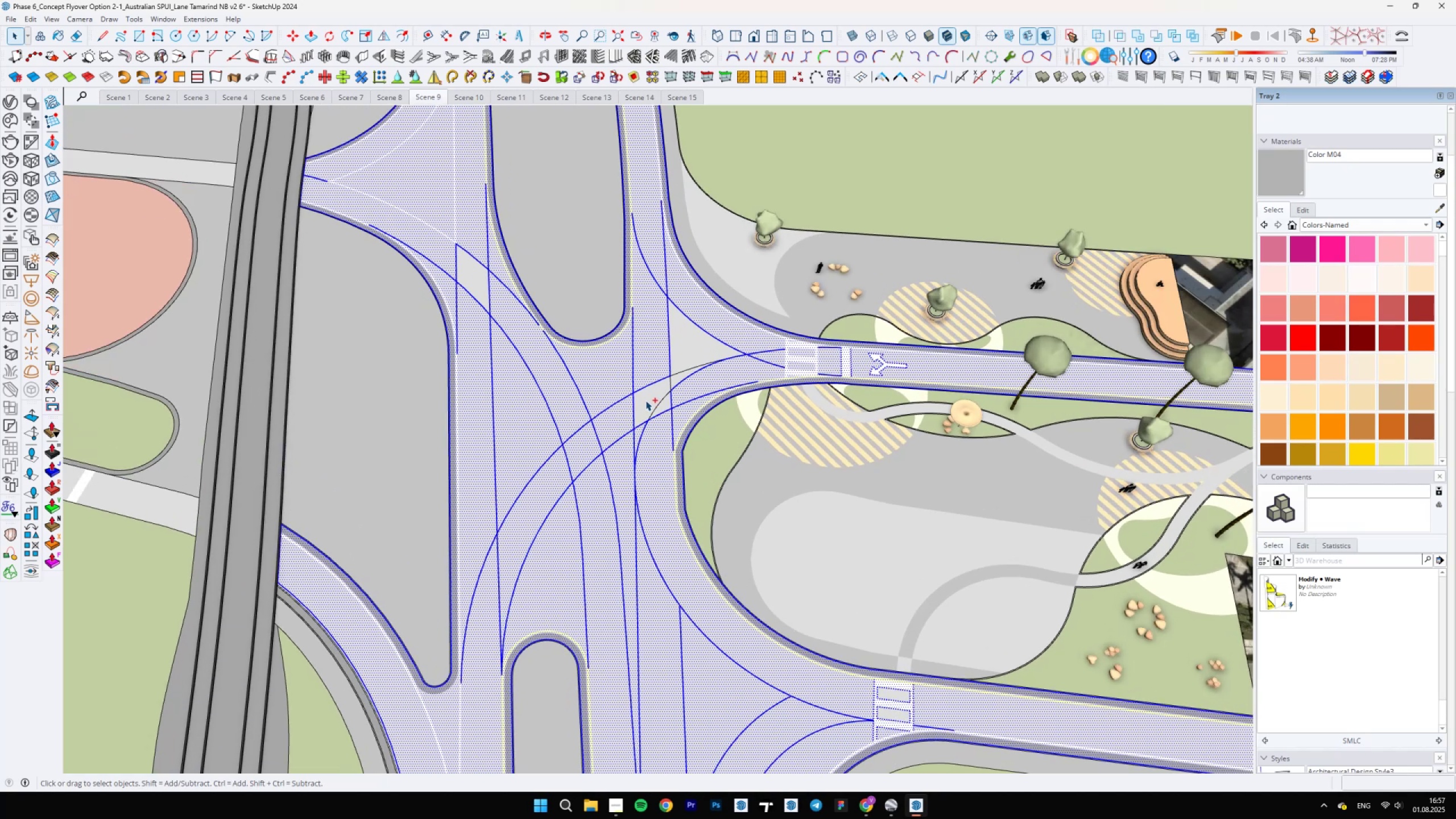 
double_click([646, 400])
 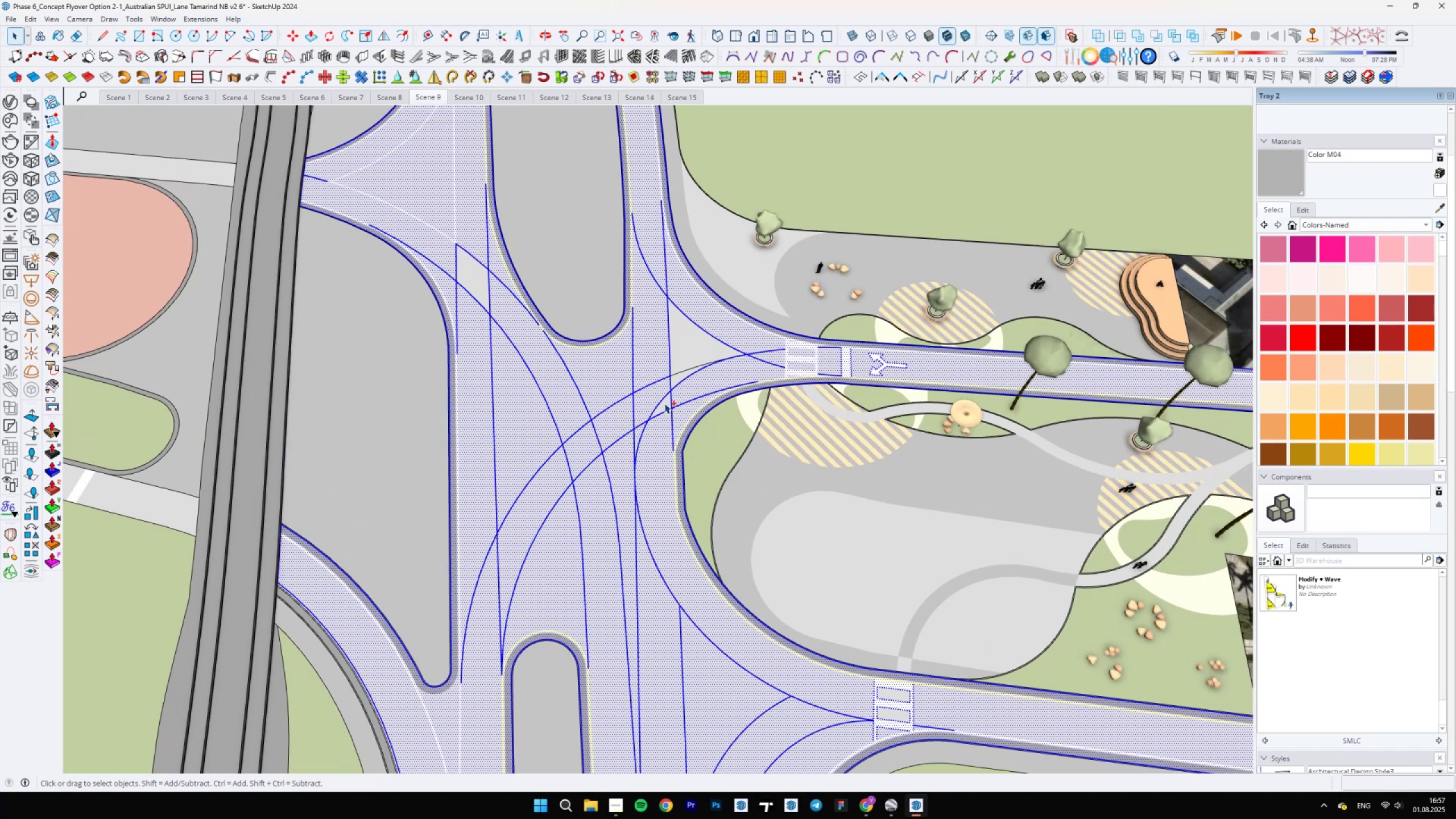 
triple_click([664, 403])
 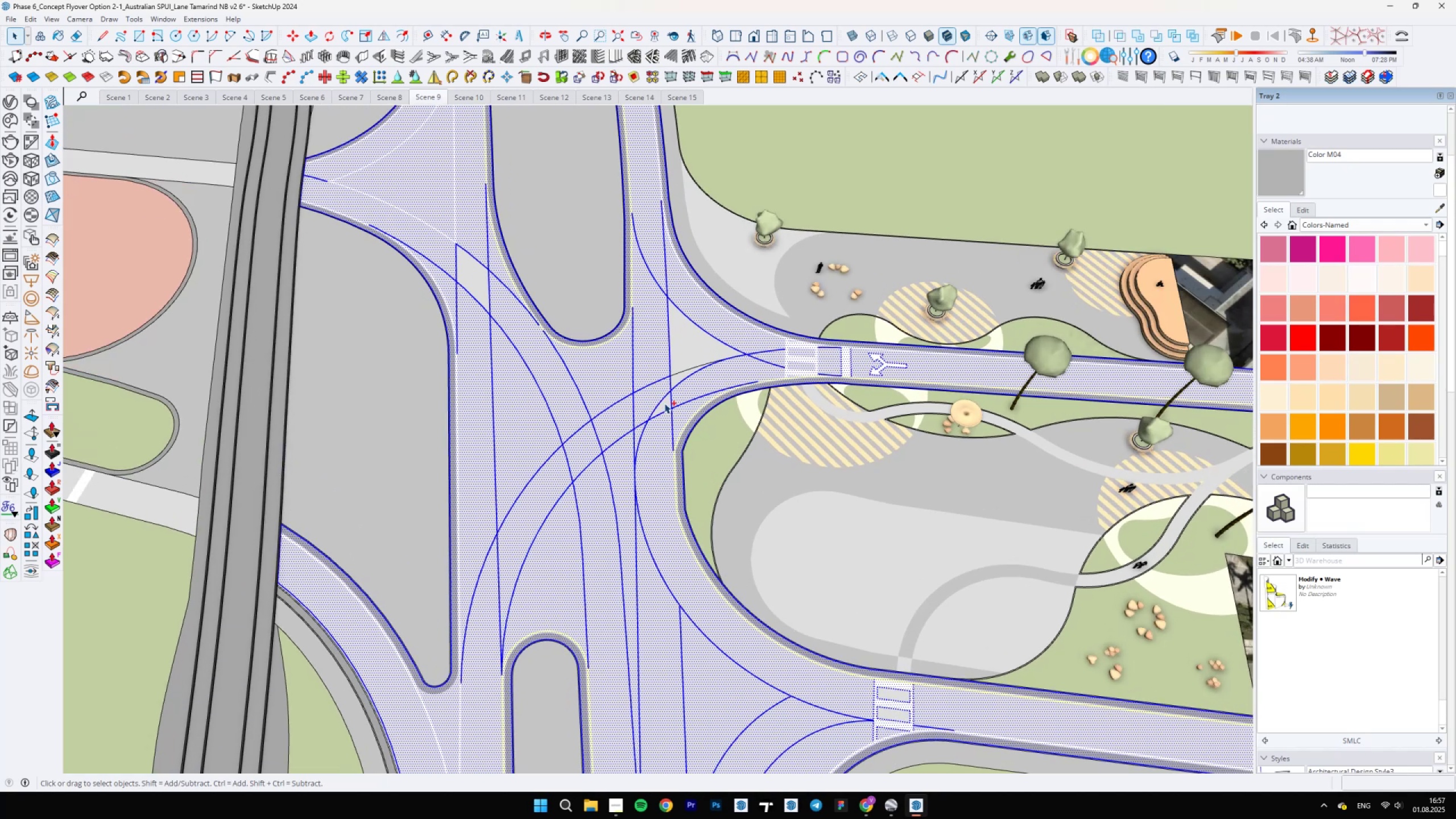 
triple_click([664, 403])
 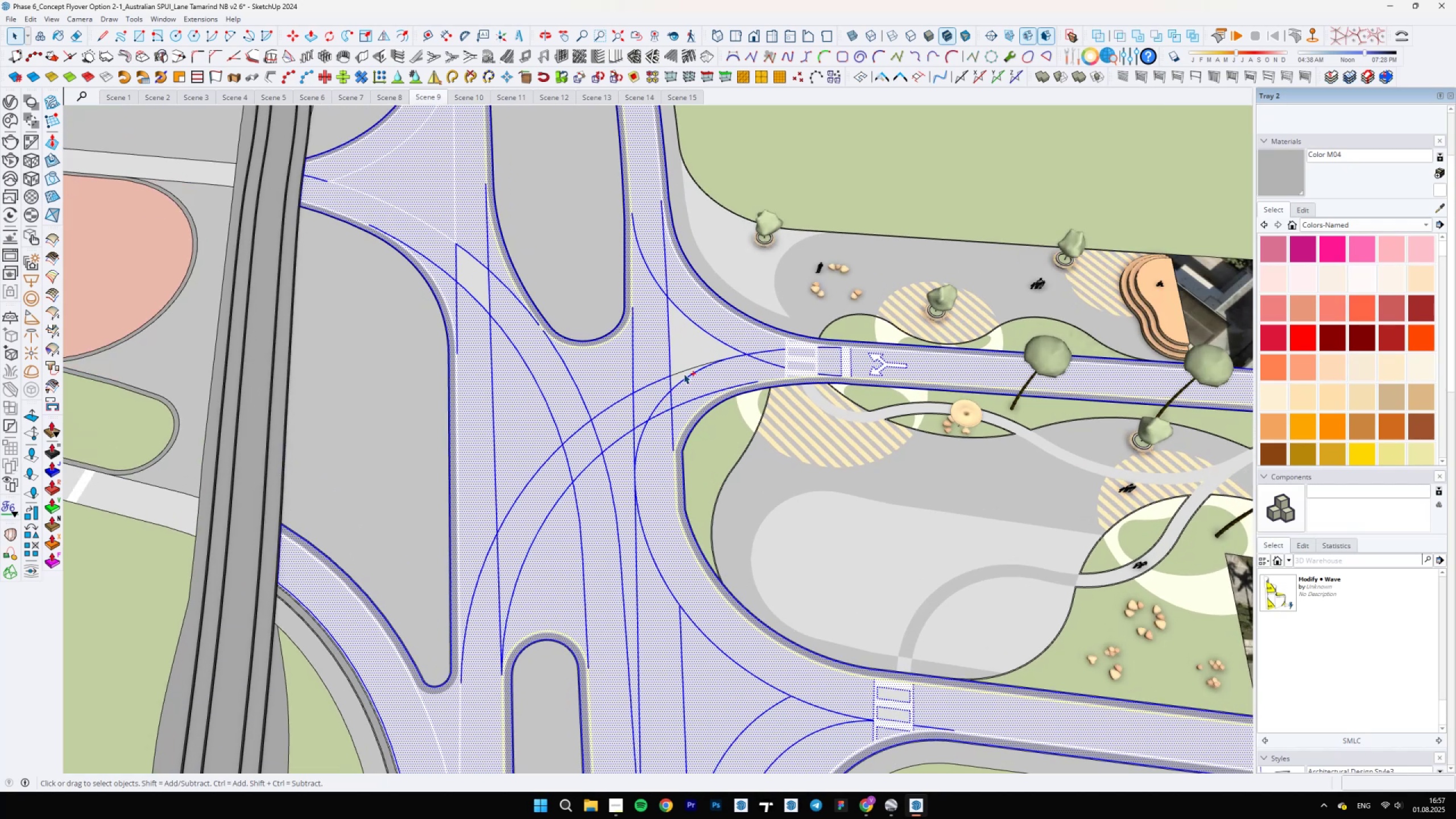 
hold_key(key=ControlLeft, duration=1.52)
left_click([684, 374])
 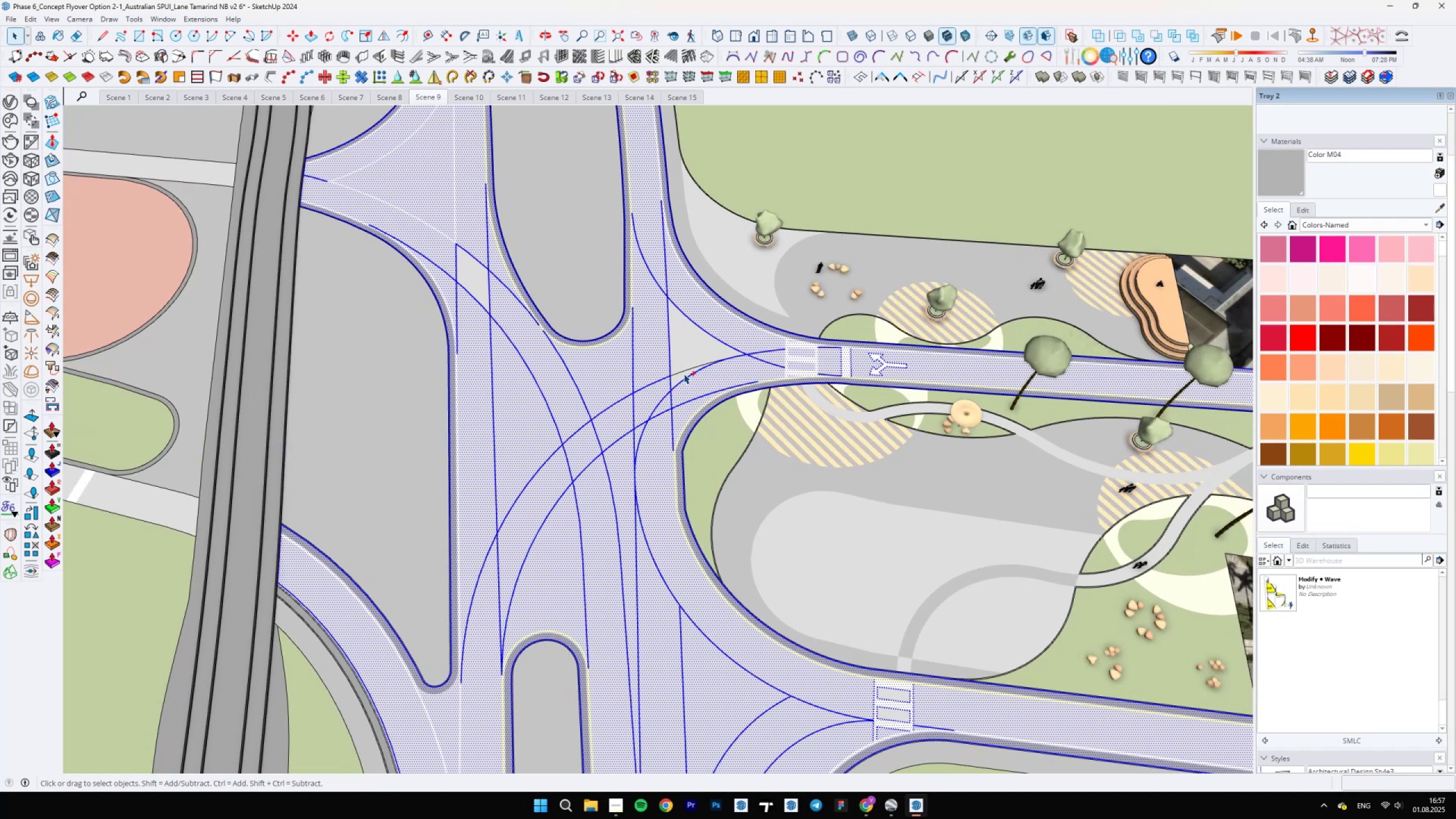 
double_click([684, 374])
 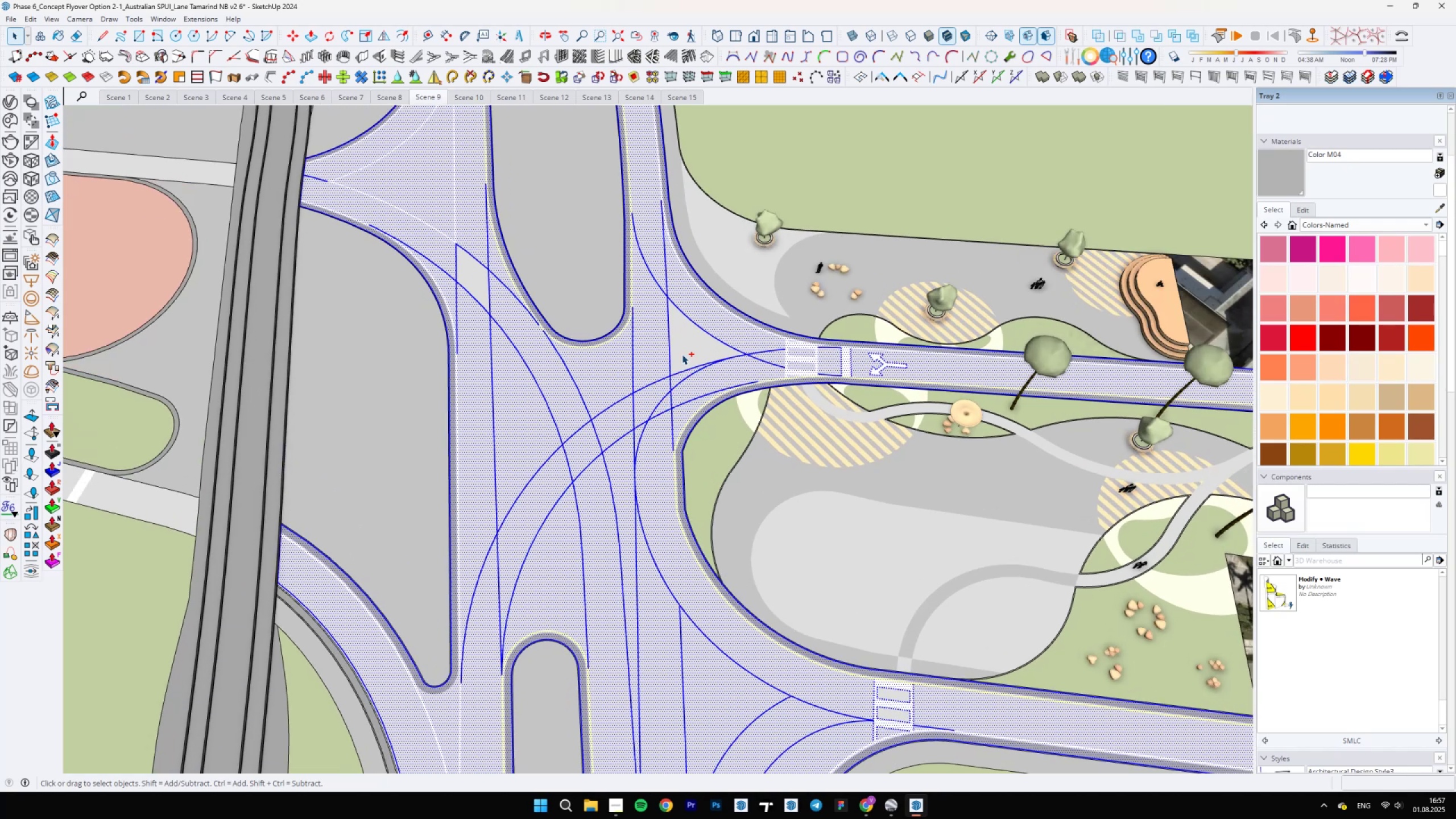 
triple_click([681, 347])
 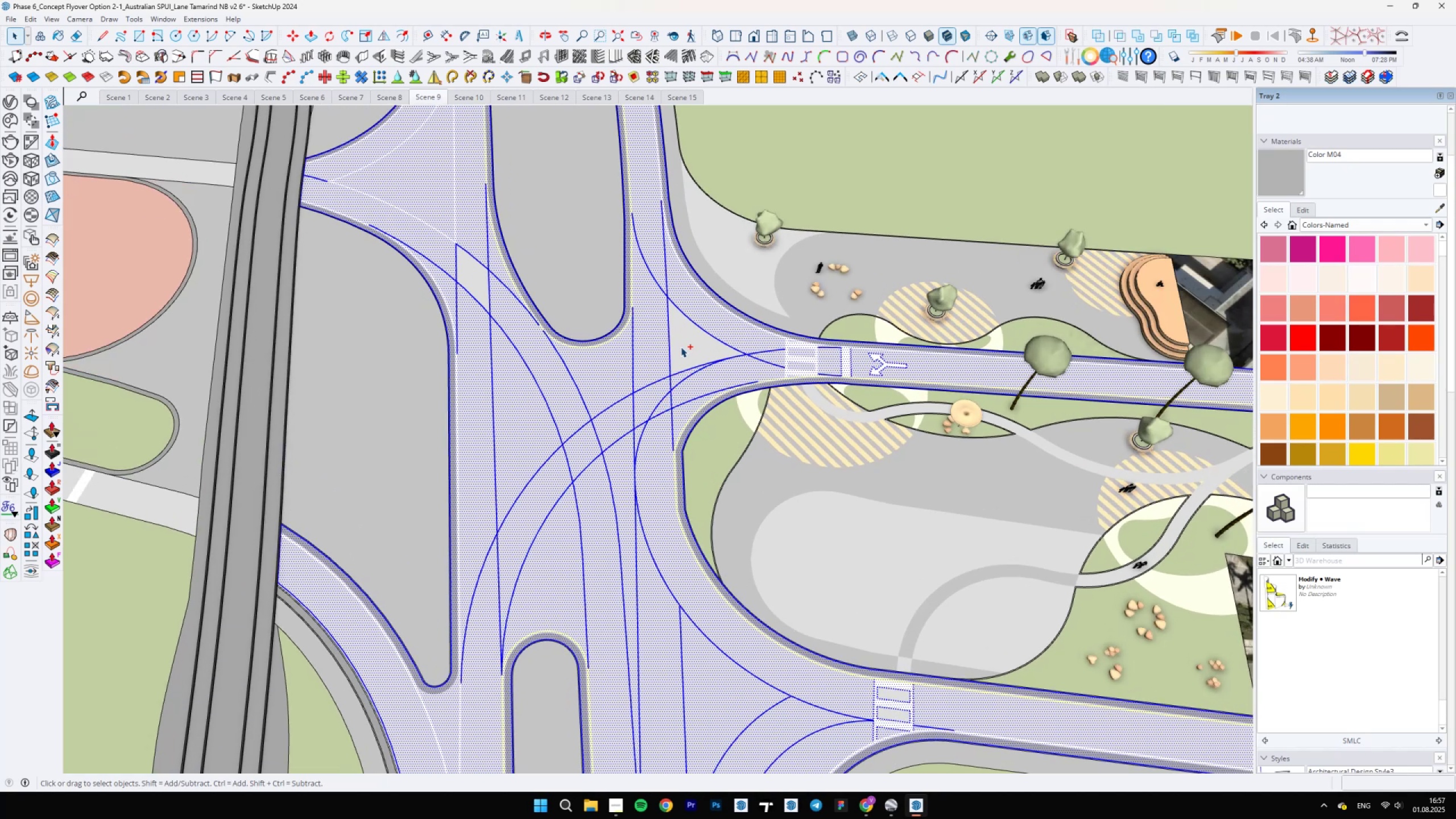 
triple_click([681, 347])
 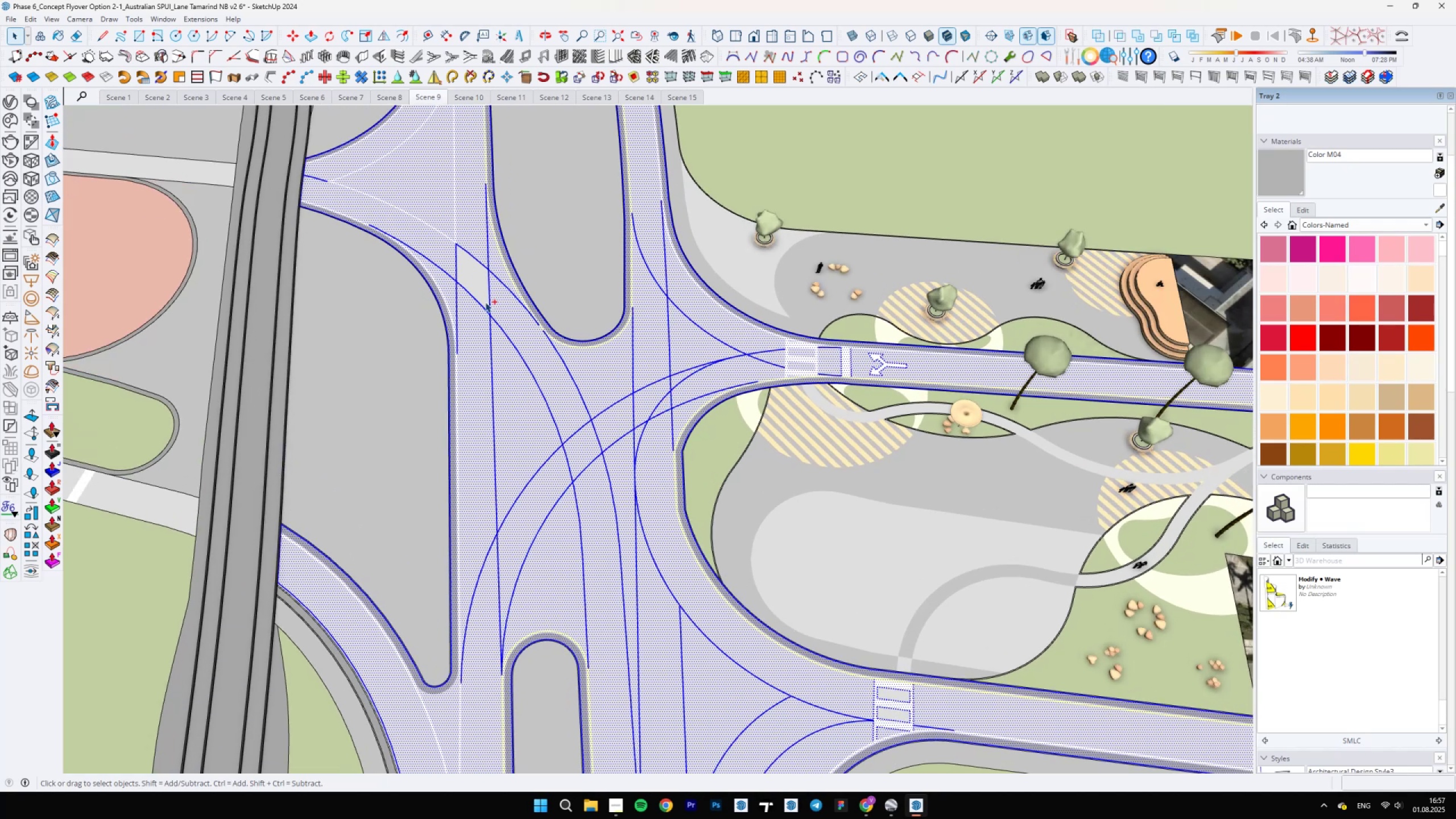 
hold_key(key=ControlLeft, duration=0.97)
left_click([480, 282])
 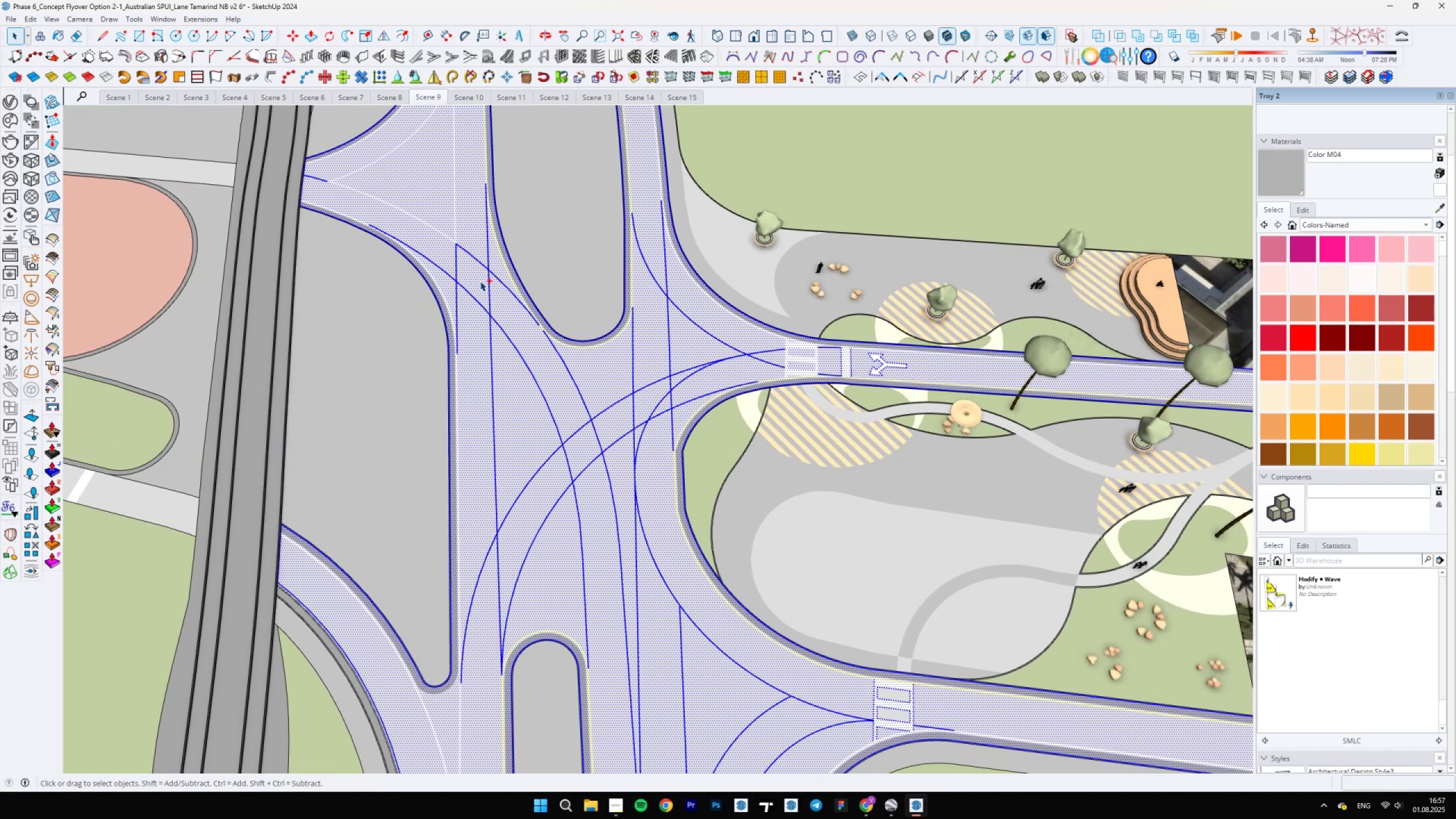 
right_click([480, 282])
 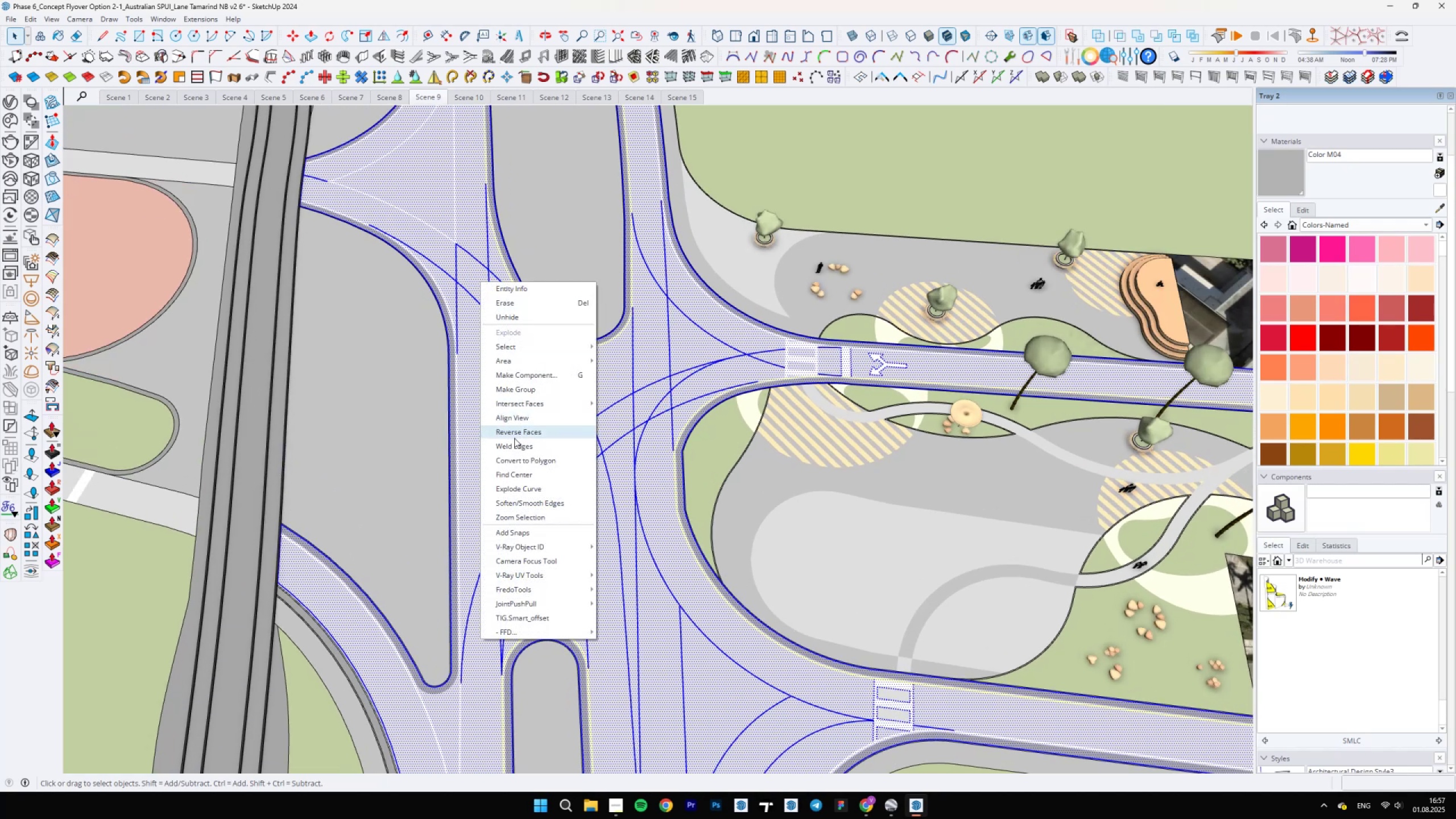 
left_click([512, 446])
 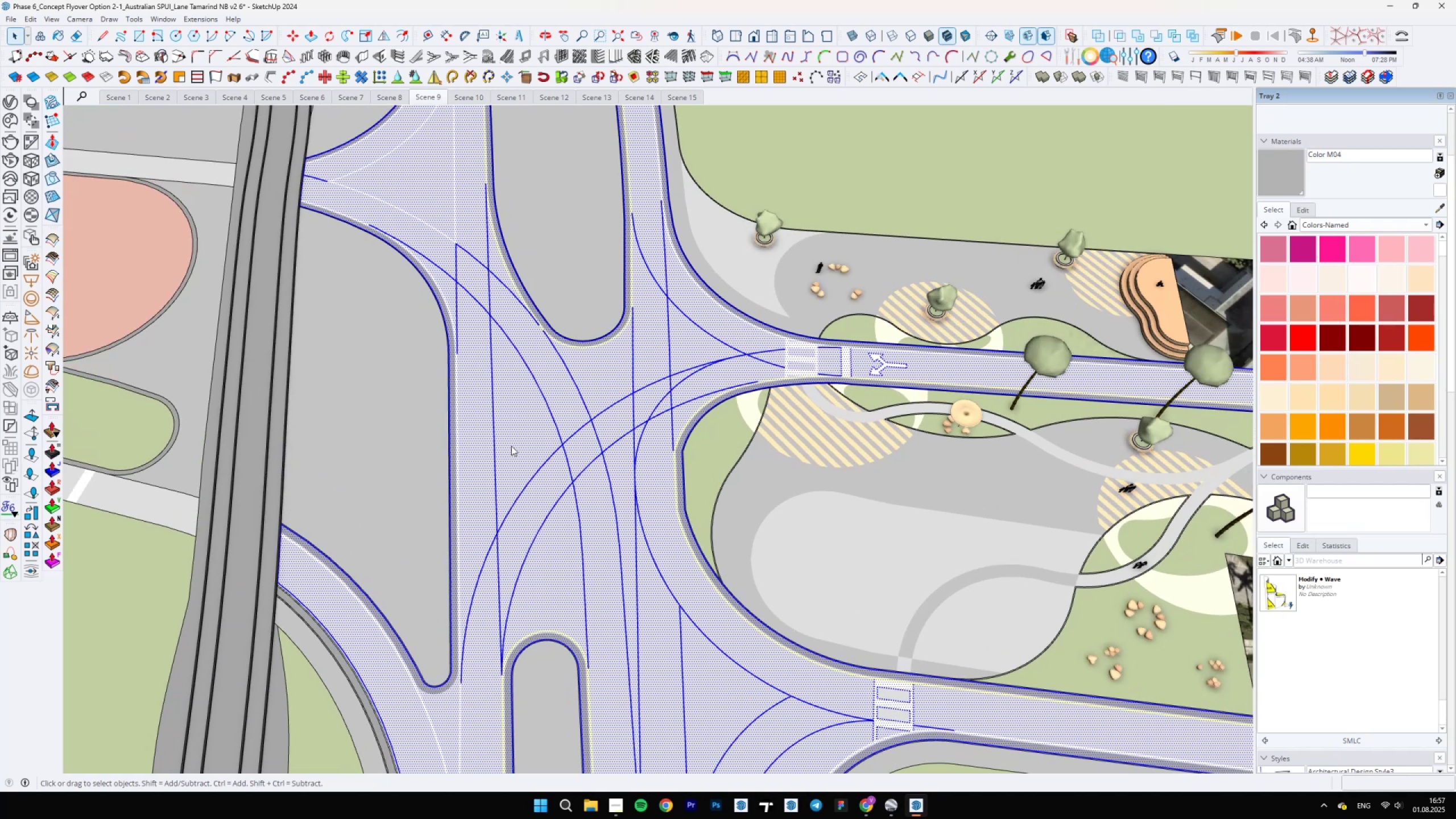 
hold_key(key=ShiftLeft, duration=0.43)
scroll: coordinate [715, 680], scroll_direction: down, amount: 3.0
 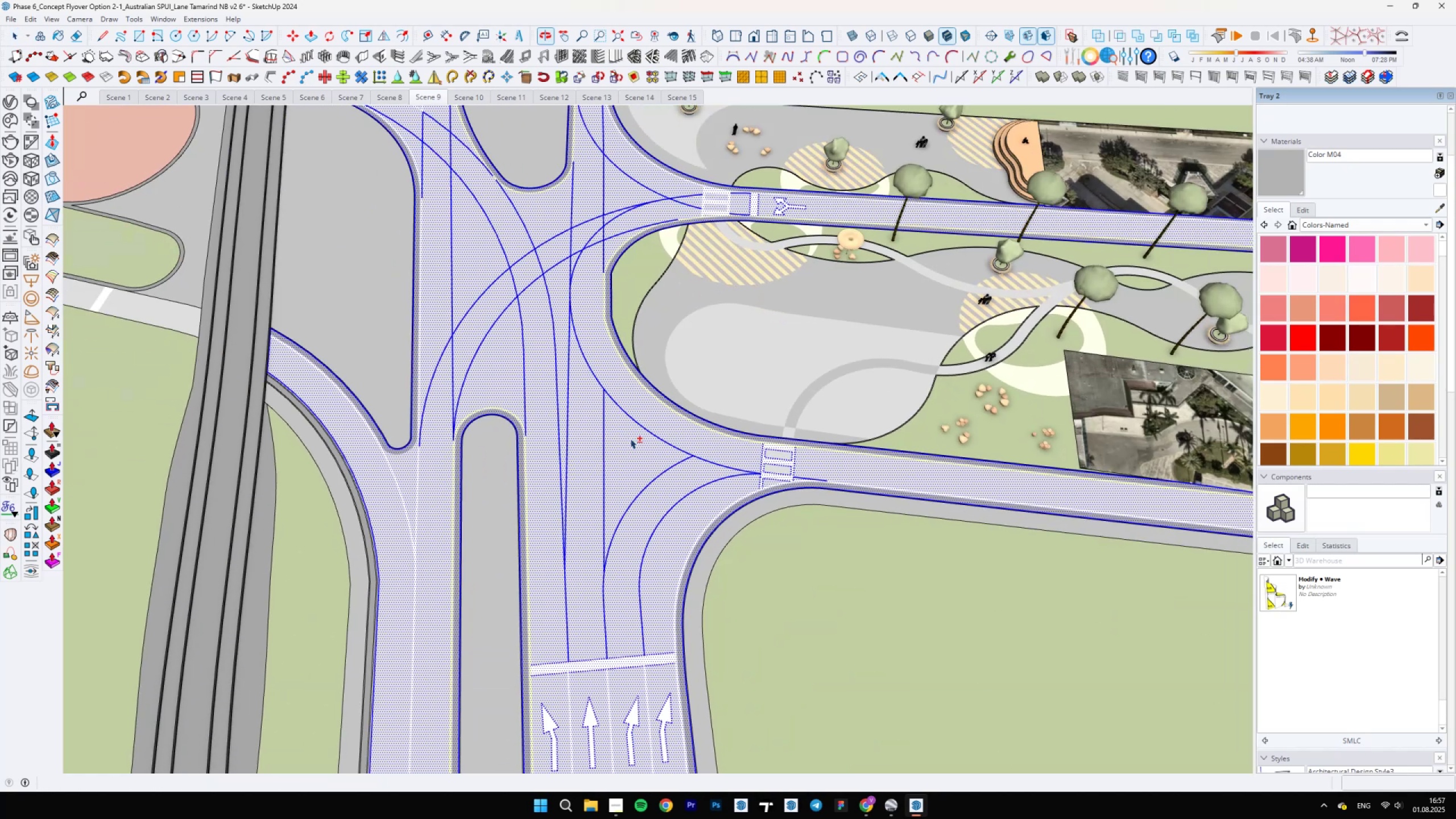 
key(E)
 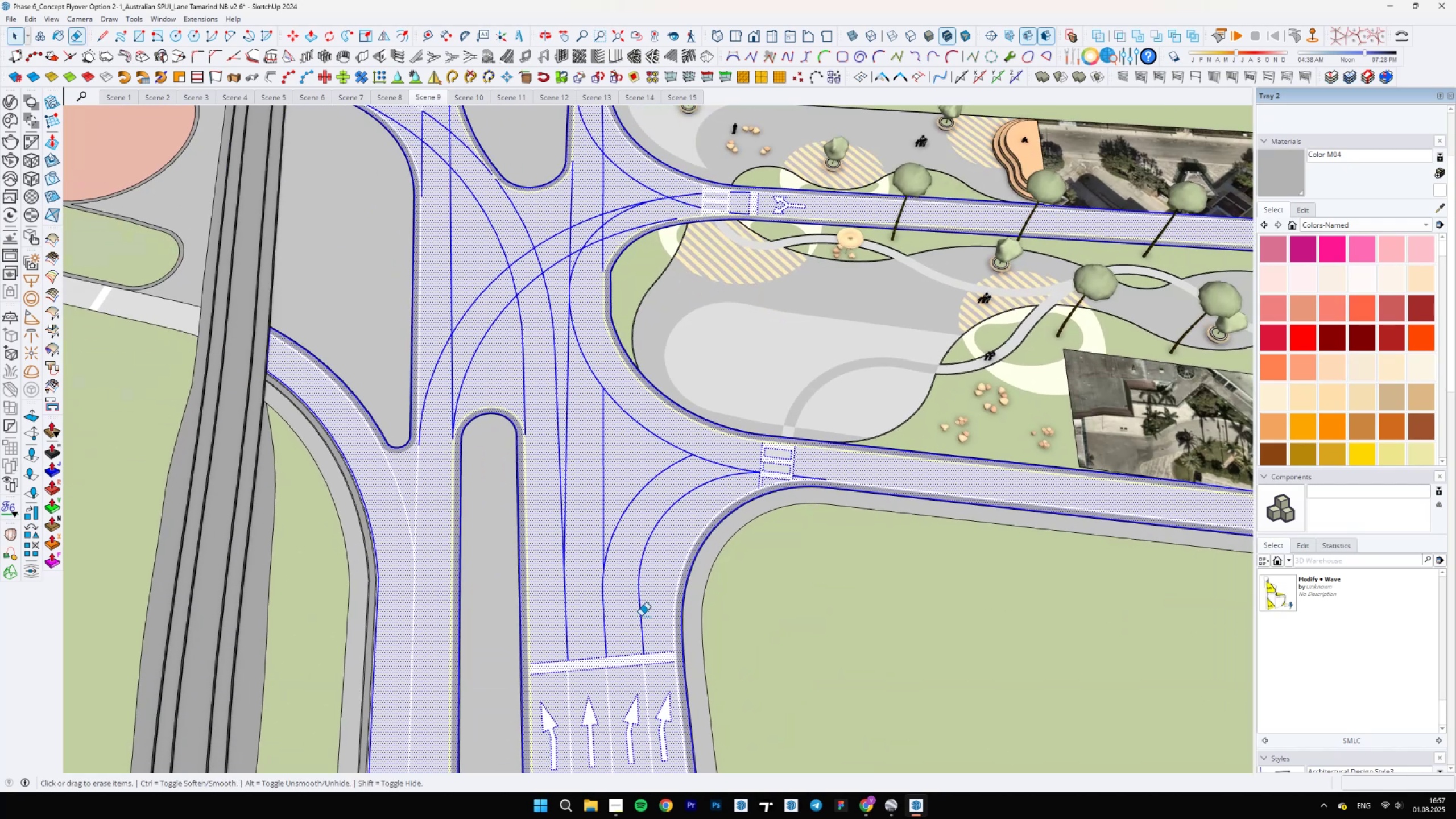 
key(Shift+ShiftLeft)
 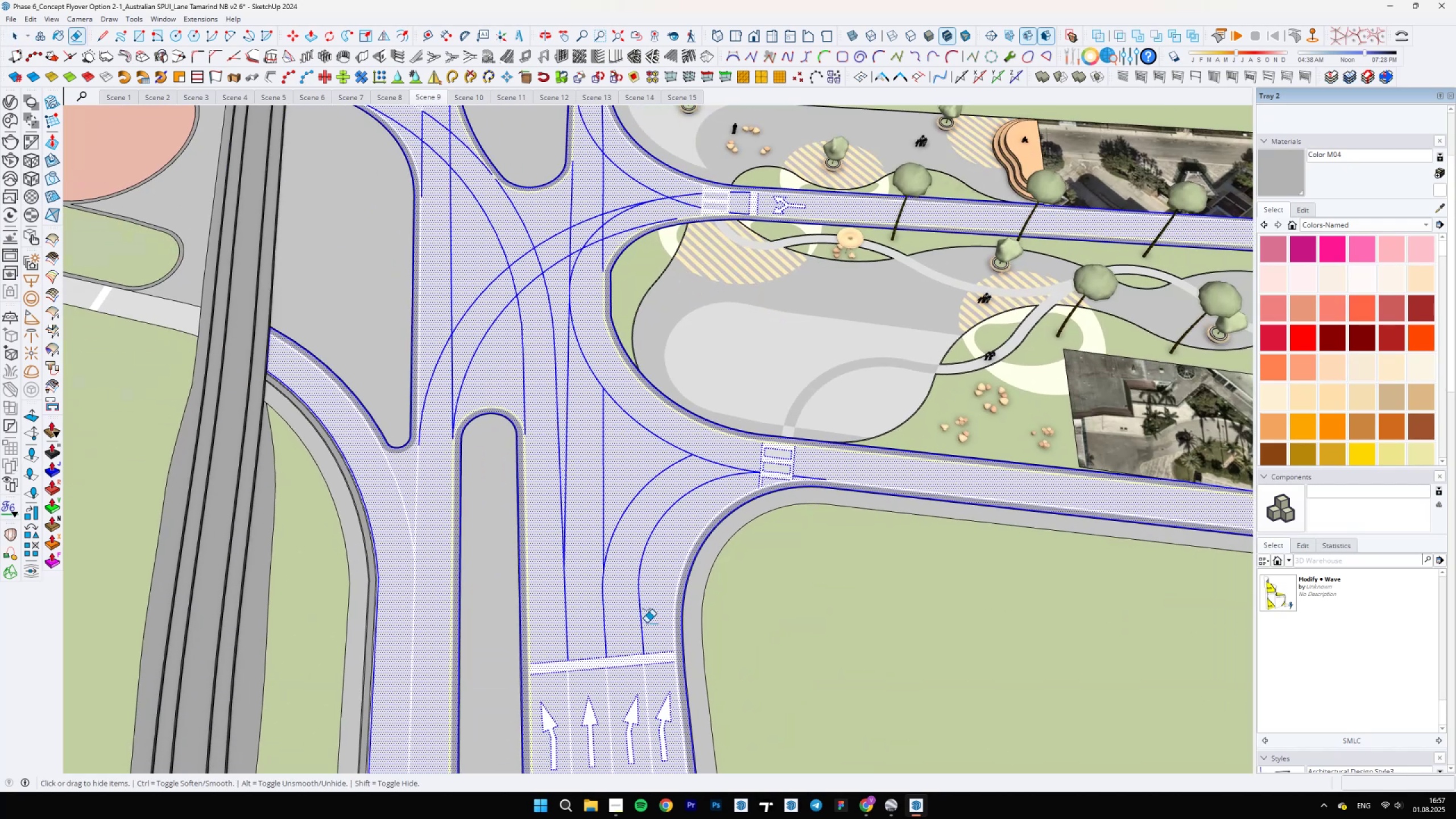 
left_click_drag(start_coordinate=[647, 623], to_coordinate=[562, 613])
 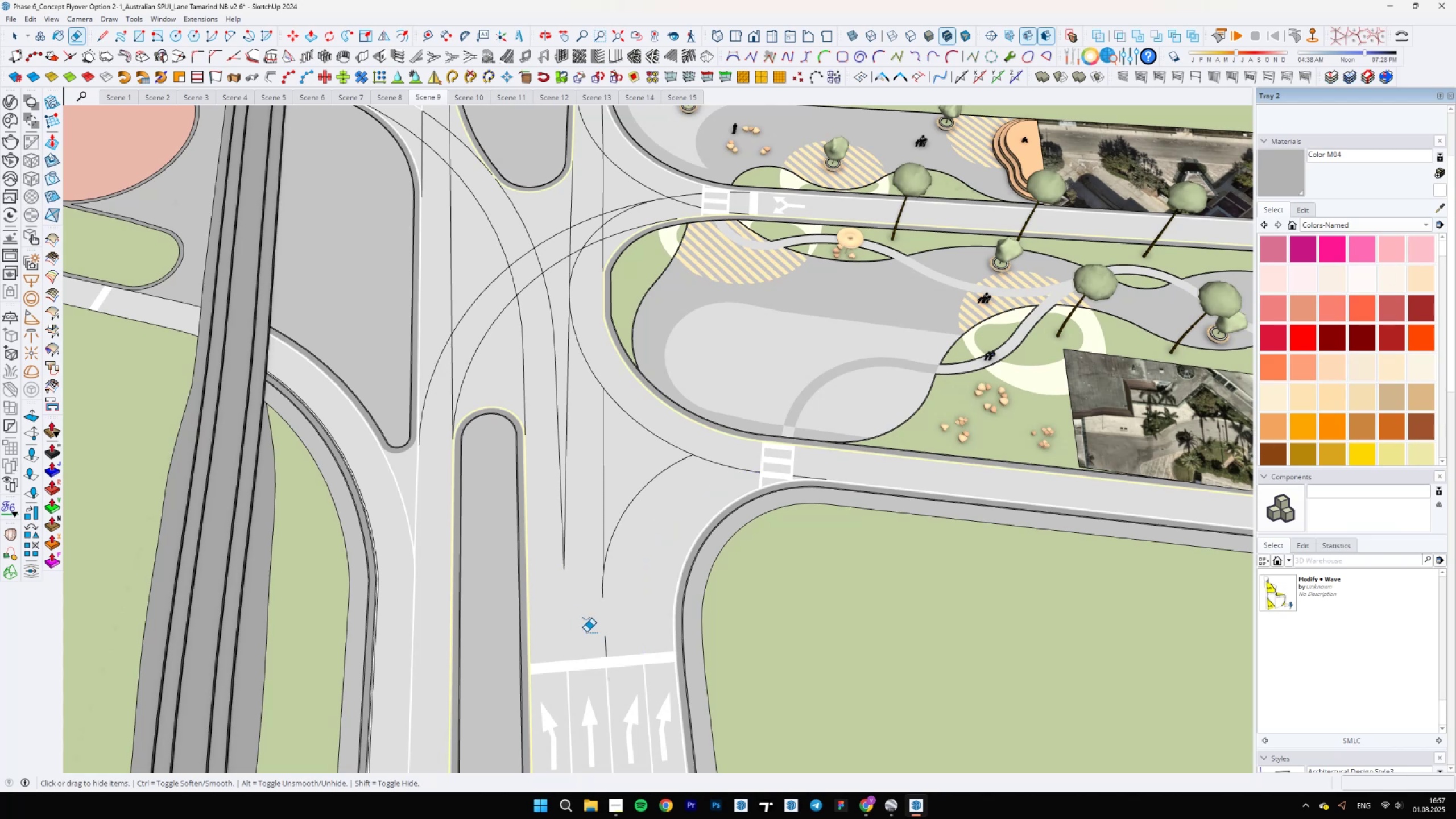 
left_click_drag(start_coordinate=[603, 642], to_coordinate=[609, 644])
 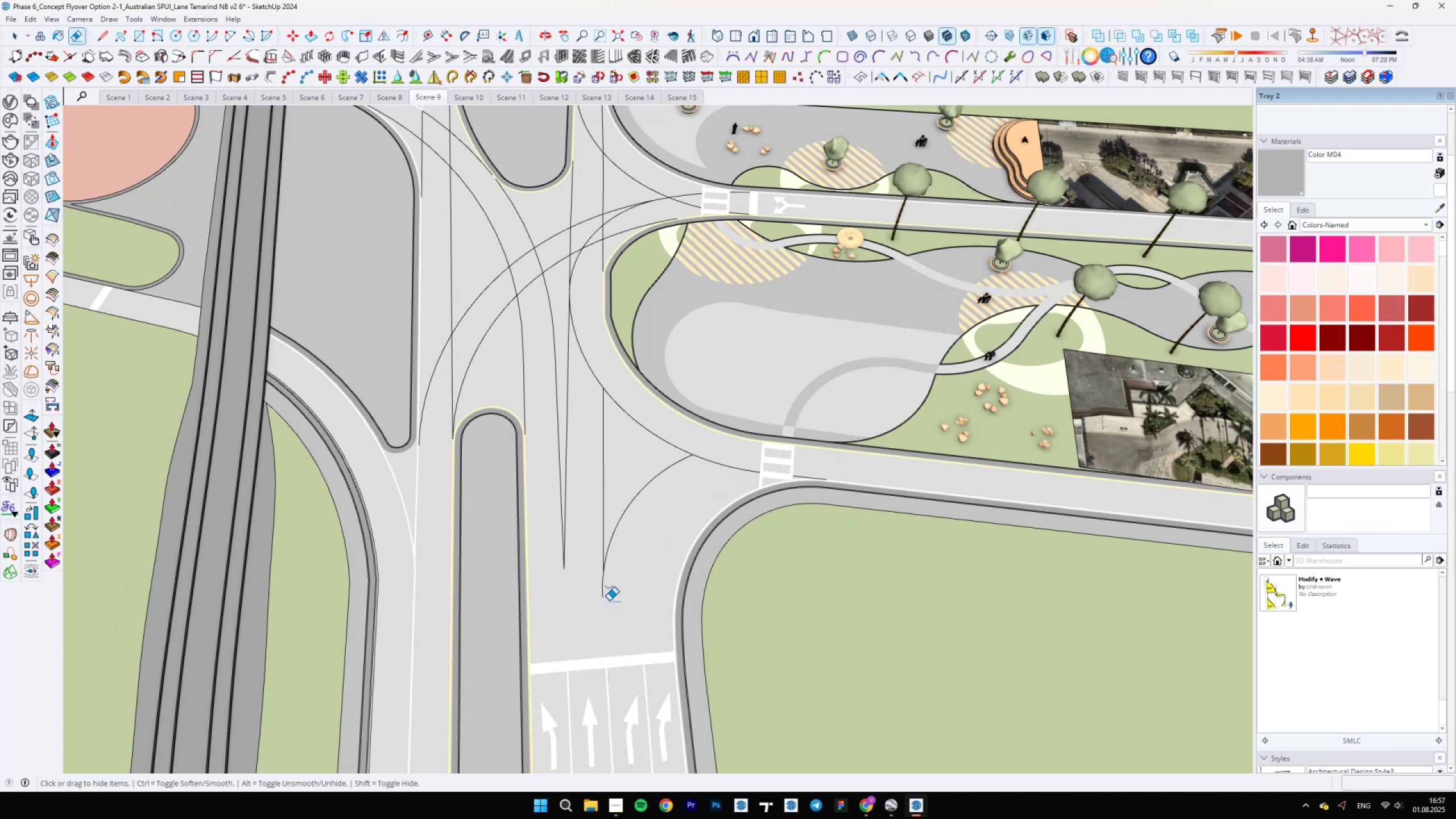 
left_click_drag(start_coordinate=[608, 577], to_coordinate=[563, 539])
 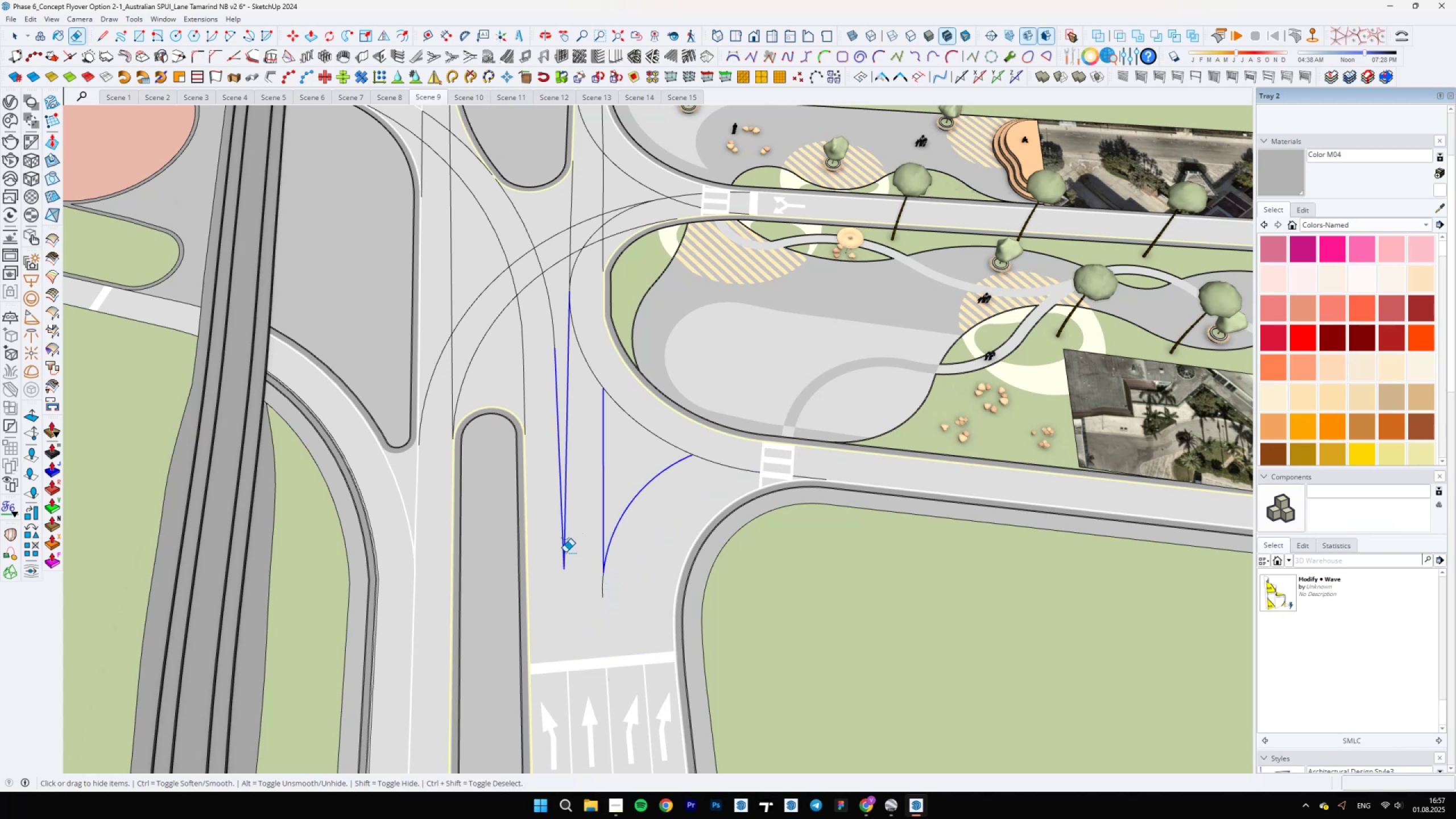 
left_click_drag(start_coordinate=[582, 582], to_coordinate=[622, 586])
 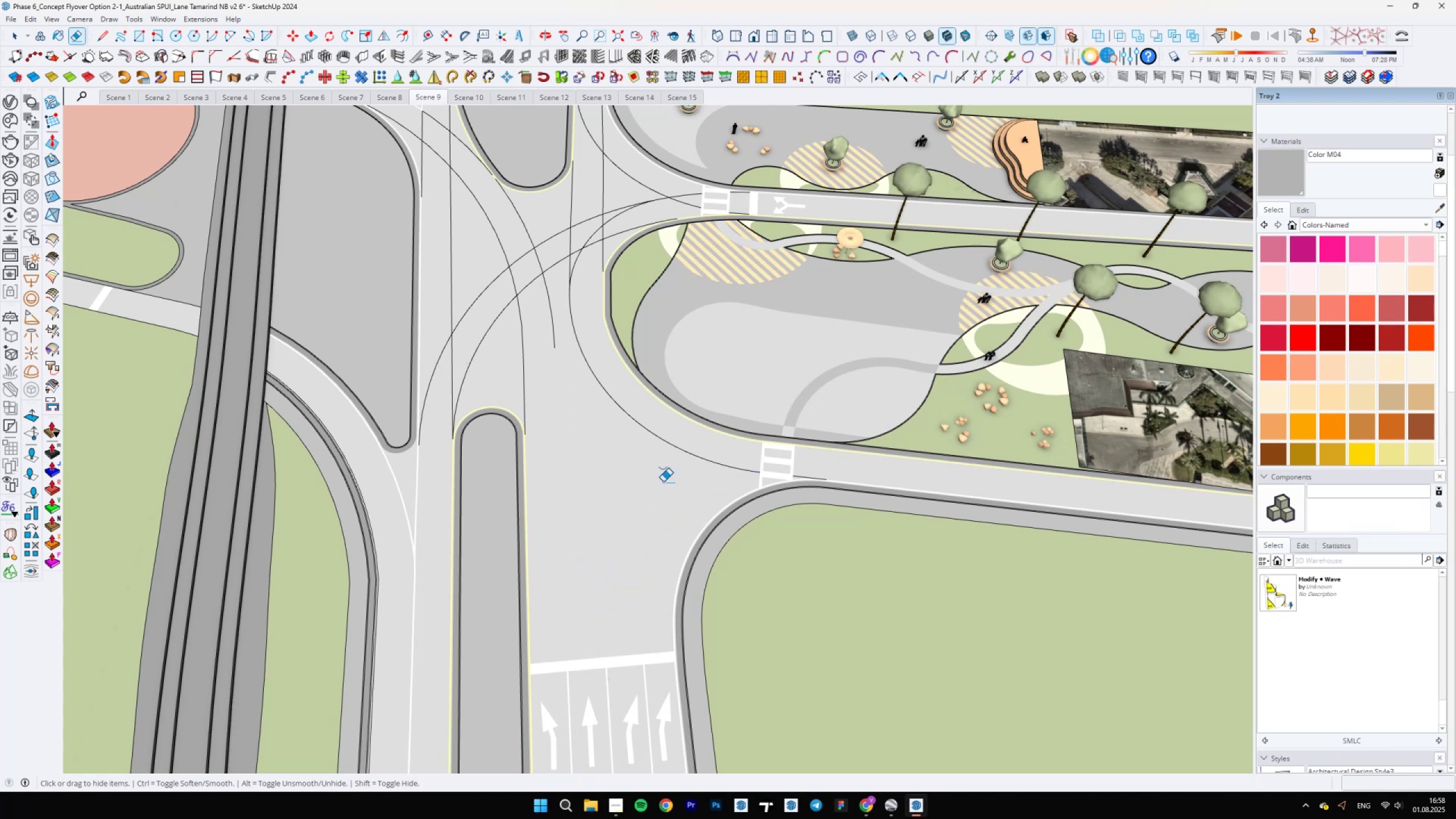 
left_click_drag(start_coordinate=[680, 439], to_coordinate=[680, 464])
 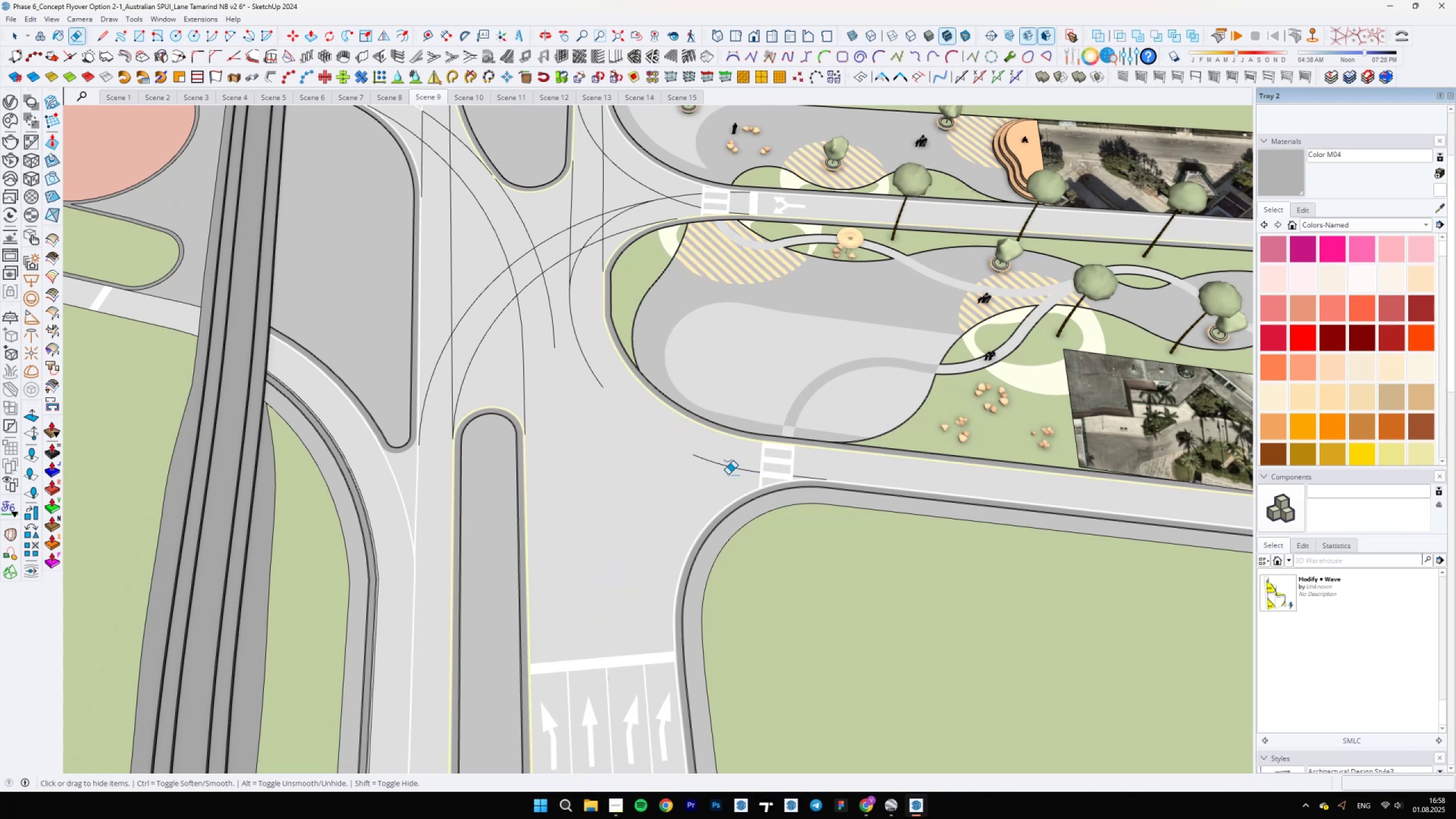 
scroll: coordinate [810, 475], scroll_direction: up, amount: 8.0
 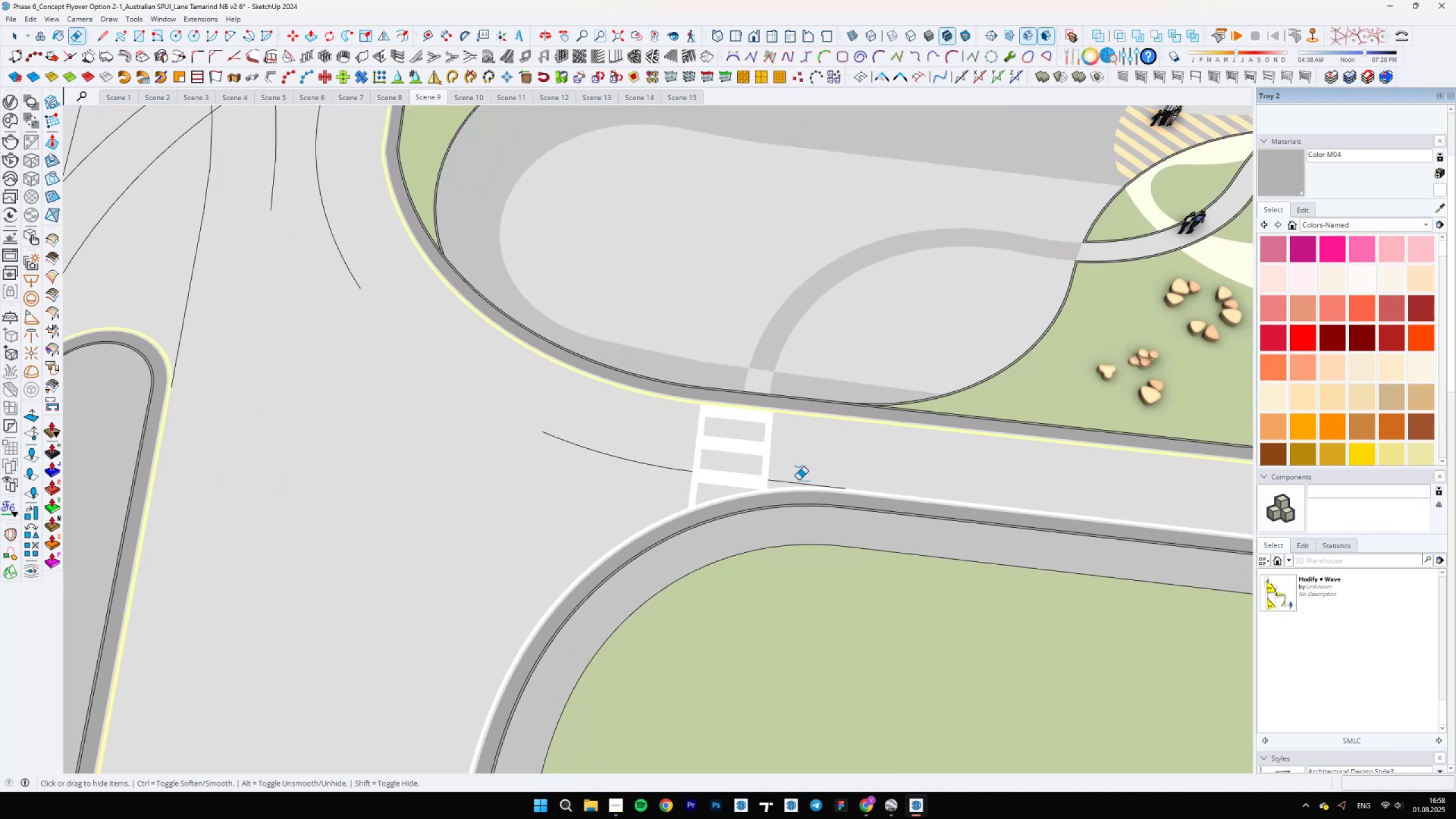 
left_click_drag(start_coordinate=[792, 481], to_coordinate=[786, 482])
 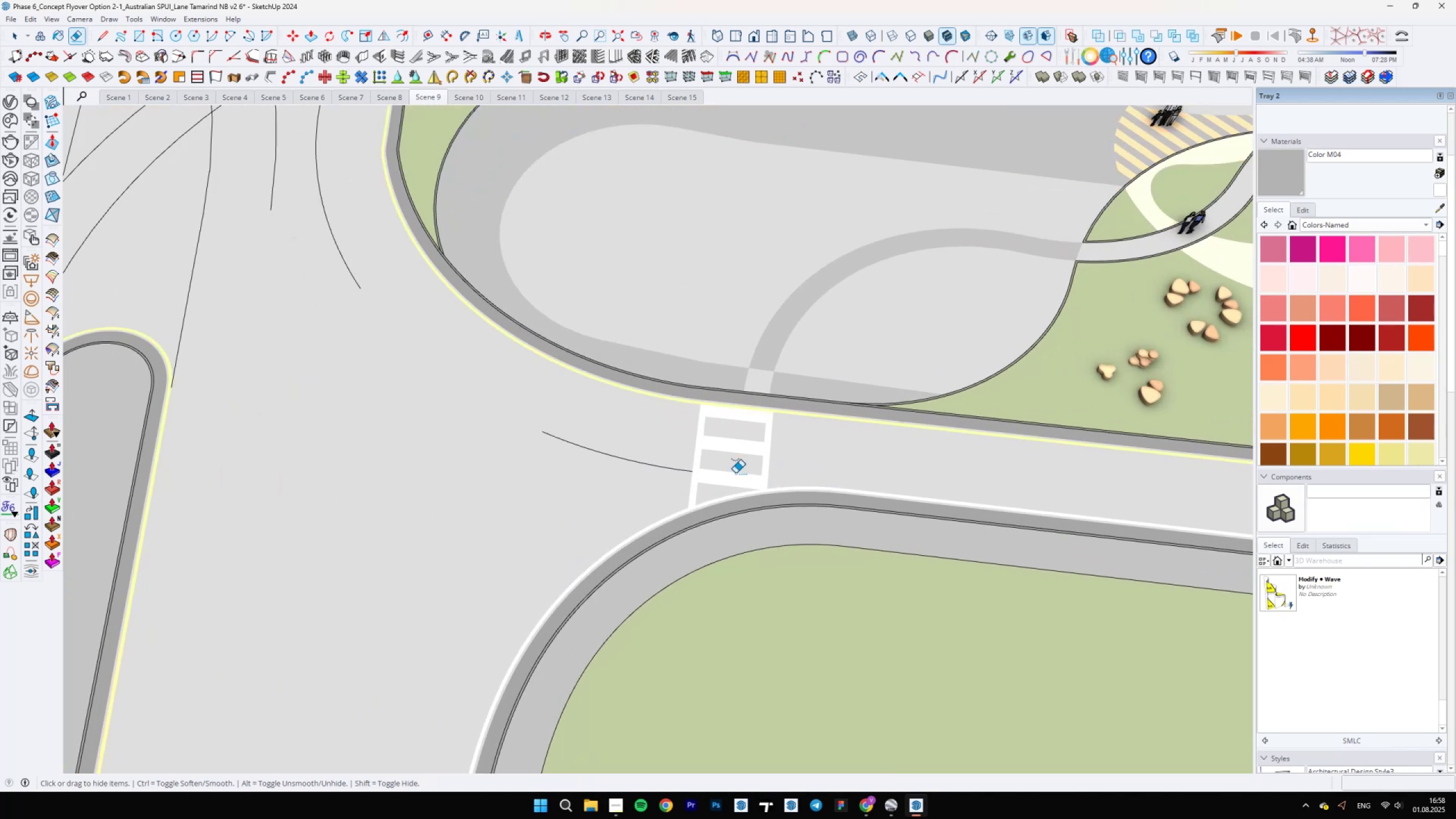 
left_click_drag(start_coordinate=[660, 450], to_coordinate=[642, 476])
 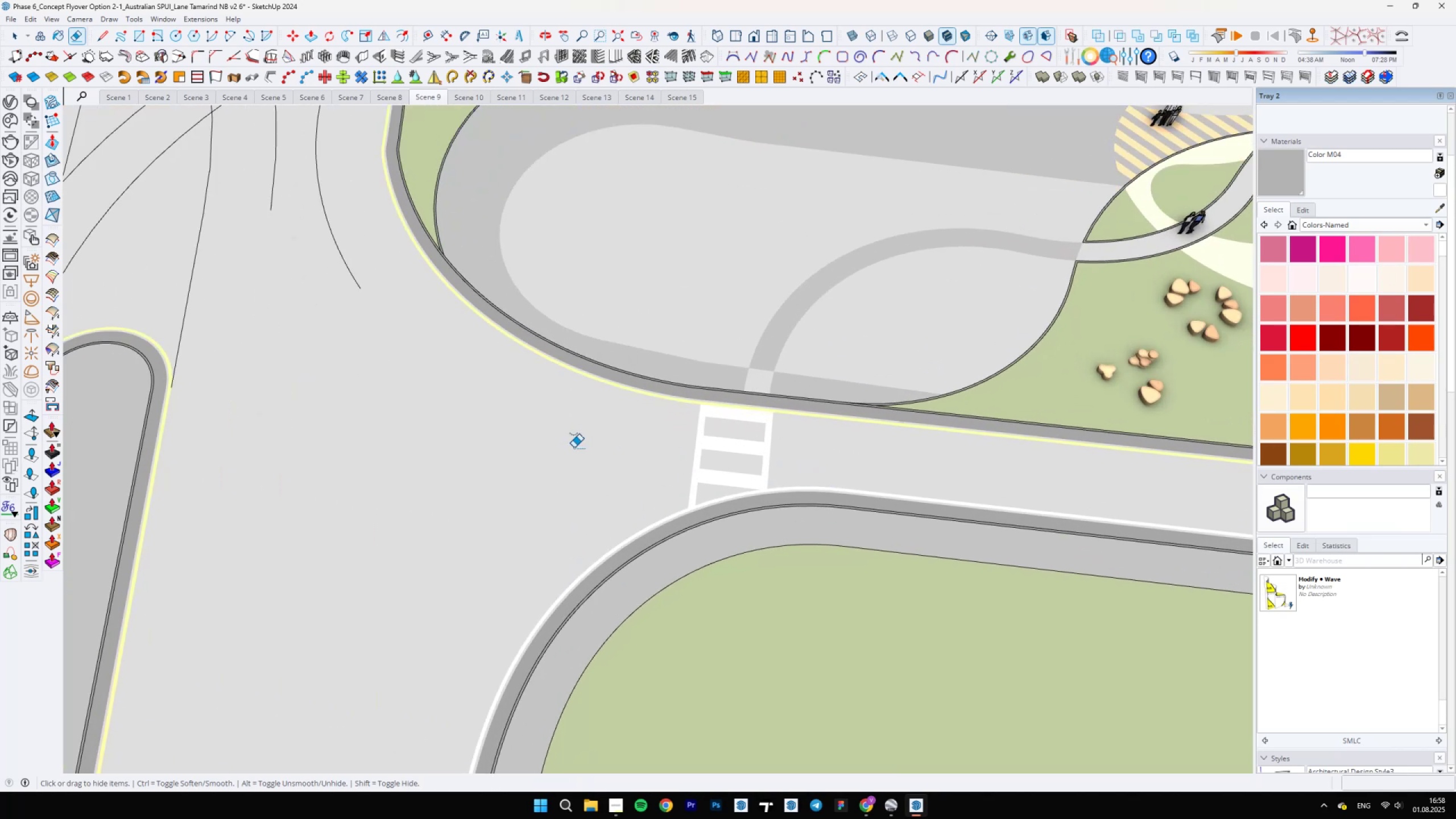 
scroll: coordinate [624, 606], scroll_direction: down, amount: 12.0
 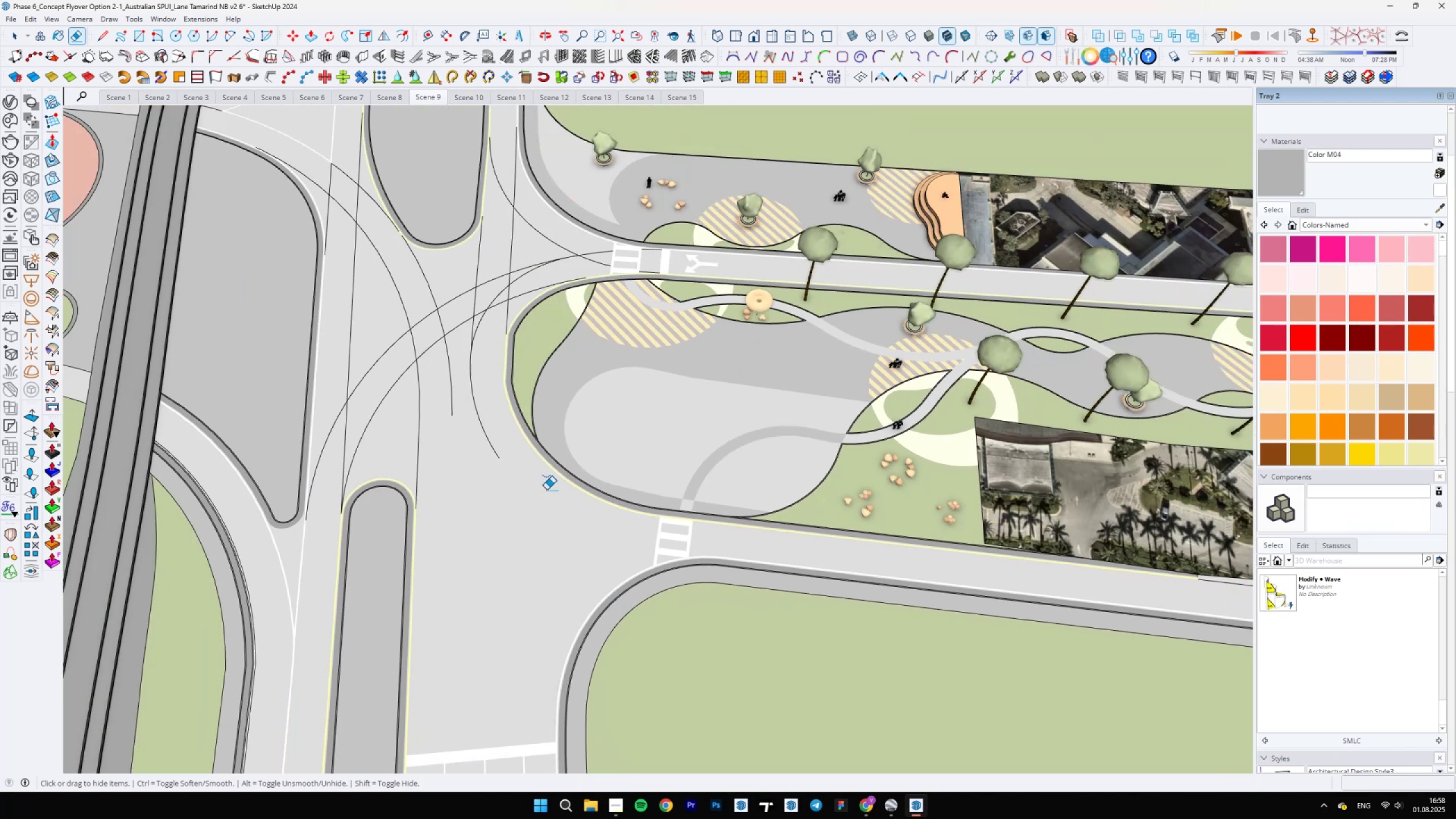 
left_click_drag(start_coordinate=[480, 433], to_coordinate=[482, 416])
 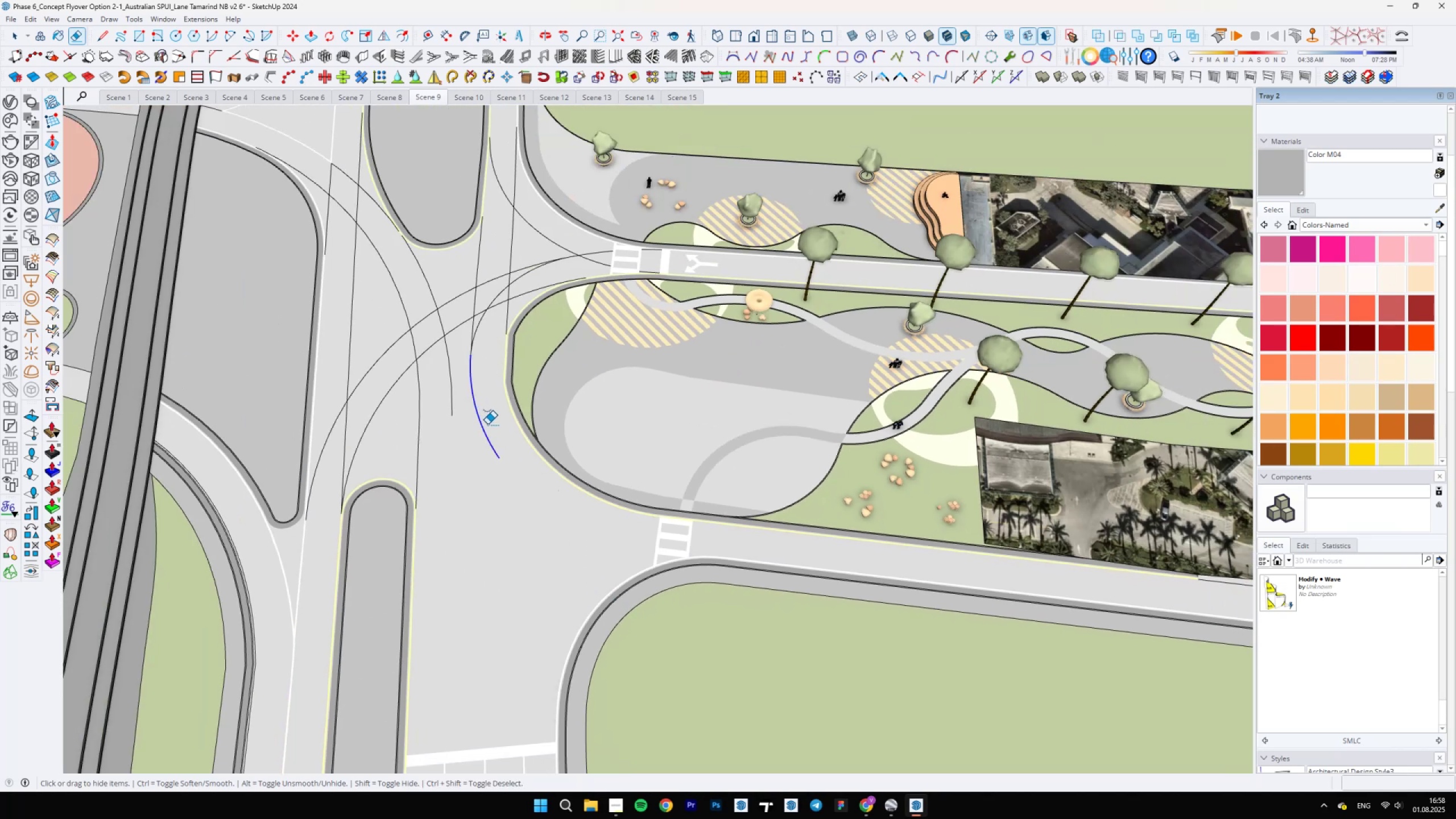 
left_click_drag(start_coordinate=[443, 432], to_coordinate=[411, 436])
 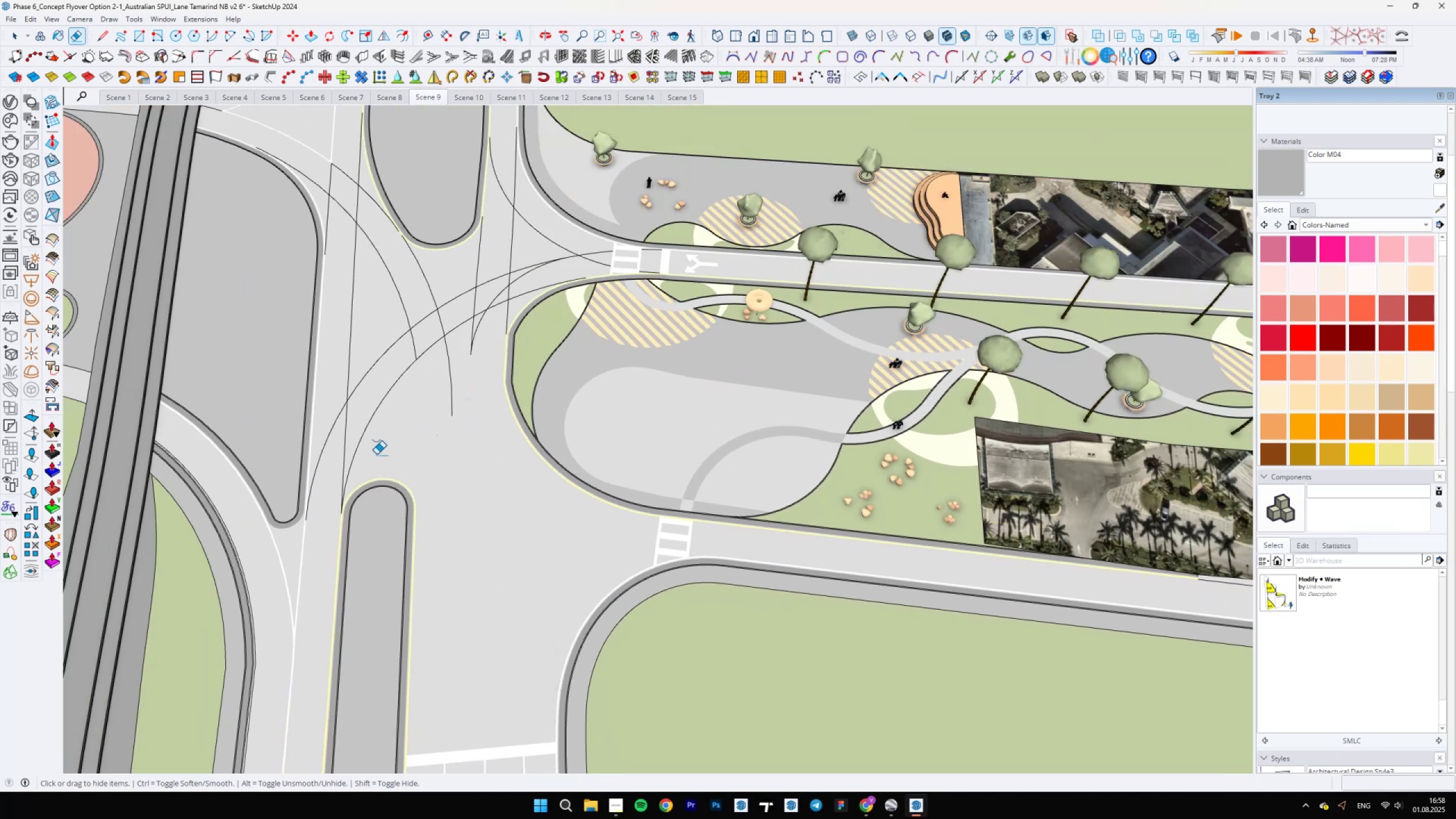 
left_click_drag(start_coordinate=[356, 471], to_coordinate=[326, 439])
 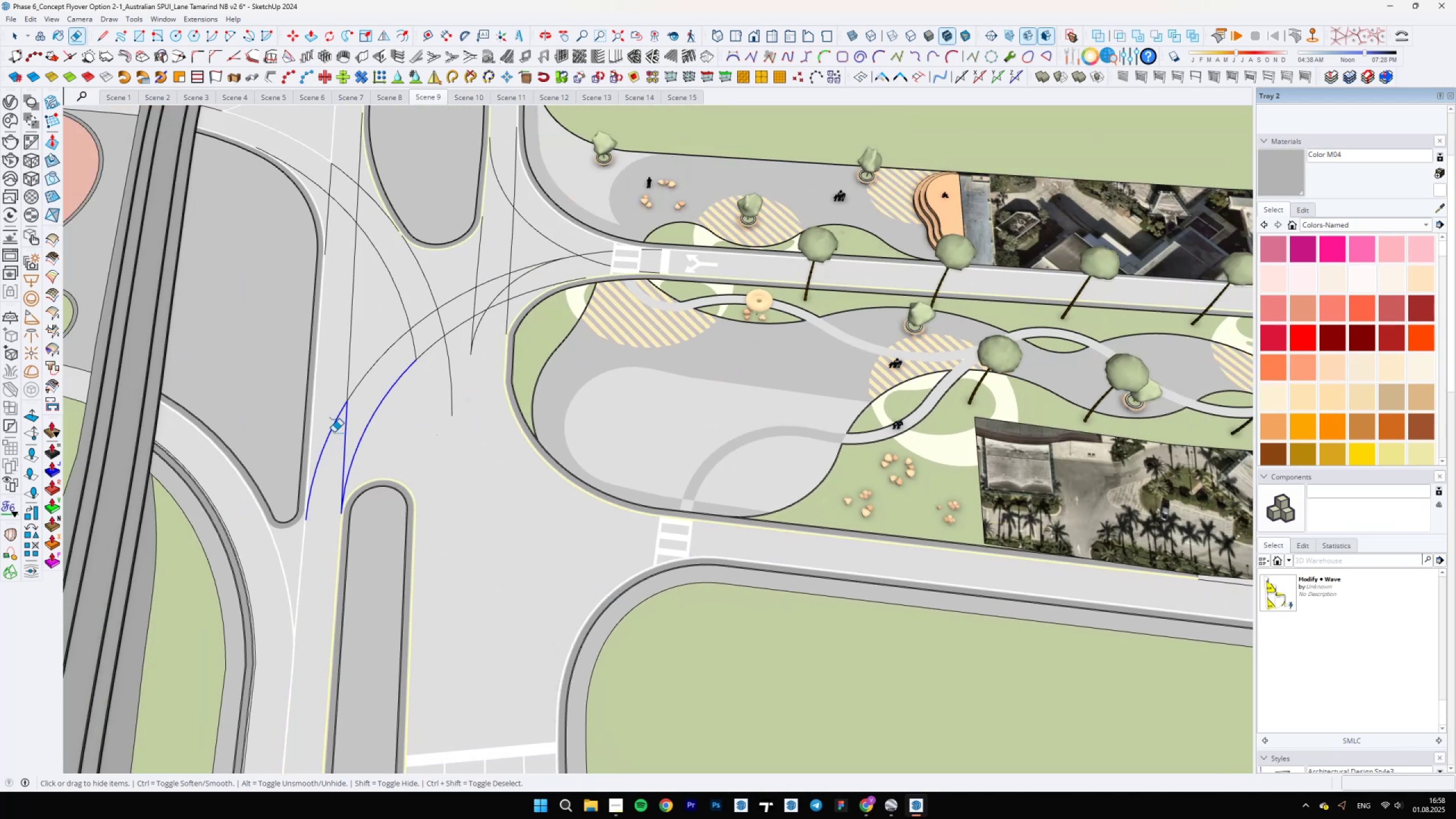 
left_click_drag(start_coordinate=[341, 394], to_coordinate=[414, 377])
 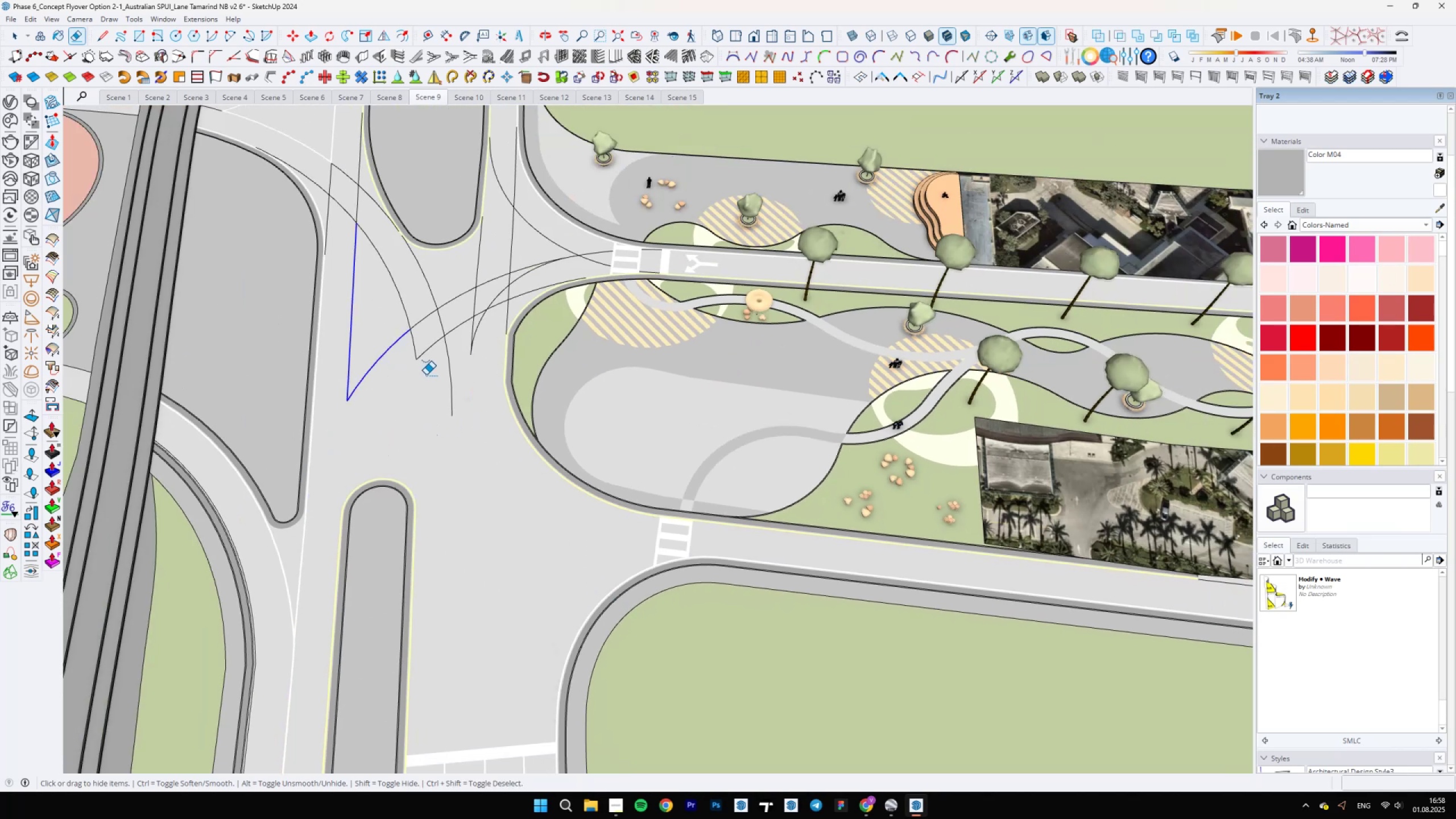 
left_click_drag(start_coordinate=[418, 357], to_coordinate=[464, 356])
 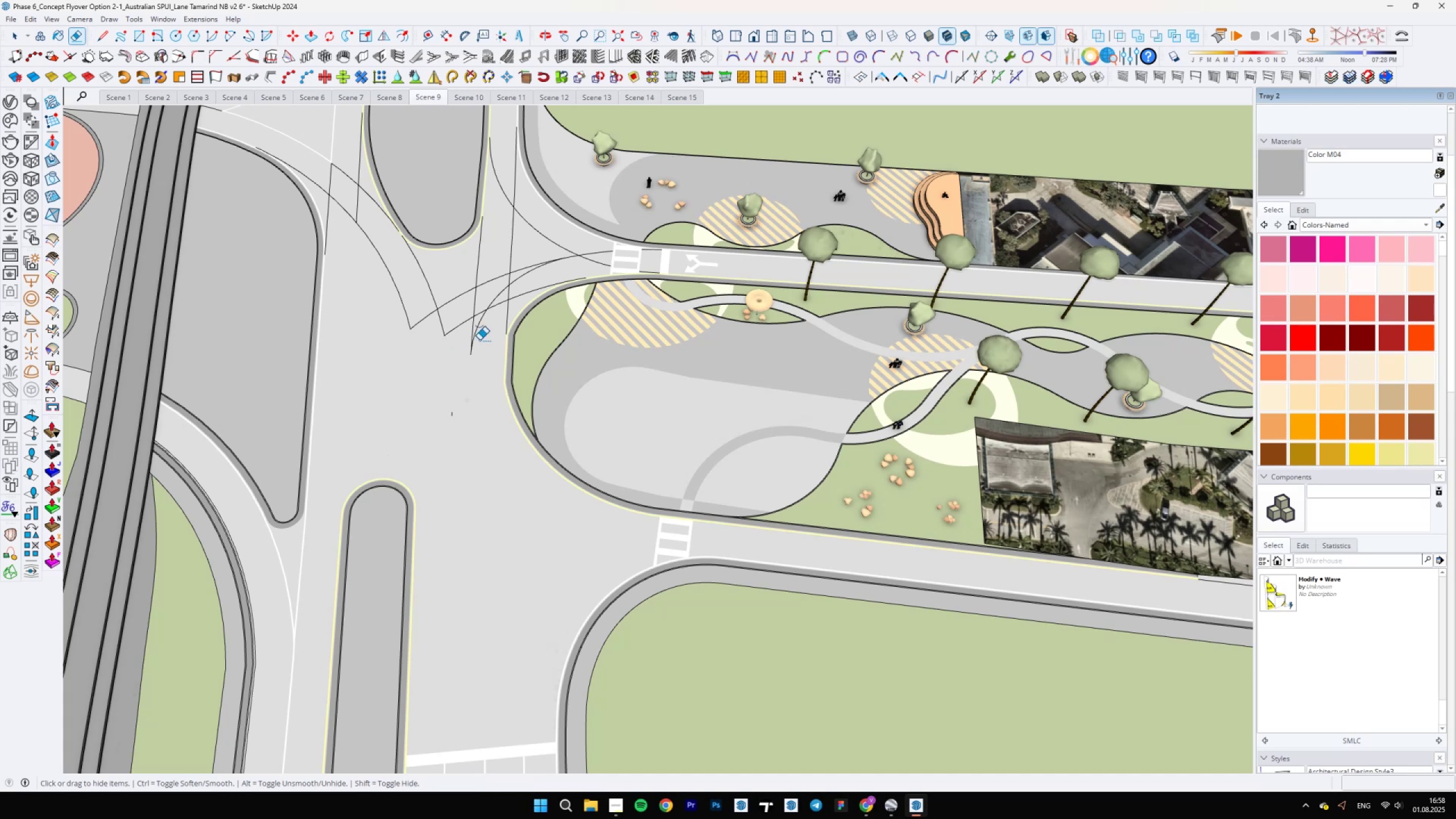 
left_click_drag(start_coordinate=[479, 335], to_coordinate=[456, 406])
 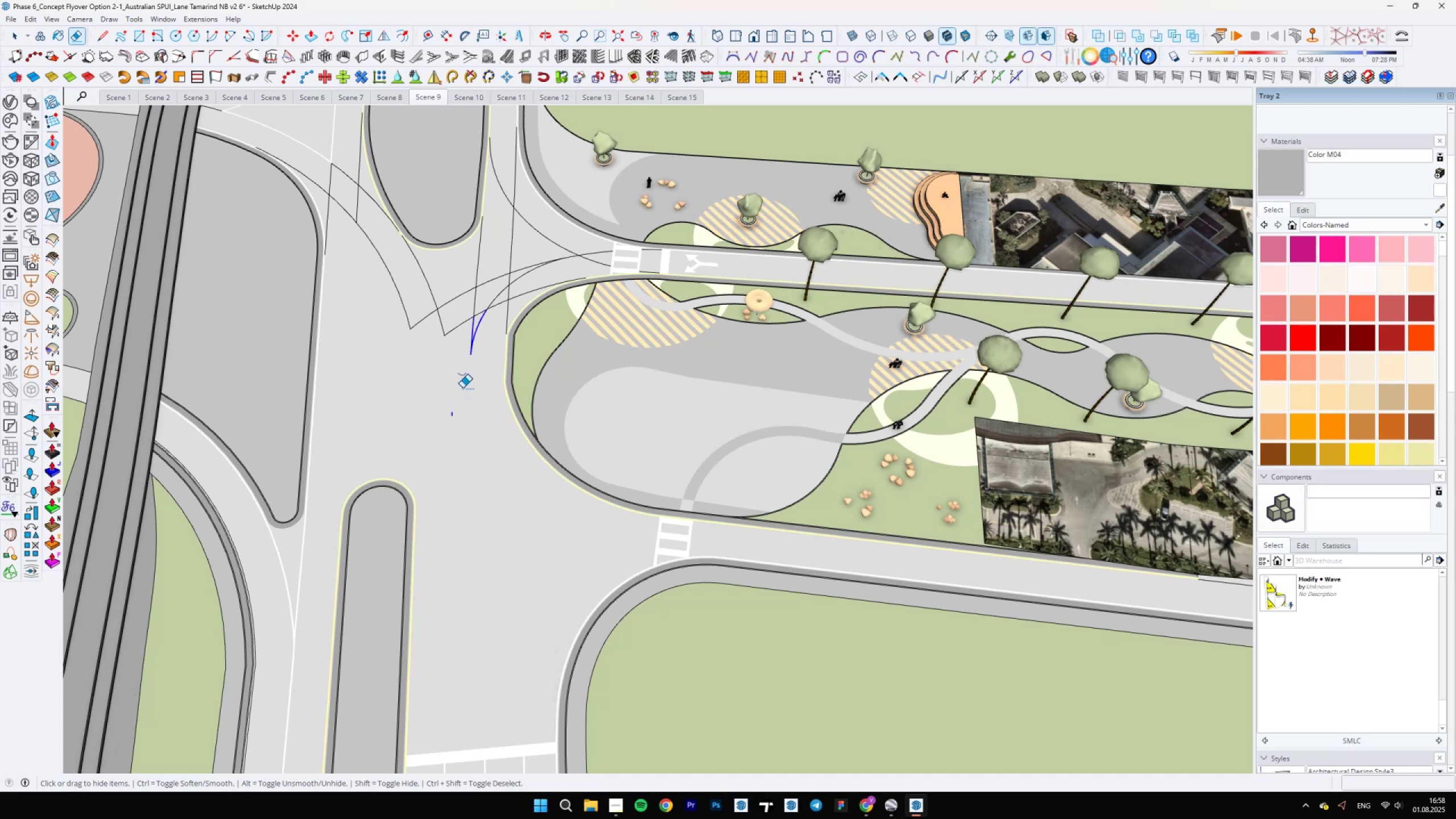 
scroll: coordinate [505, 357], scroll_direction: up, amount: 4.0
 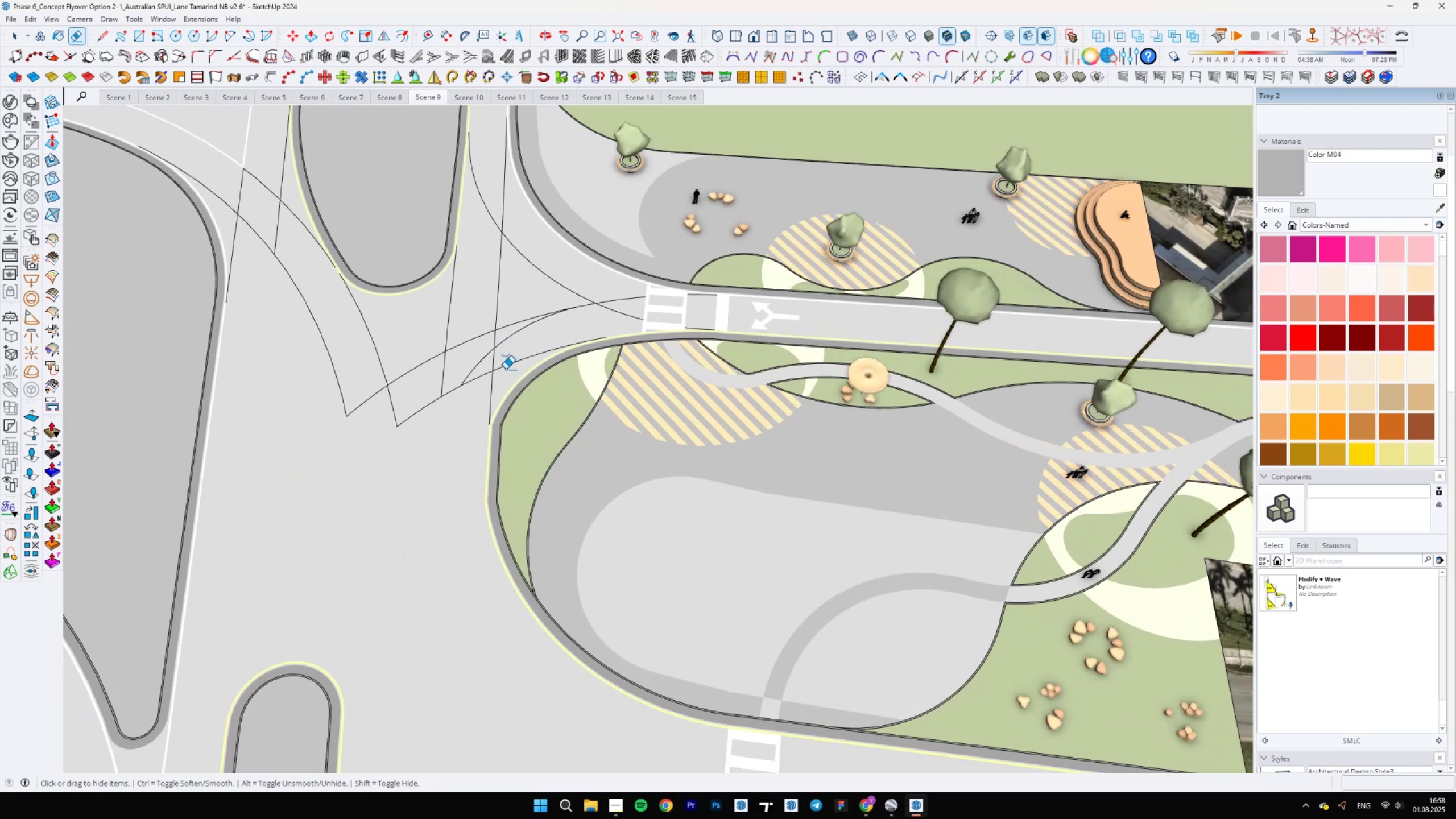 
left_click_drag(start_coordinate=[504, 380], to_coordinate=[463, 349])
 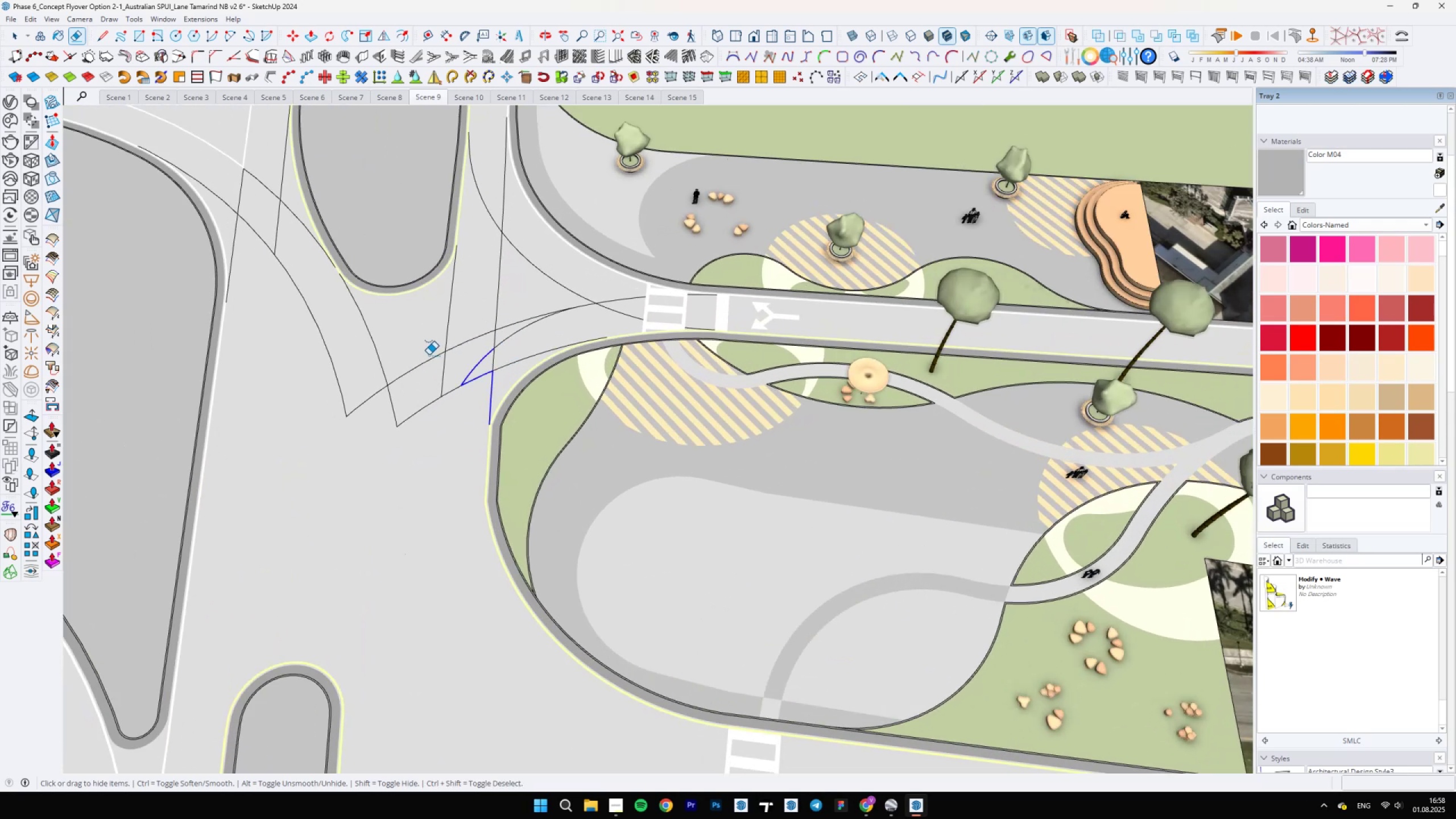 
left_click_drag(start_coordinate=[410, 350], to_coordinate=[437, 425])
 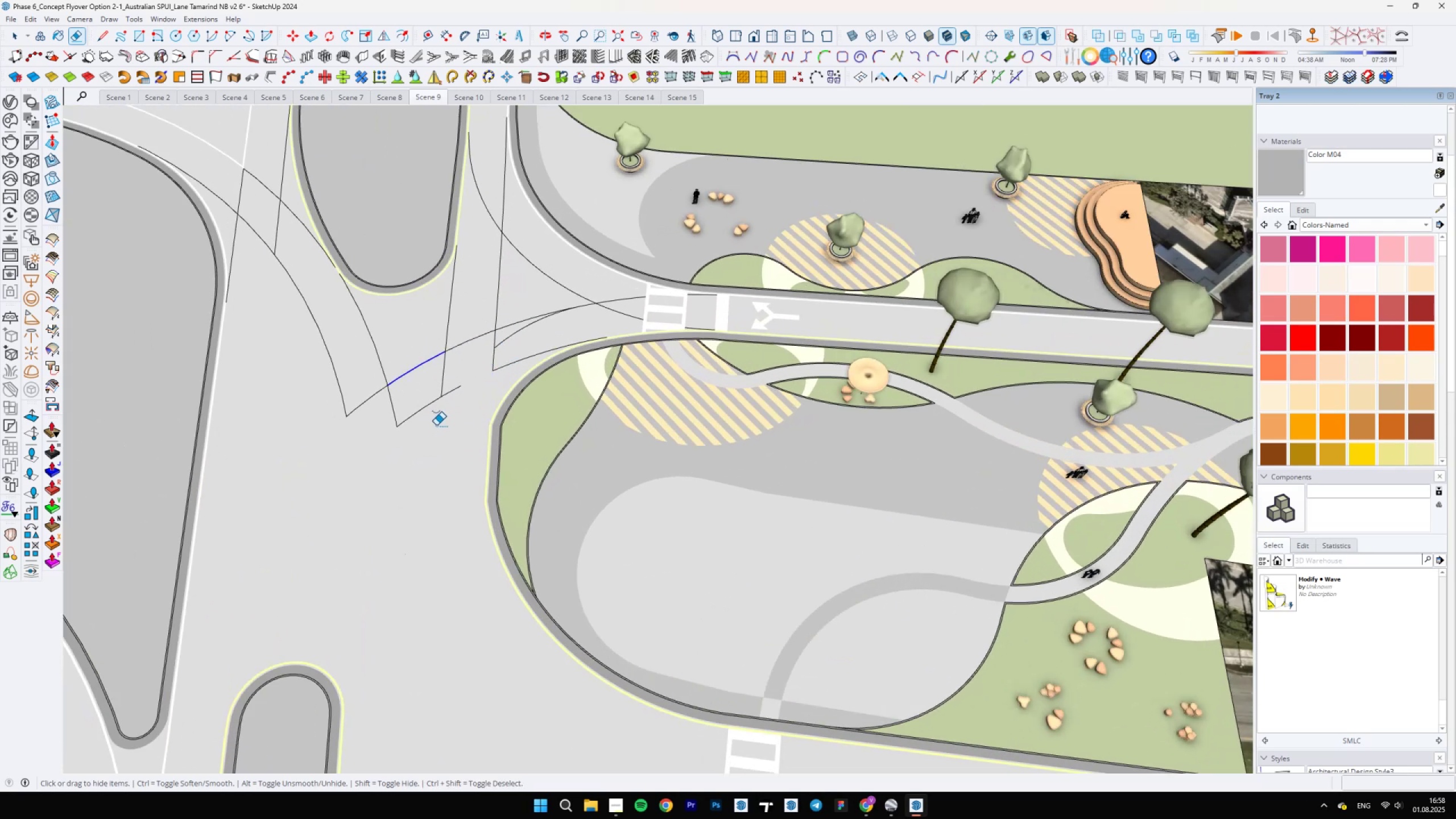 
left_click_drag(start_coordinate=[424, 411], to_coordinate=[434, 341])
 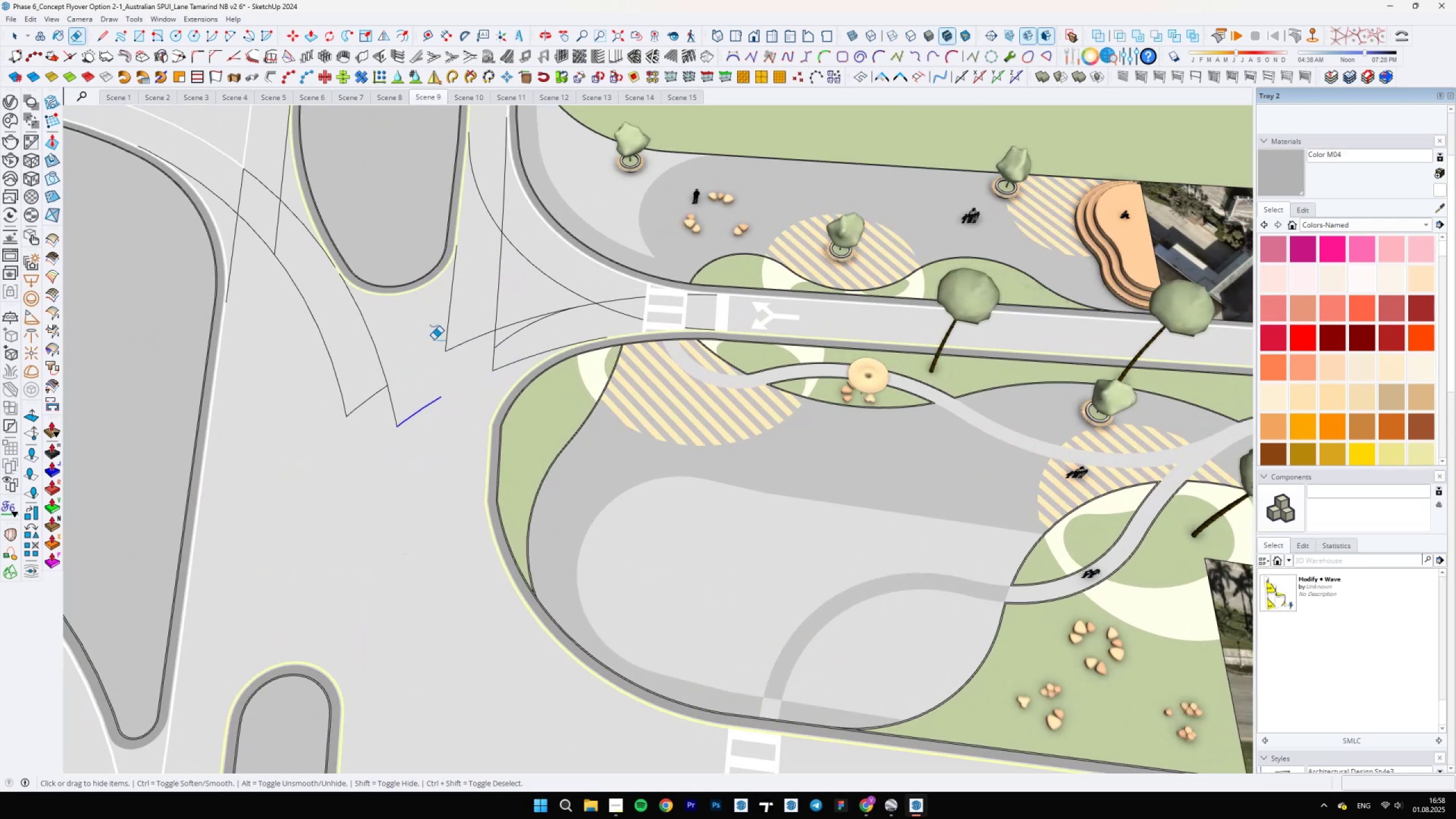 
left_click_drag(start_coordinate=[442, 336], to_coordinate=[523, 364])
 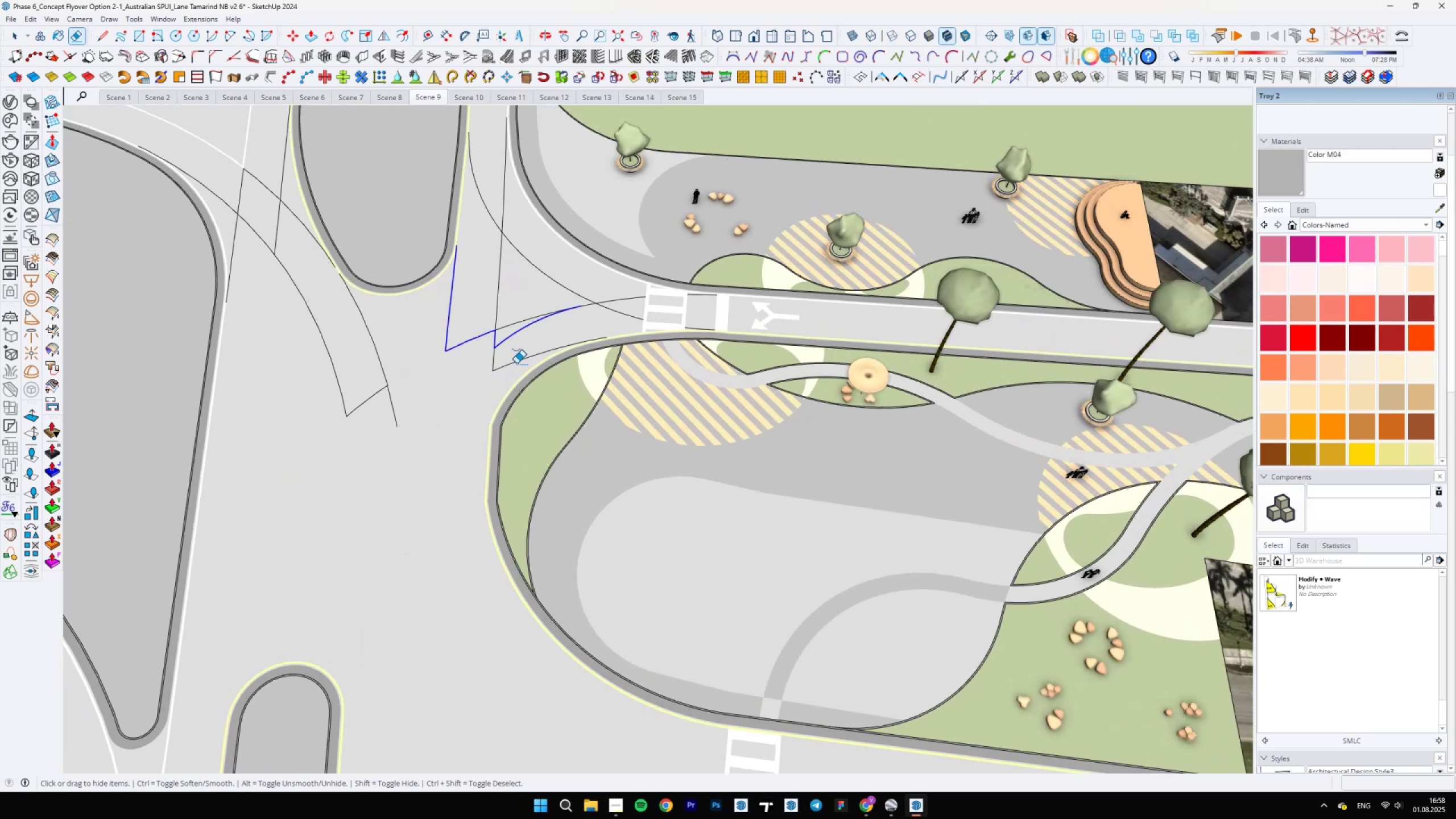 
left_click_drag(start_coordinate=[500, 366], to_coordinate=[500, 350])
 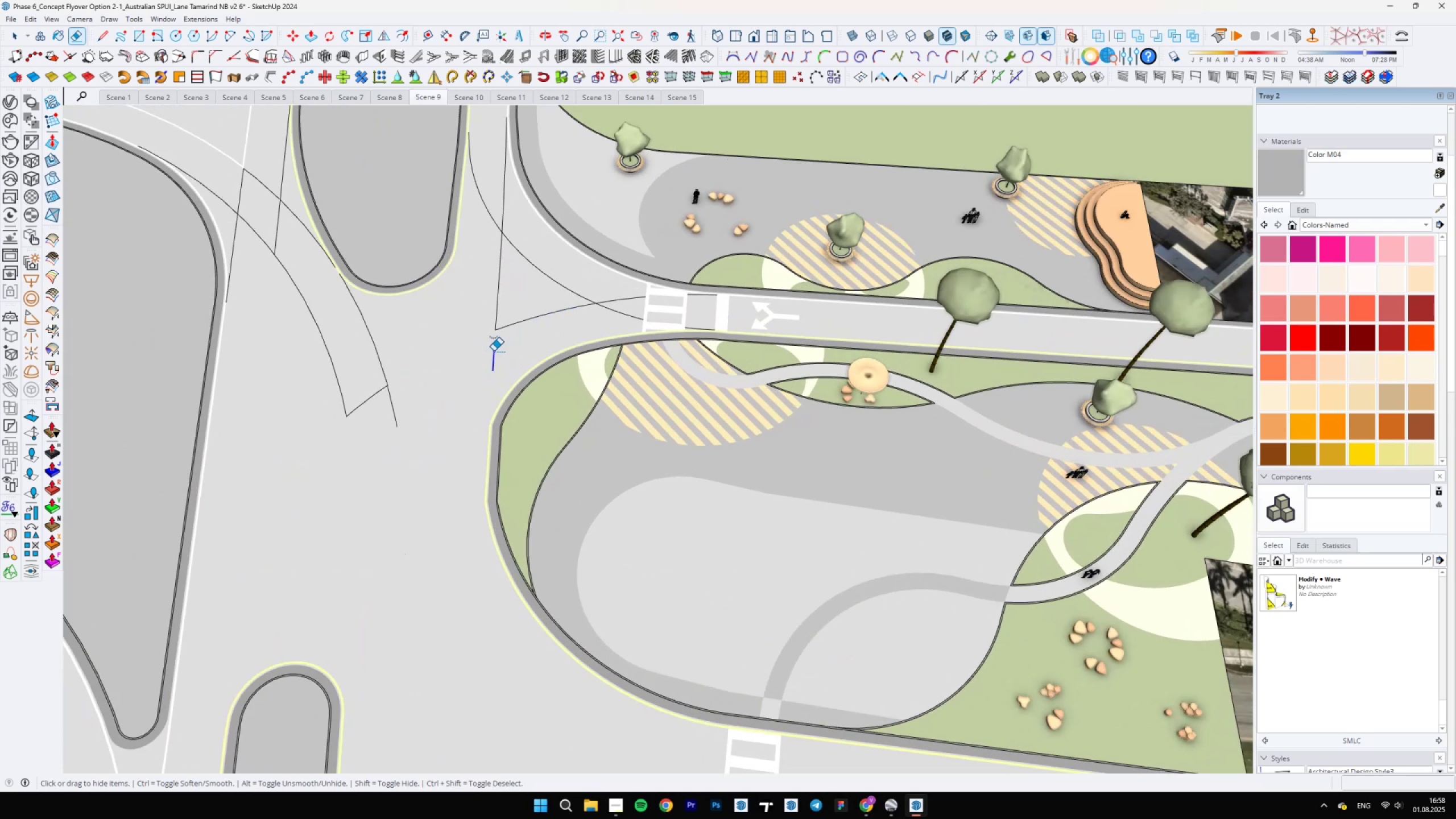 
left_click_drag(start_coordinate=[409, 377], to_coordinate=[340, 412])
 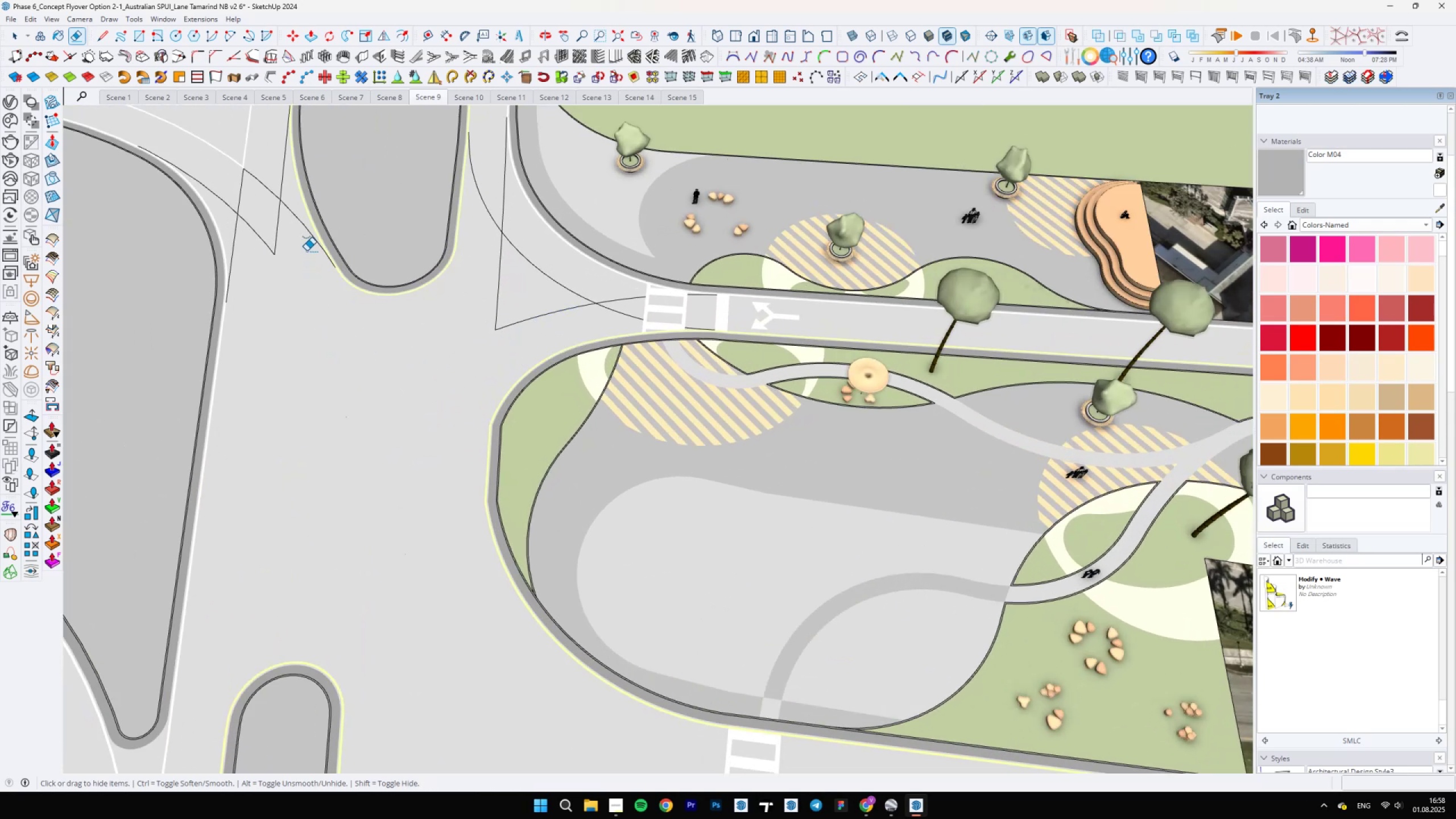 
left_click_drag(start_coordinate=[280, 235], to_coordinate=[243, 239])
 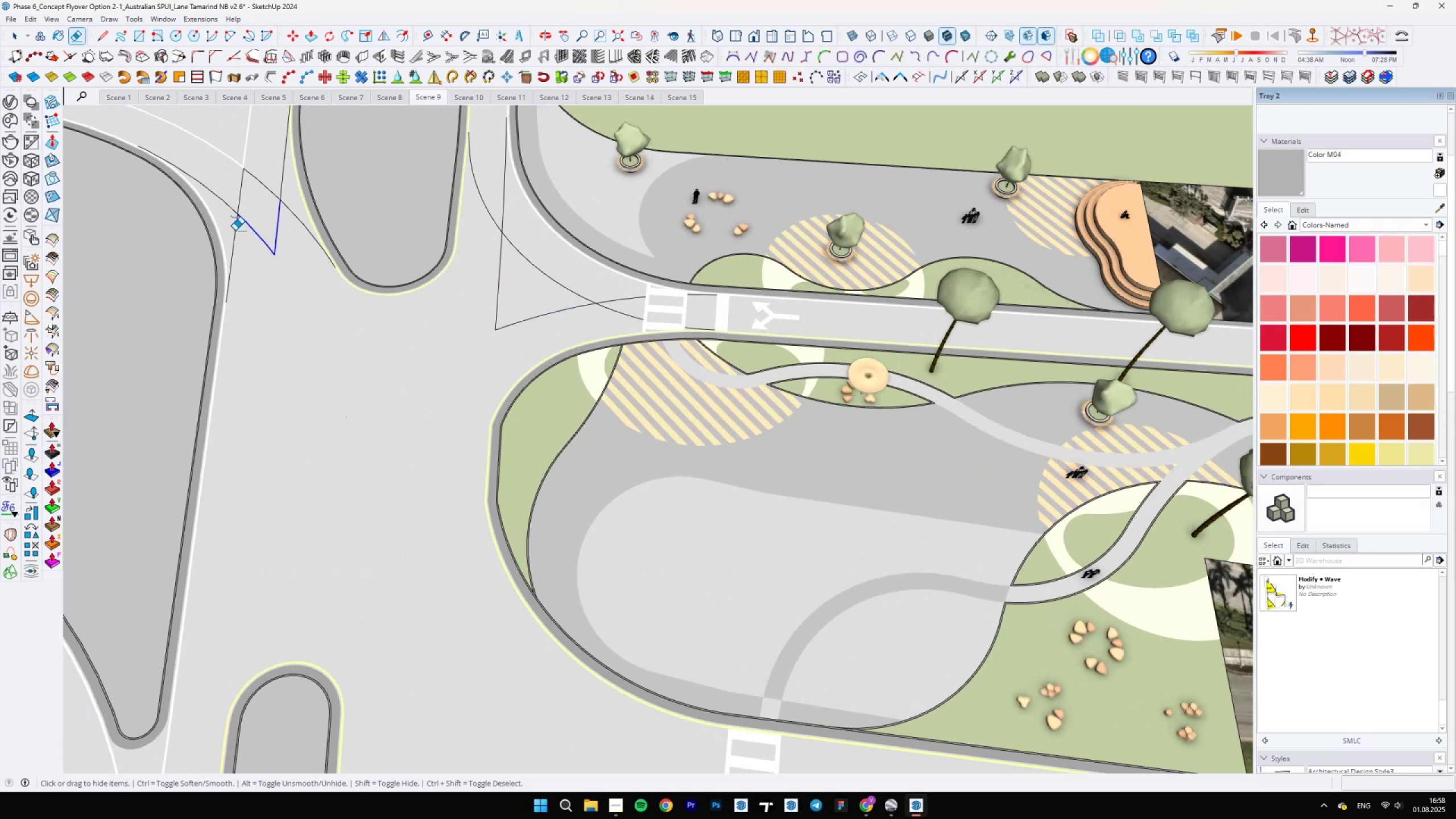 
left_click_drag(start_coordinate=[234, 230], to_coordinate=[247, 190])
 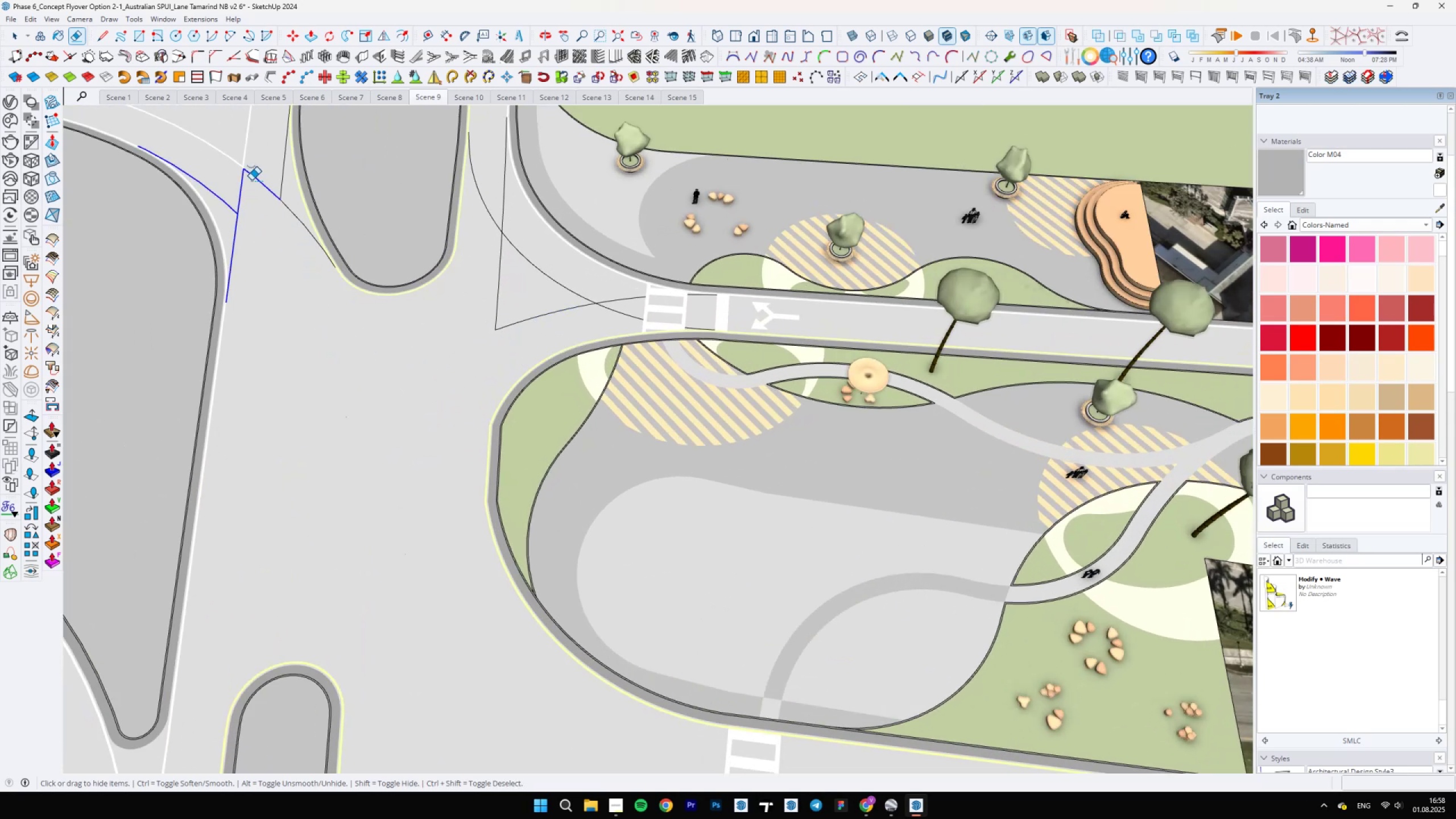 
left_click_drag(start_coordinate=[253, 180], to_coordinate=[293, 222])
 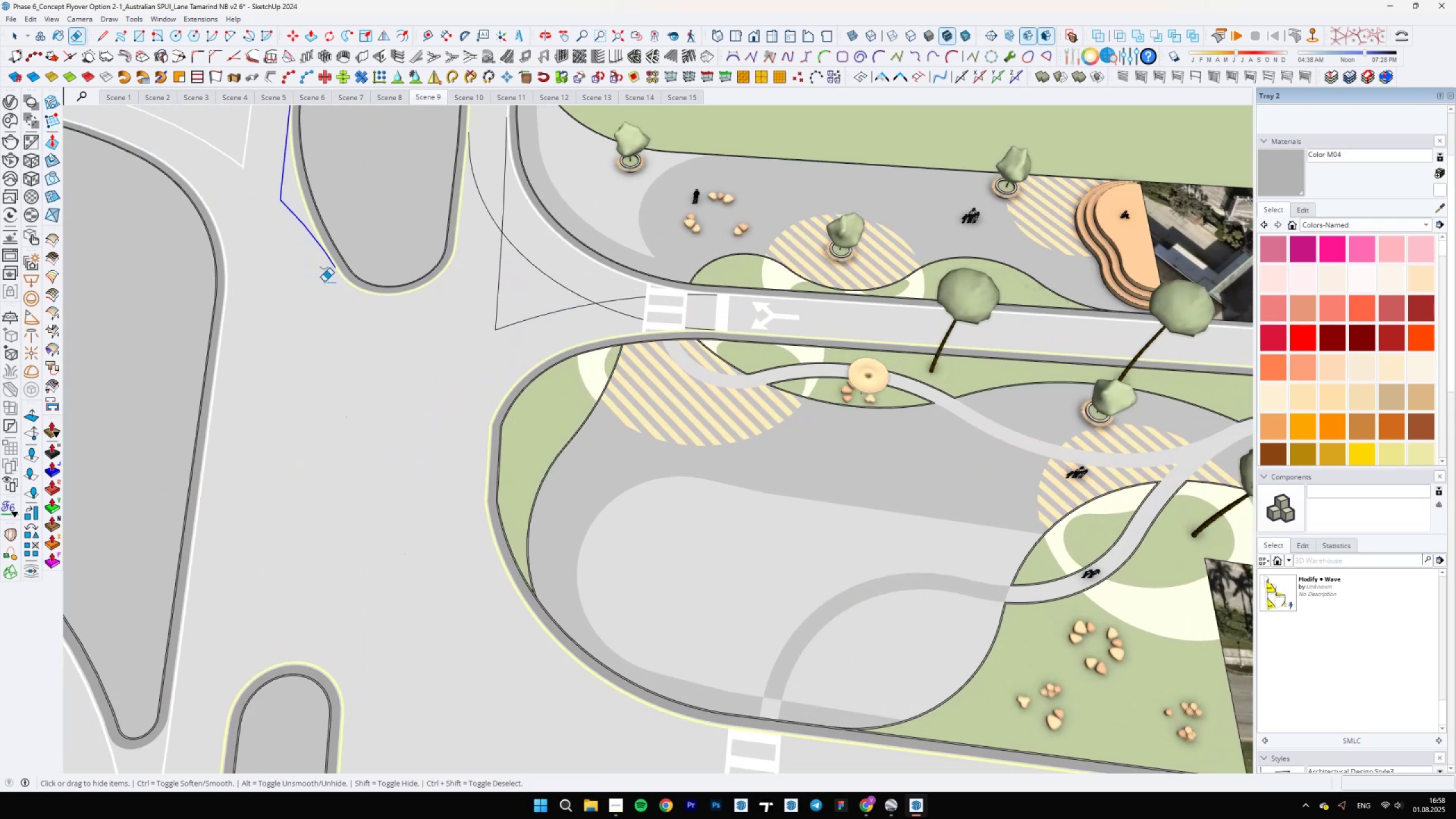 
scroll: coordinate [419, 474], scroll_direction: down, amount: 5.0
 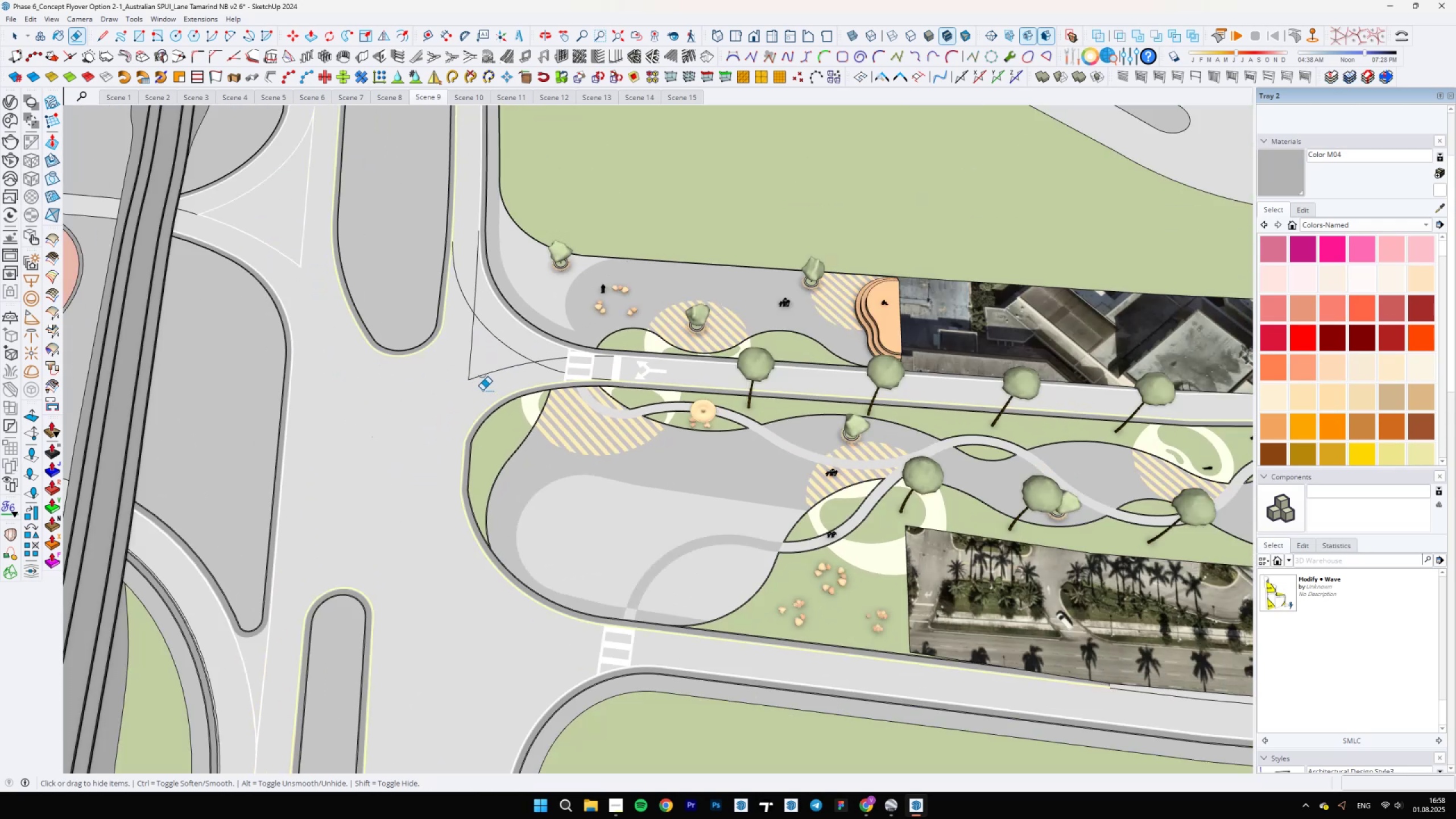 
left_click_drag(start_coordinate=[481, 379], to_coordinate=[482, 321])
 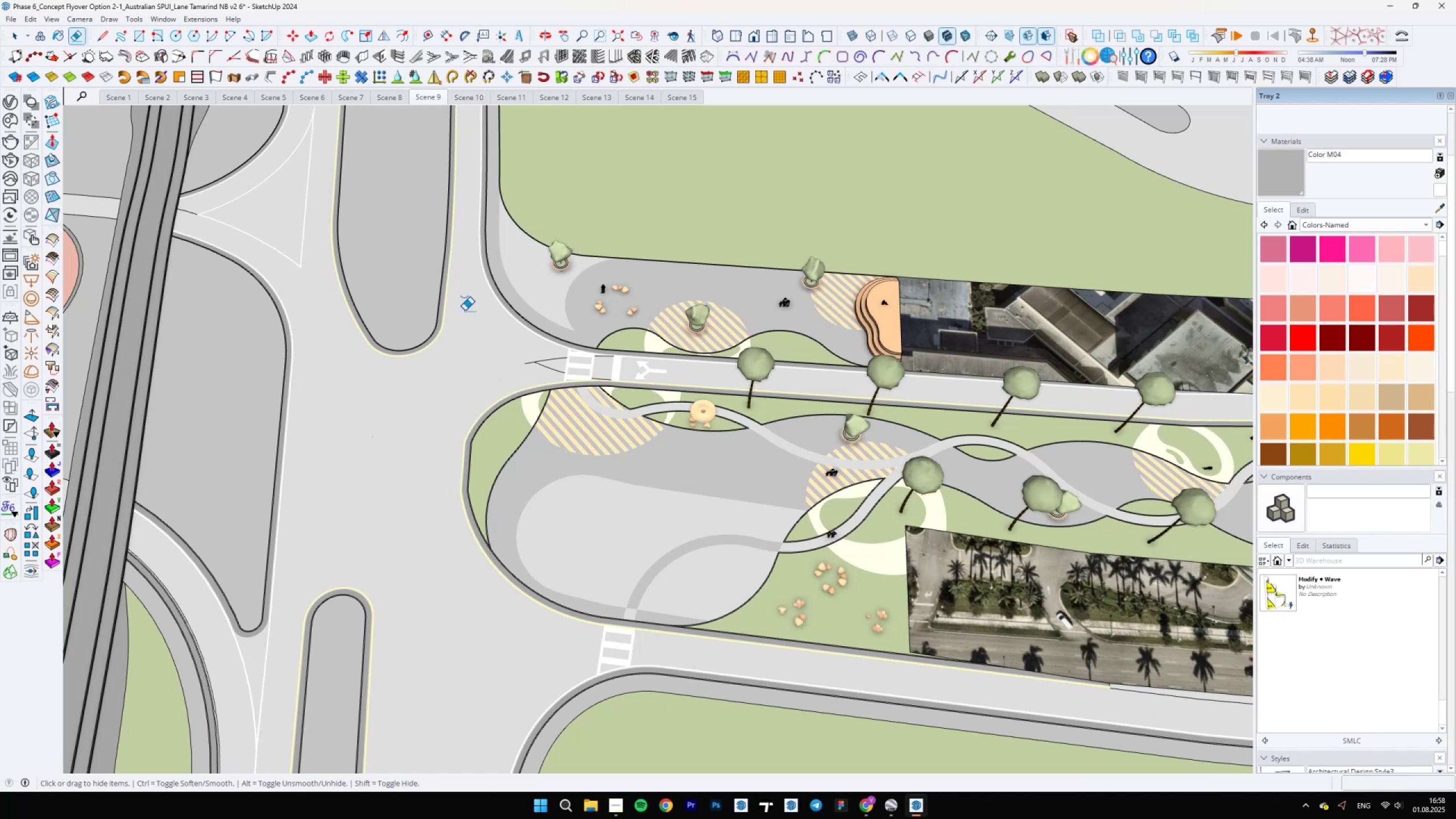 
left_click_drag(start_coordinate=[504, 344], to_coordinate=[542, 369])
 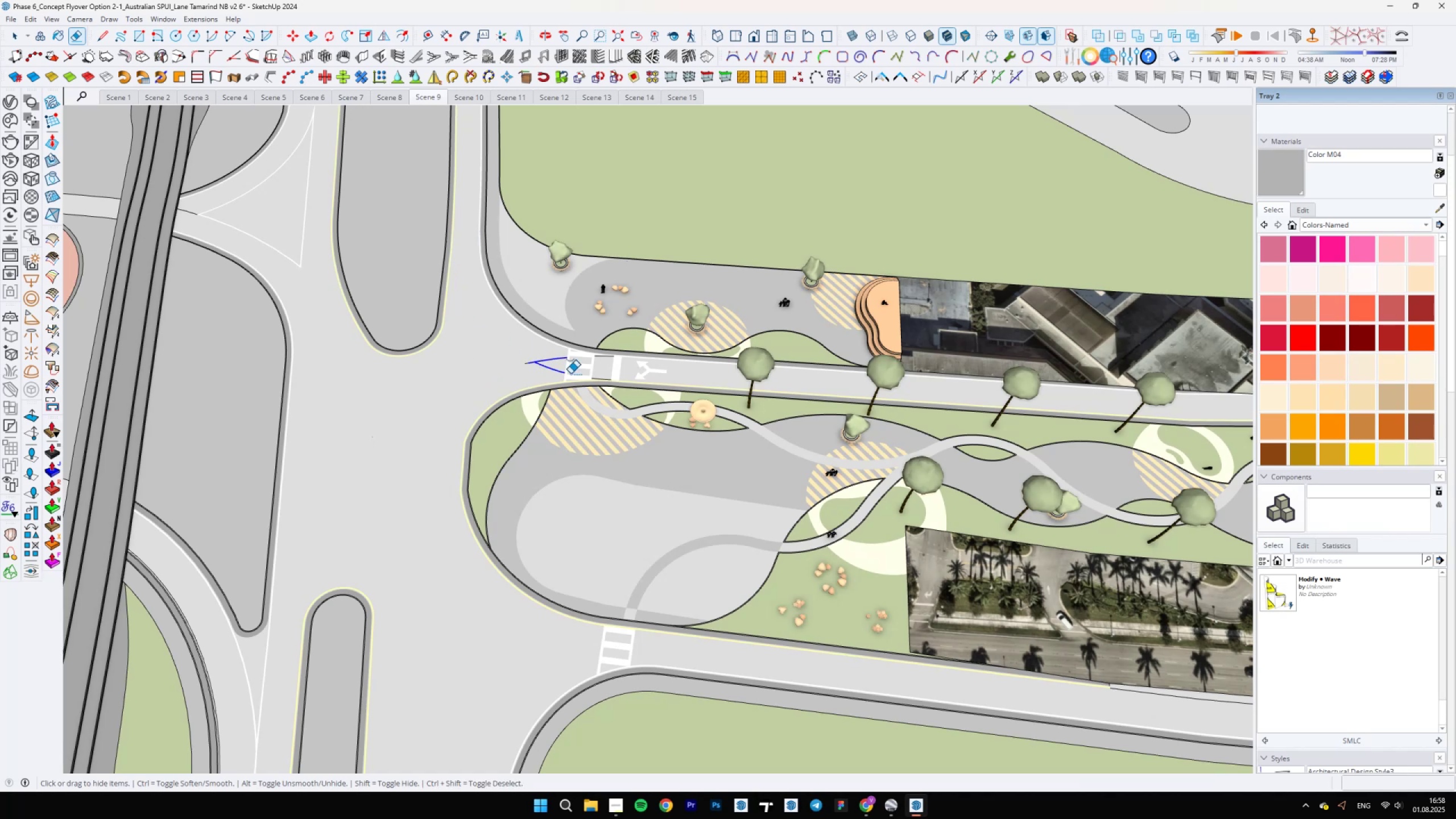 
scroll: coordinate [586, 390], scroll_direction: up, amount: 11.0
 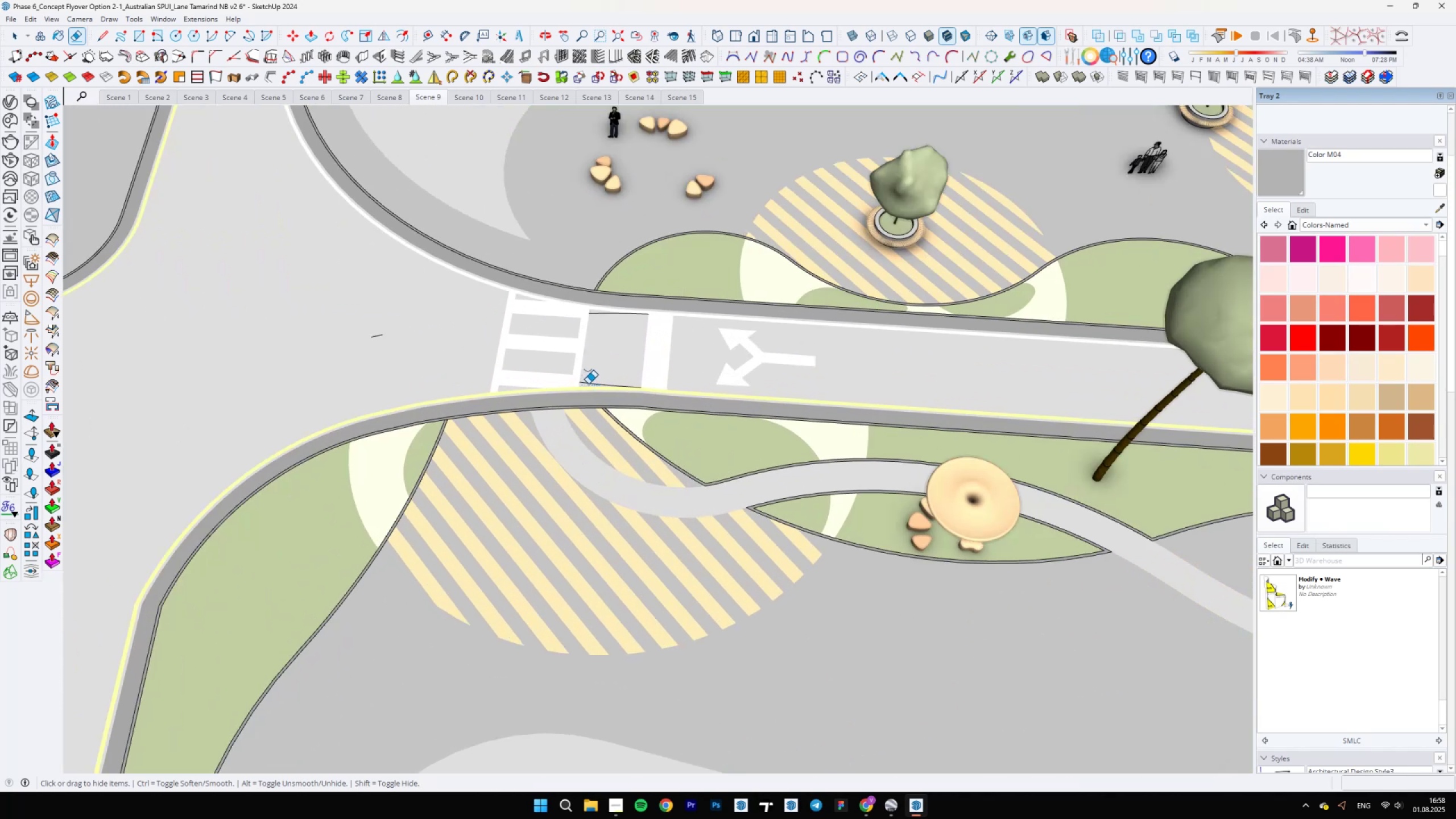 
left_click([588, 383])
 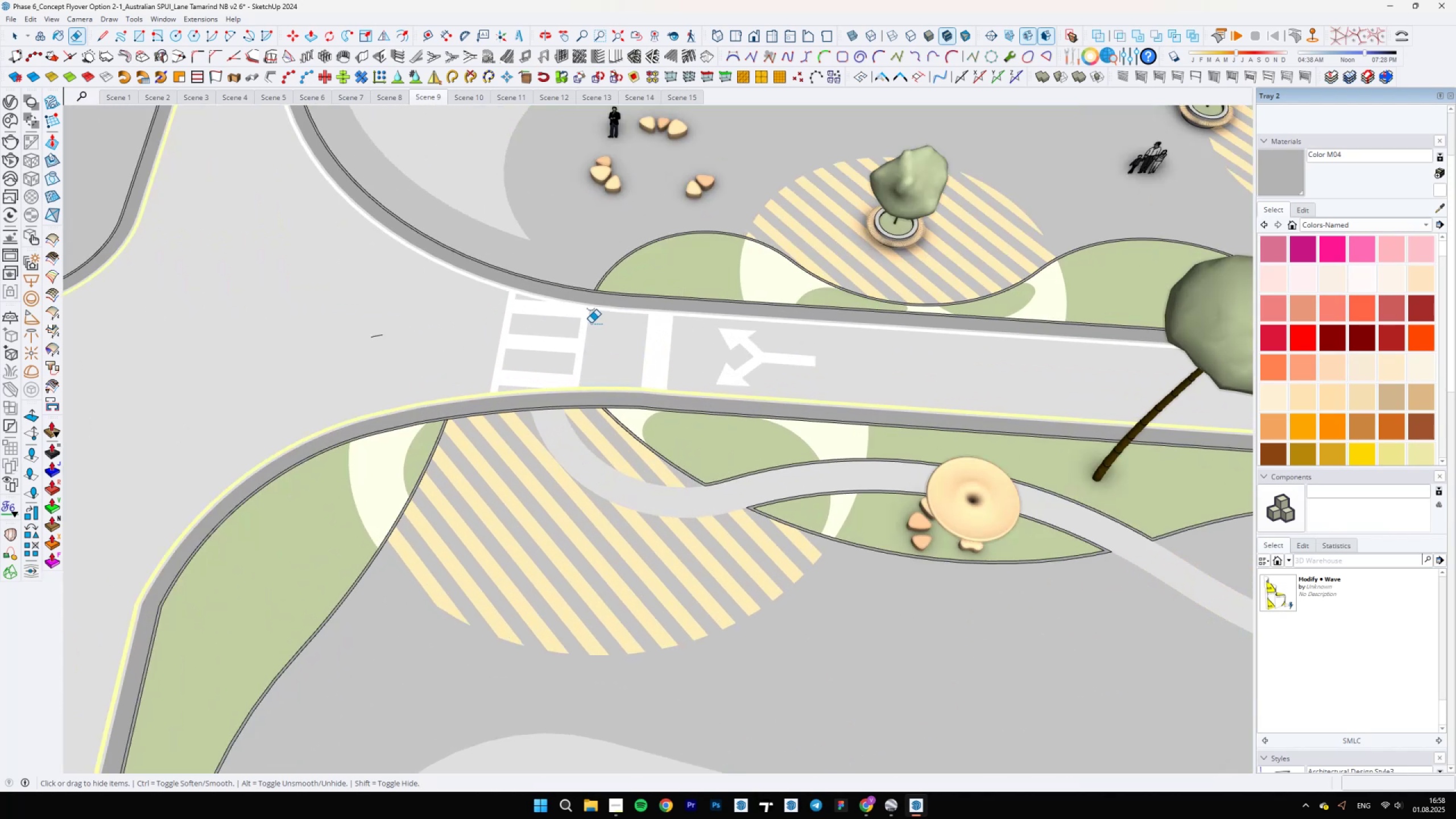 
left_click_drag(start_coordinate=[374, 325], to_coordinate=[370, 338])
 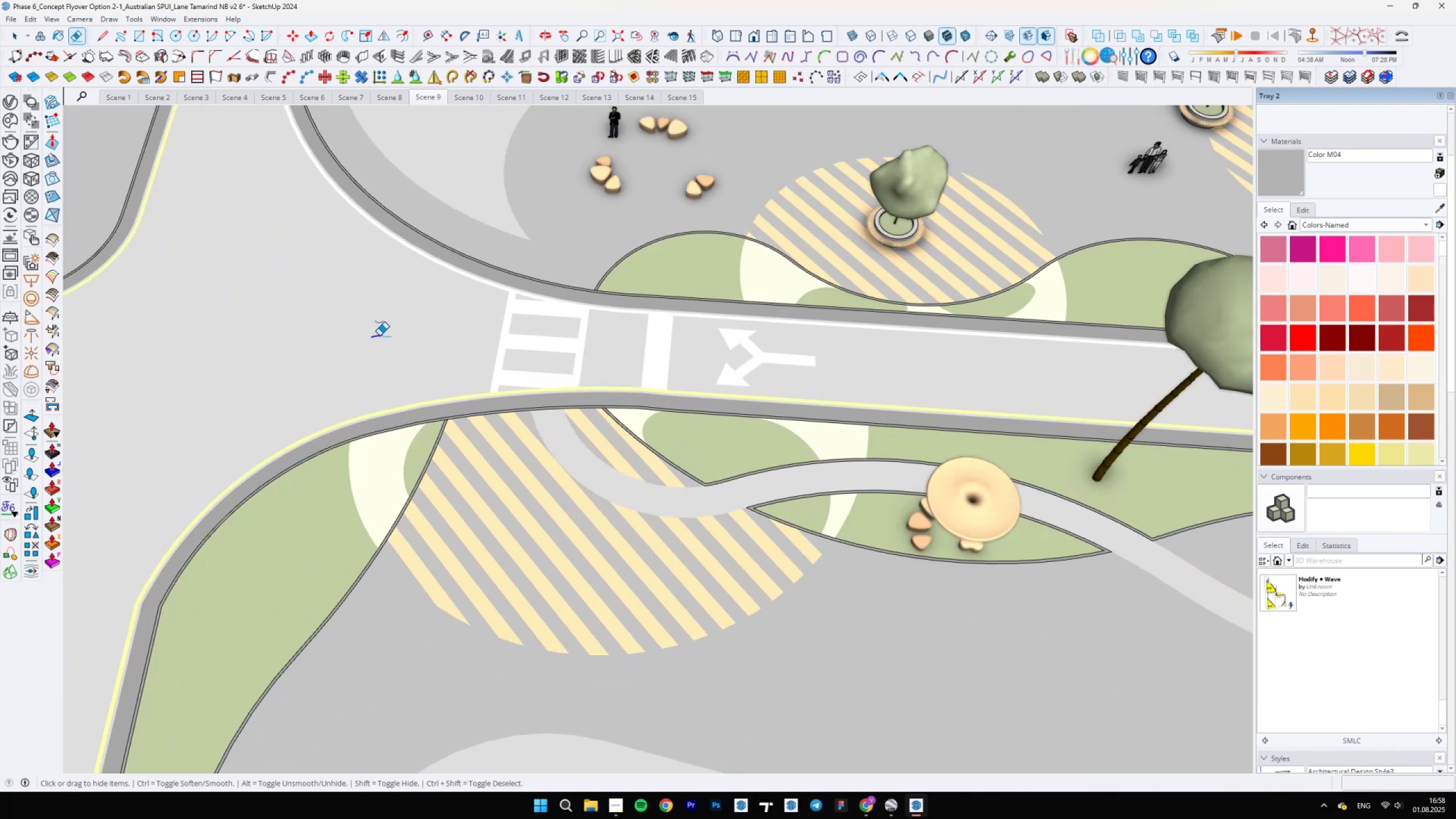 
key(Space)
 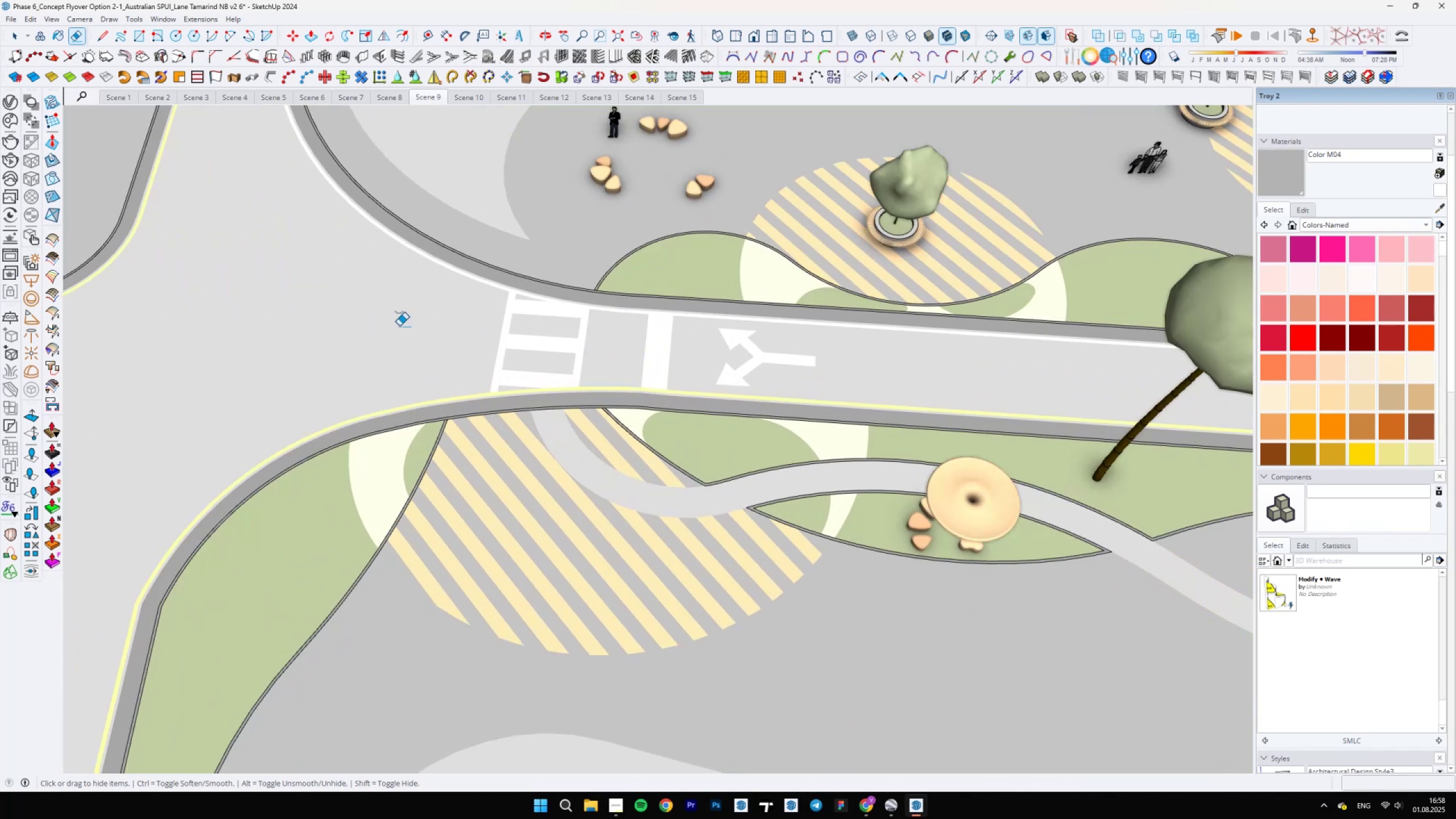 
scroll: coordinate [386, 398], scroll_direction: down, amount: 15.0
 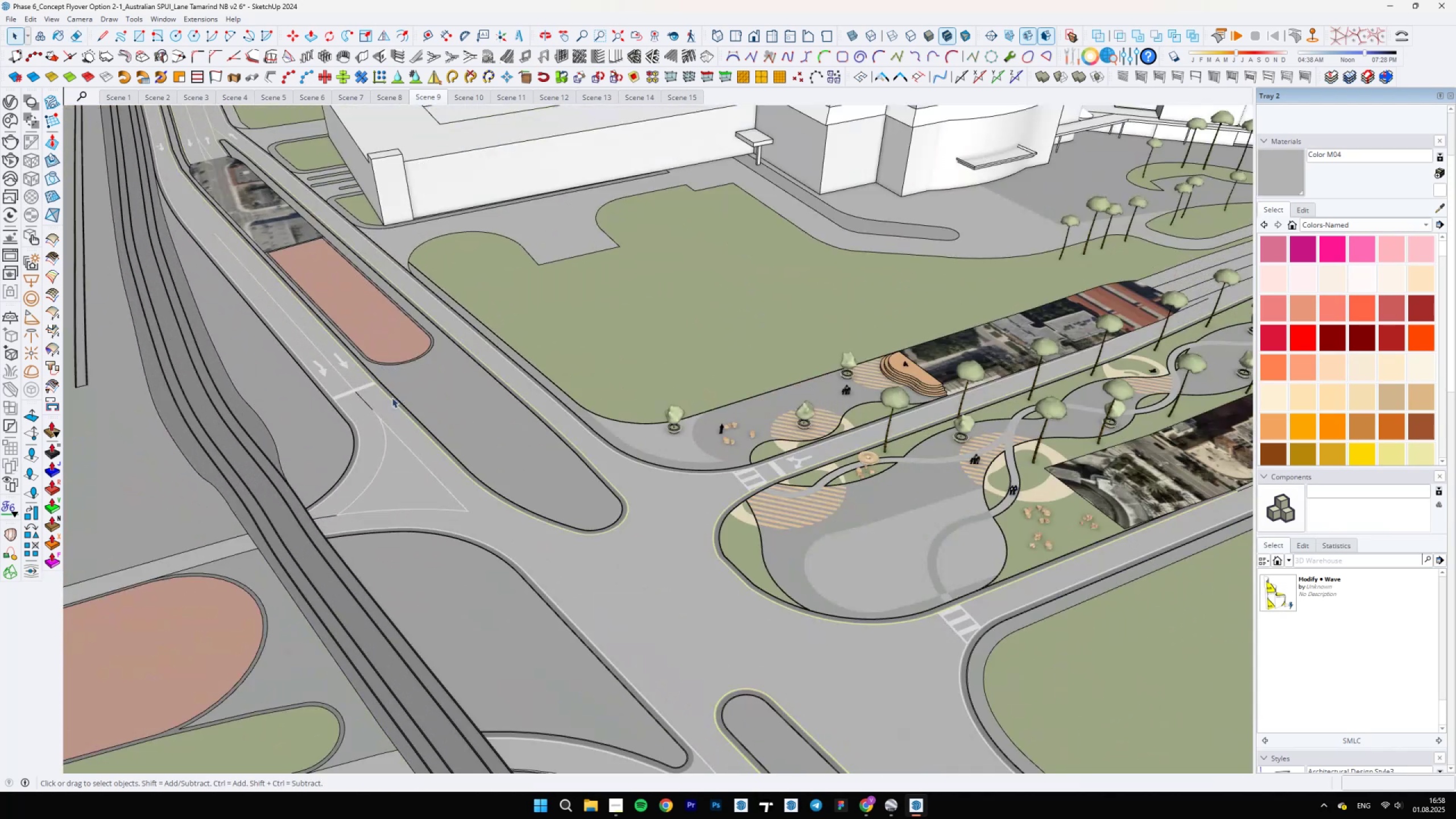 
key(E)
 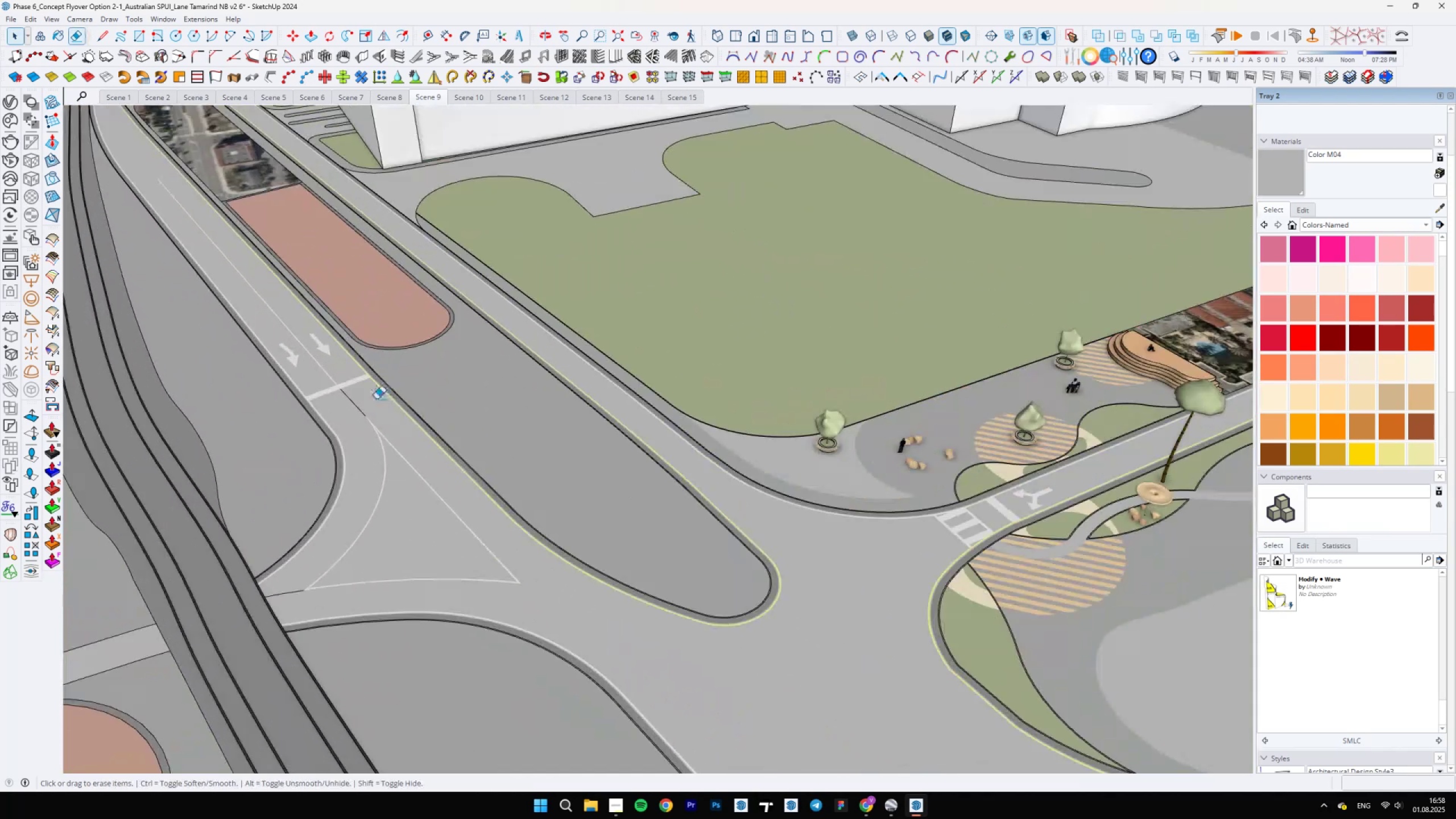 
key(Shift+ShiftLeft)
 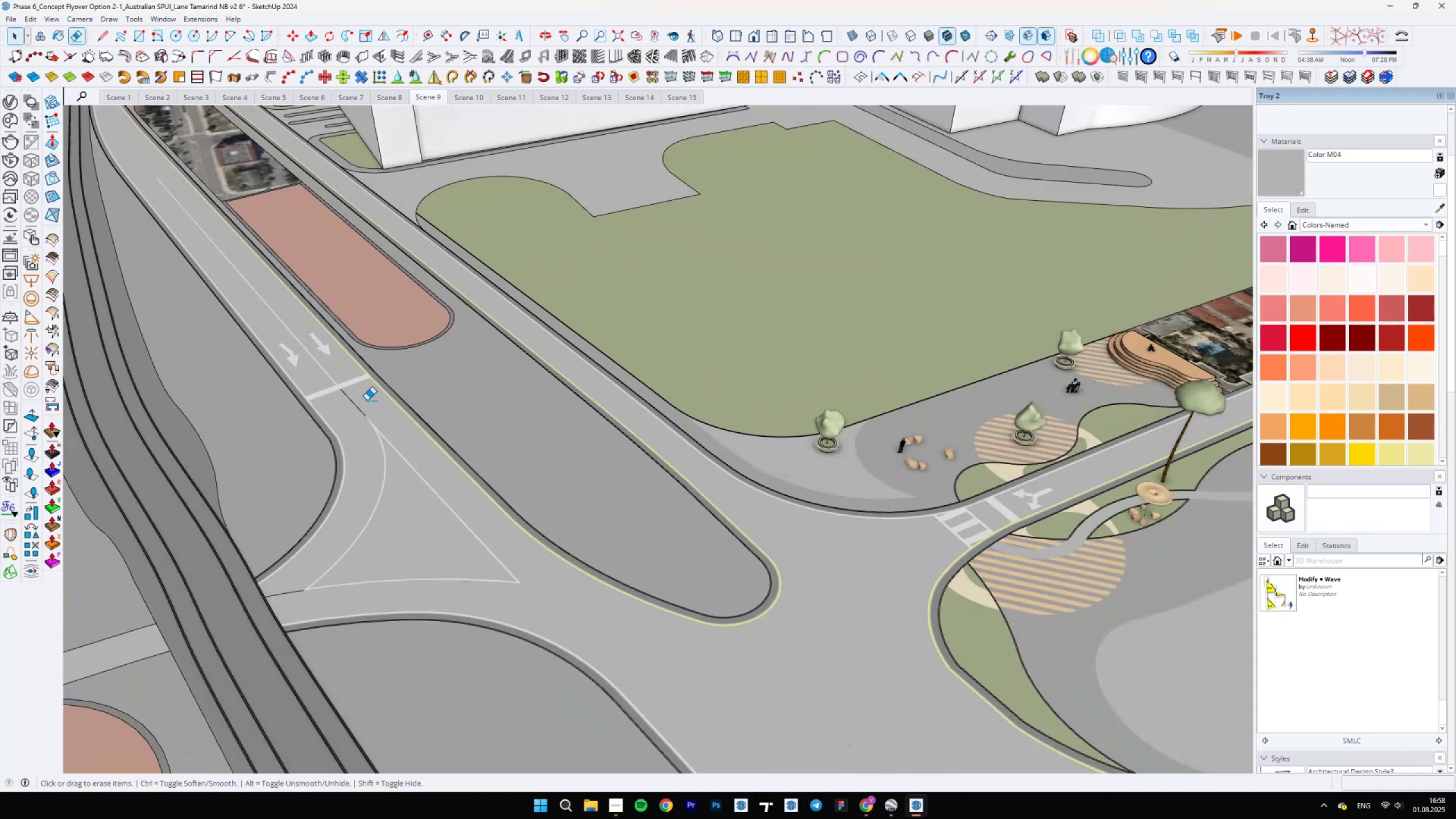 
left_click_drag(start_coordinate=[359, 403], to_coordinate=[355, 406])
 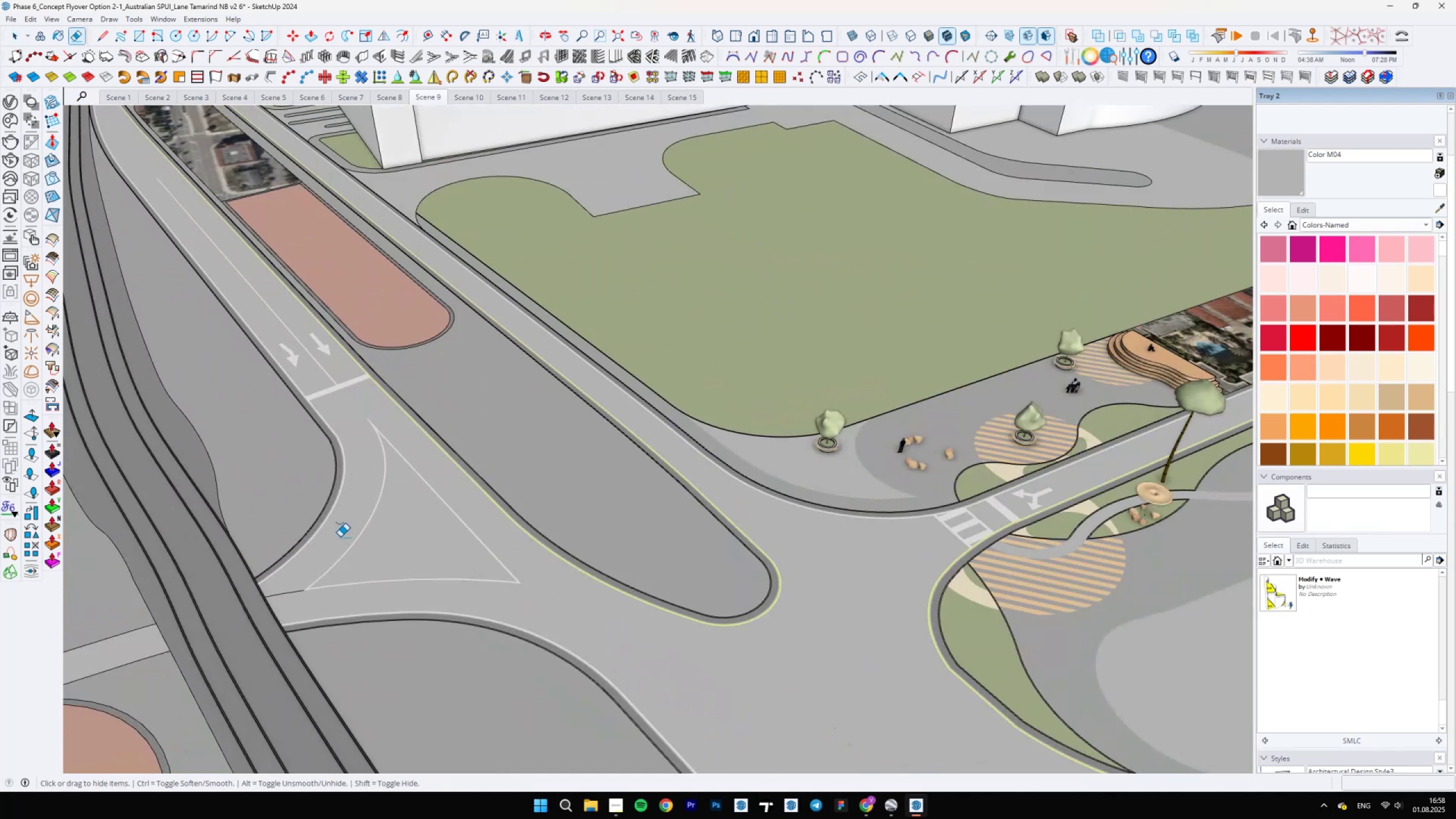 
left_click_drag(start_coordinate=[294, 582], to_coordinate=[293, 592])
 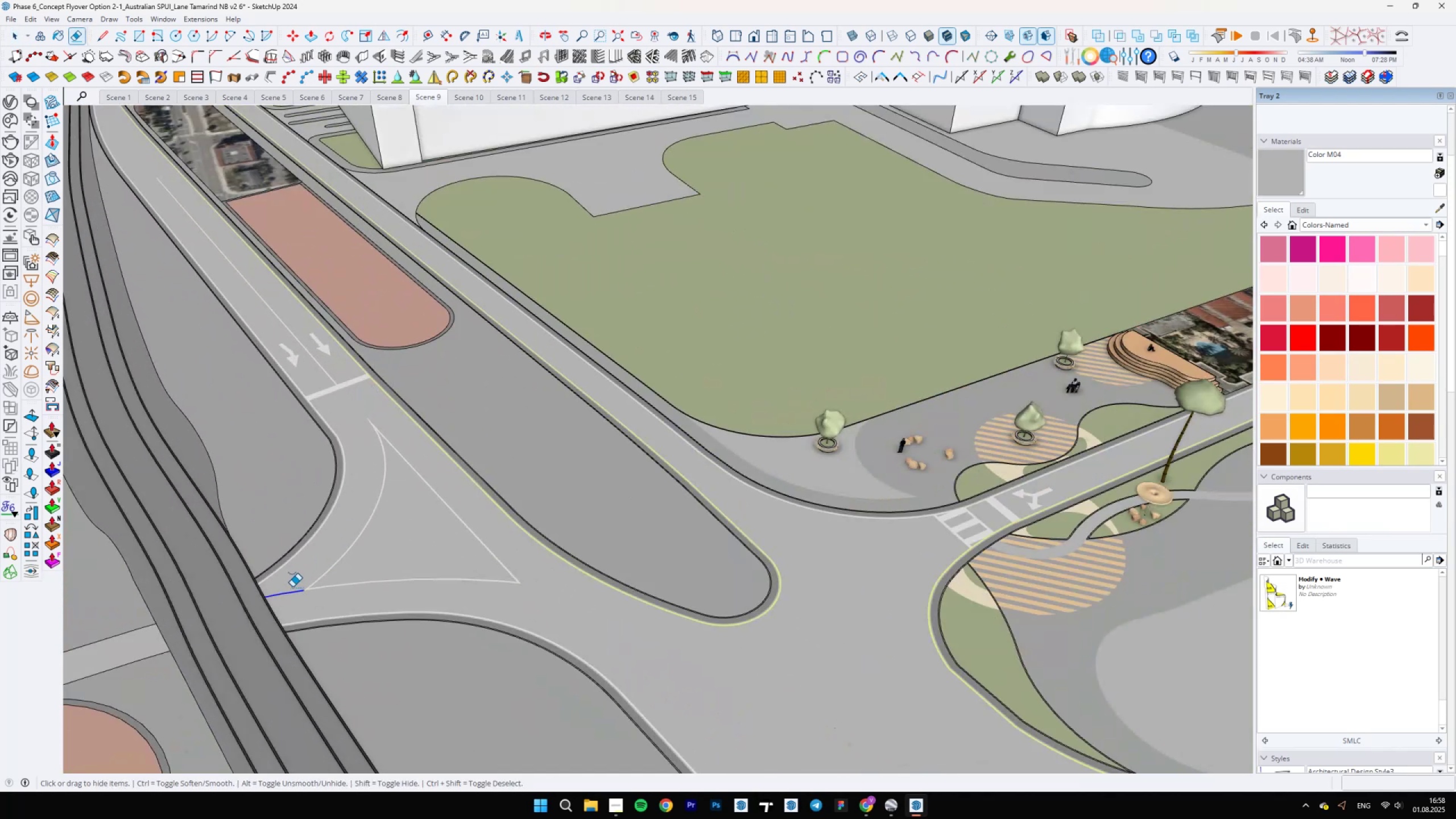 
scroll: coordinate [688, 606], scroll_direction: down, amount: 12.0
 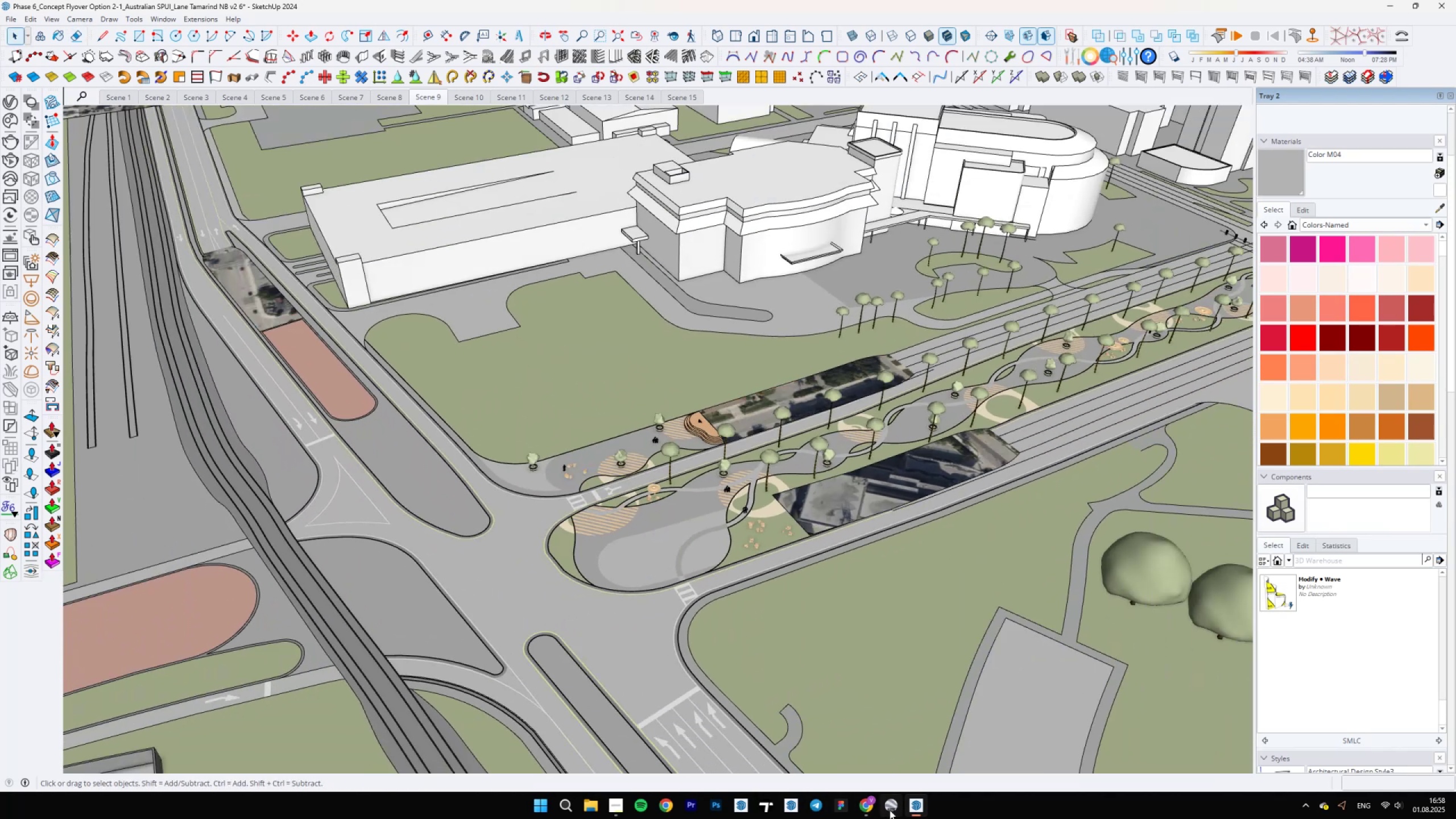 
key(Space)
 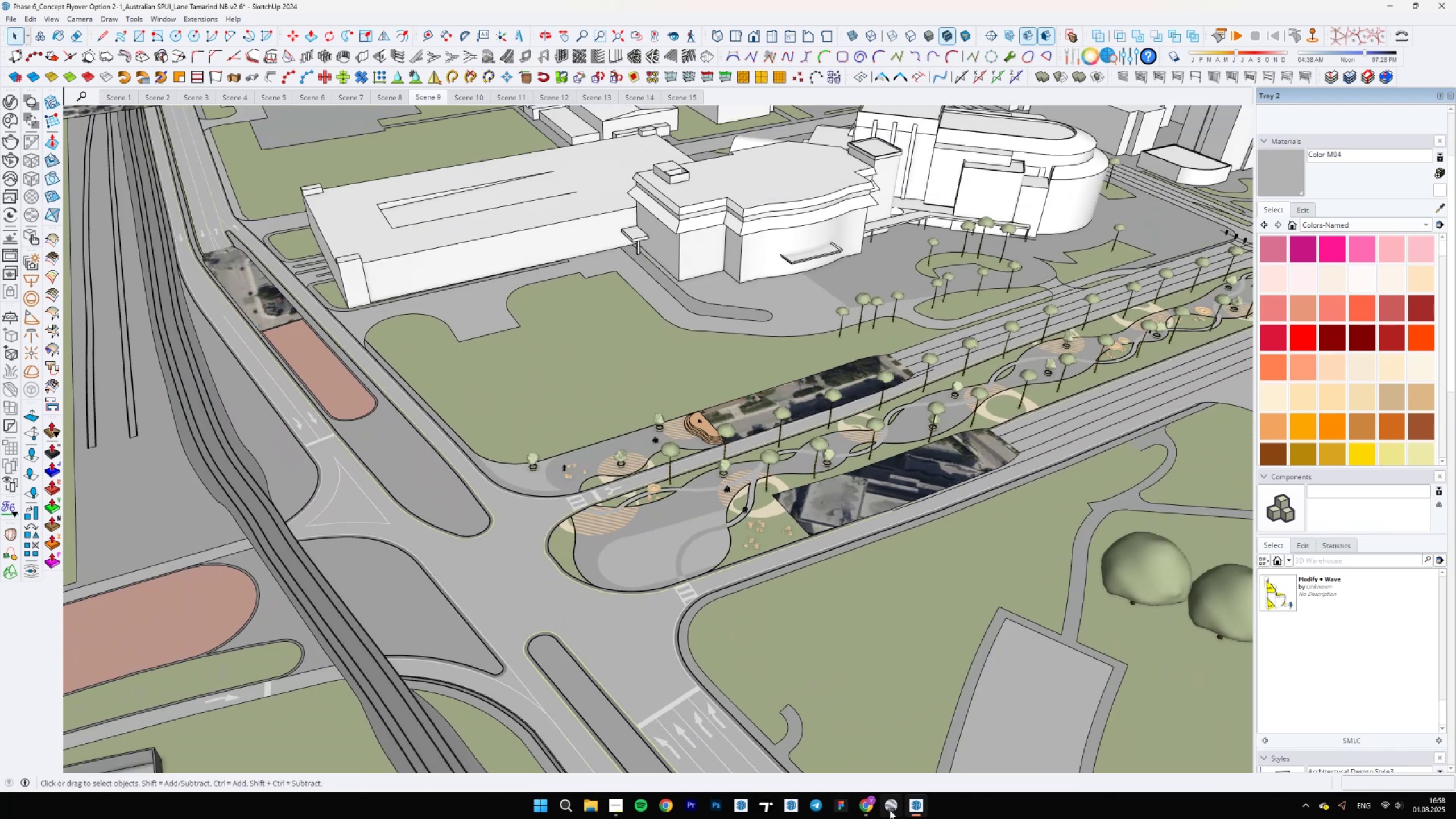 
double_click([806, 741])
 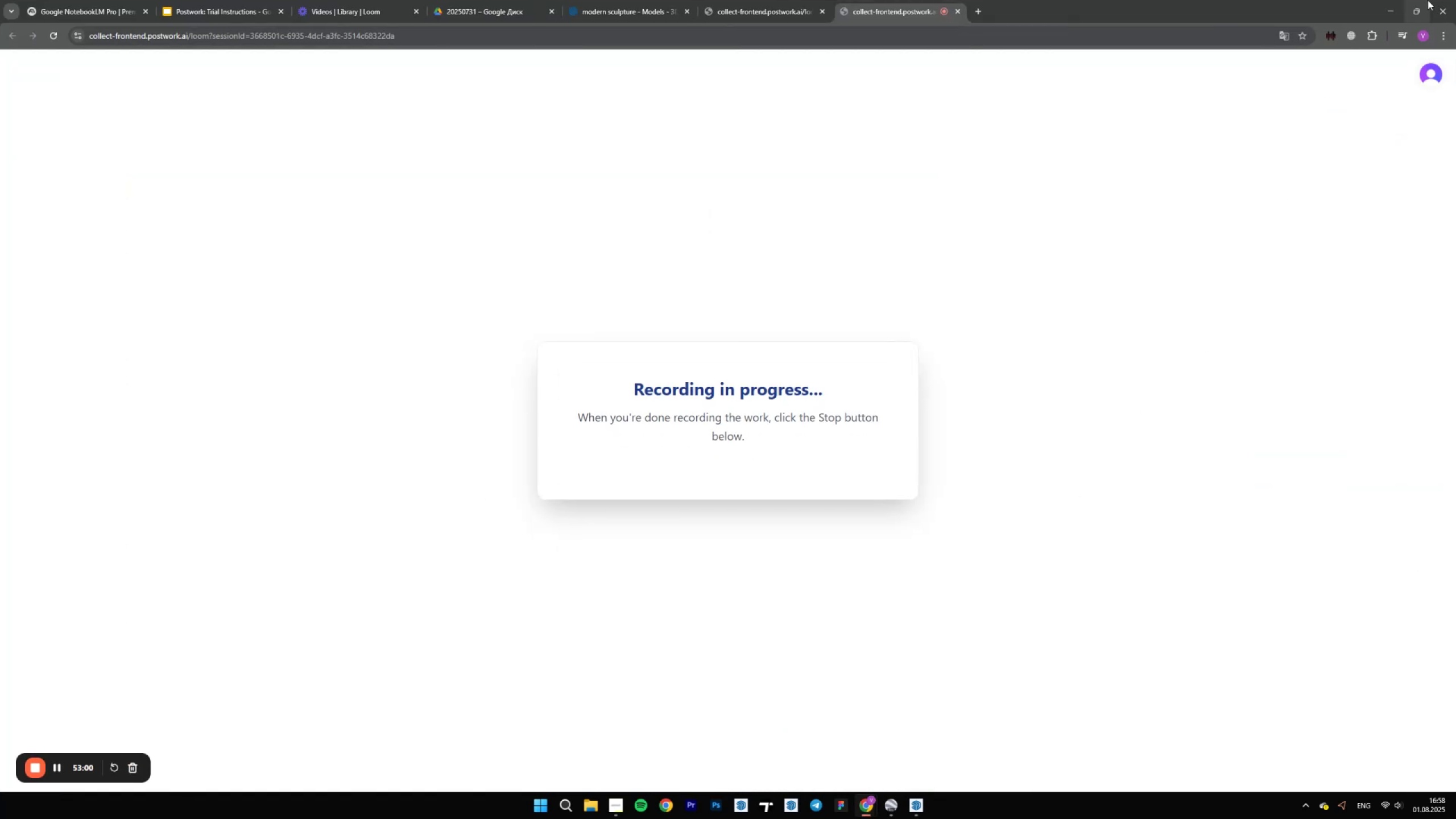 
left_click([1392, 6])
 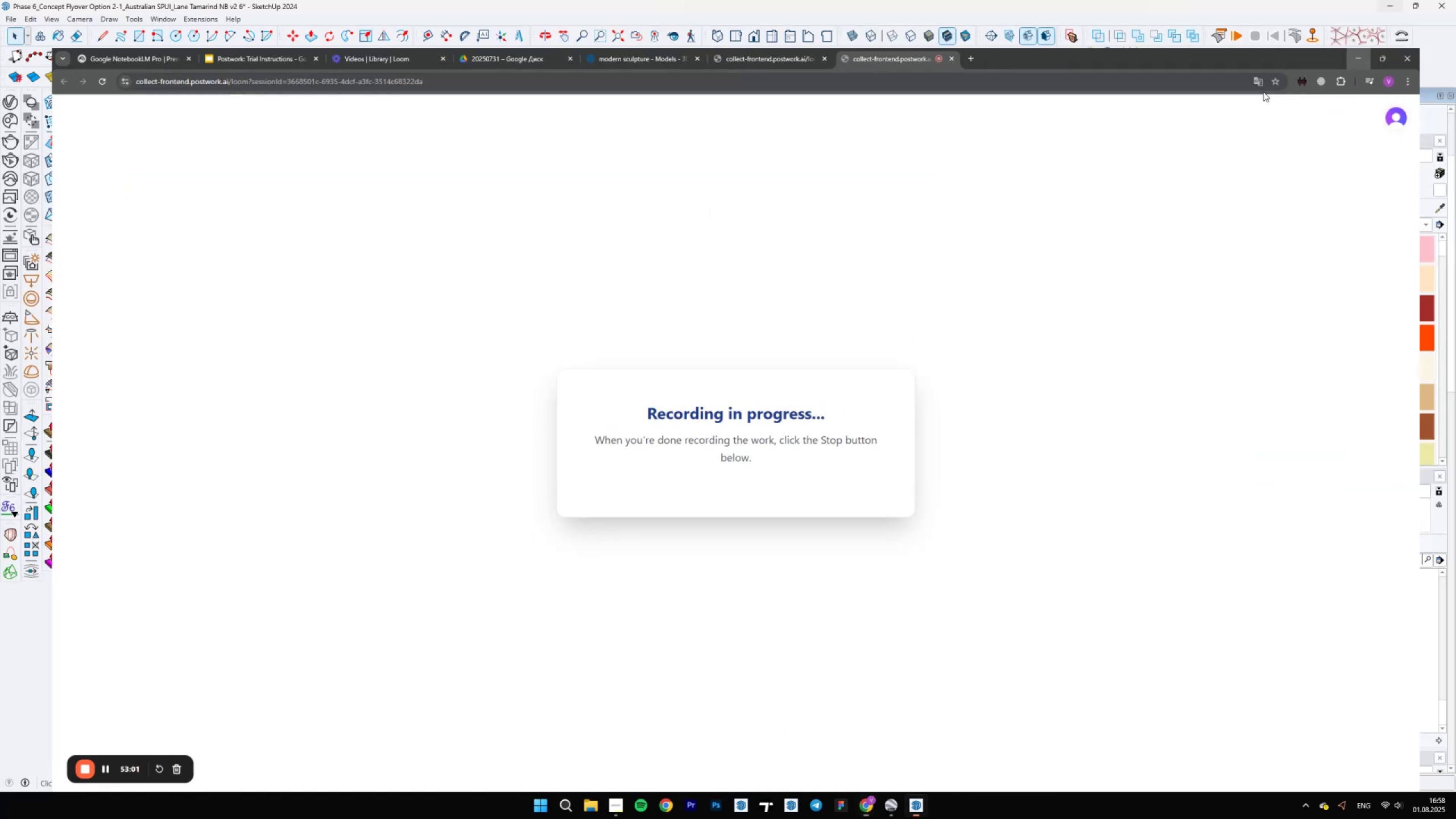 
scroll: coordinate [634, 607], scroll_direction: down, amount: 4.0
 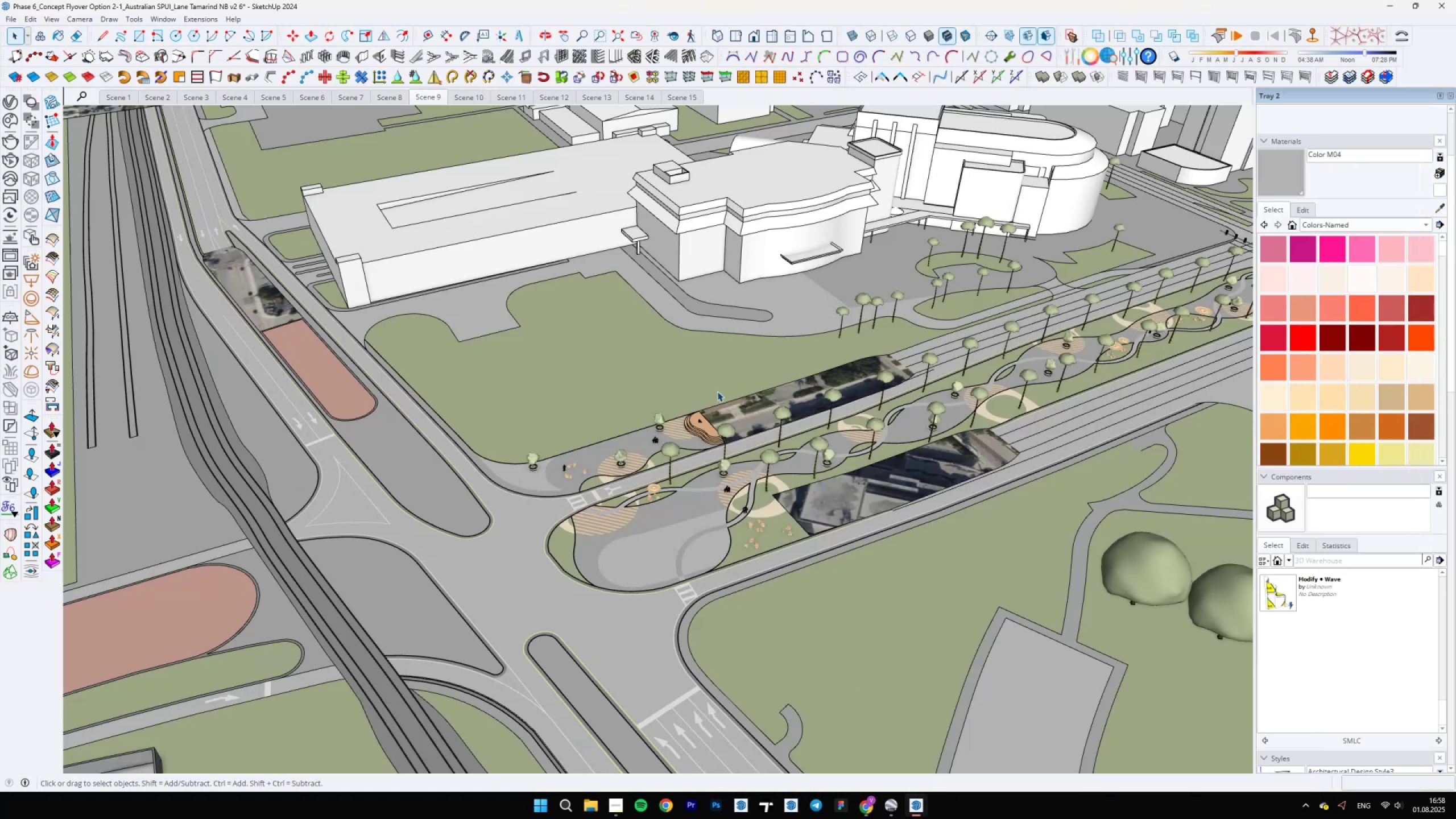 
key(Escape)
 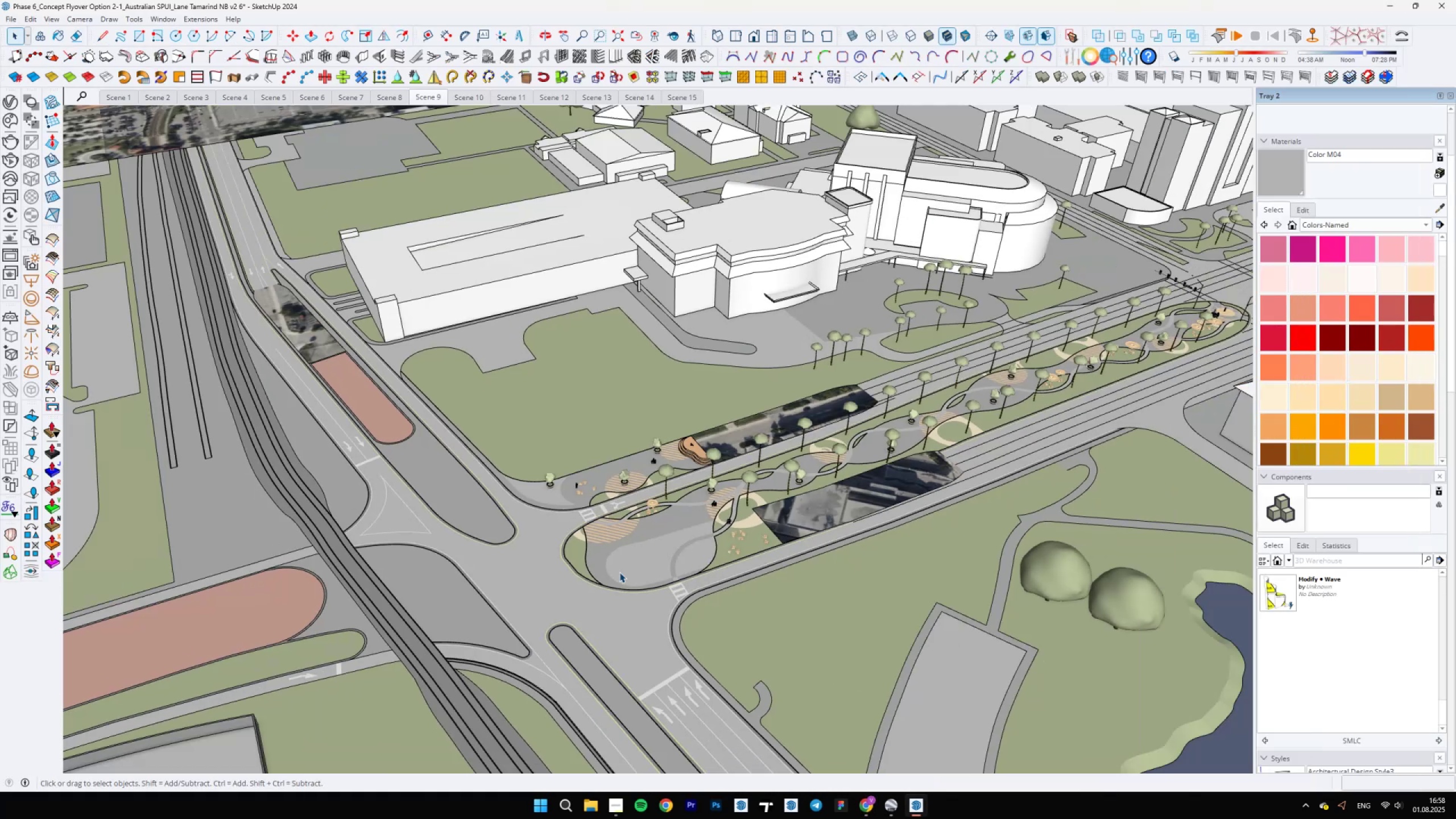 
scroll: coordinate [619, 572], scroll_direction: down, amount: 4.0
 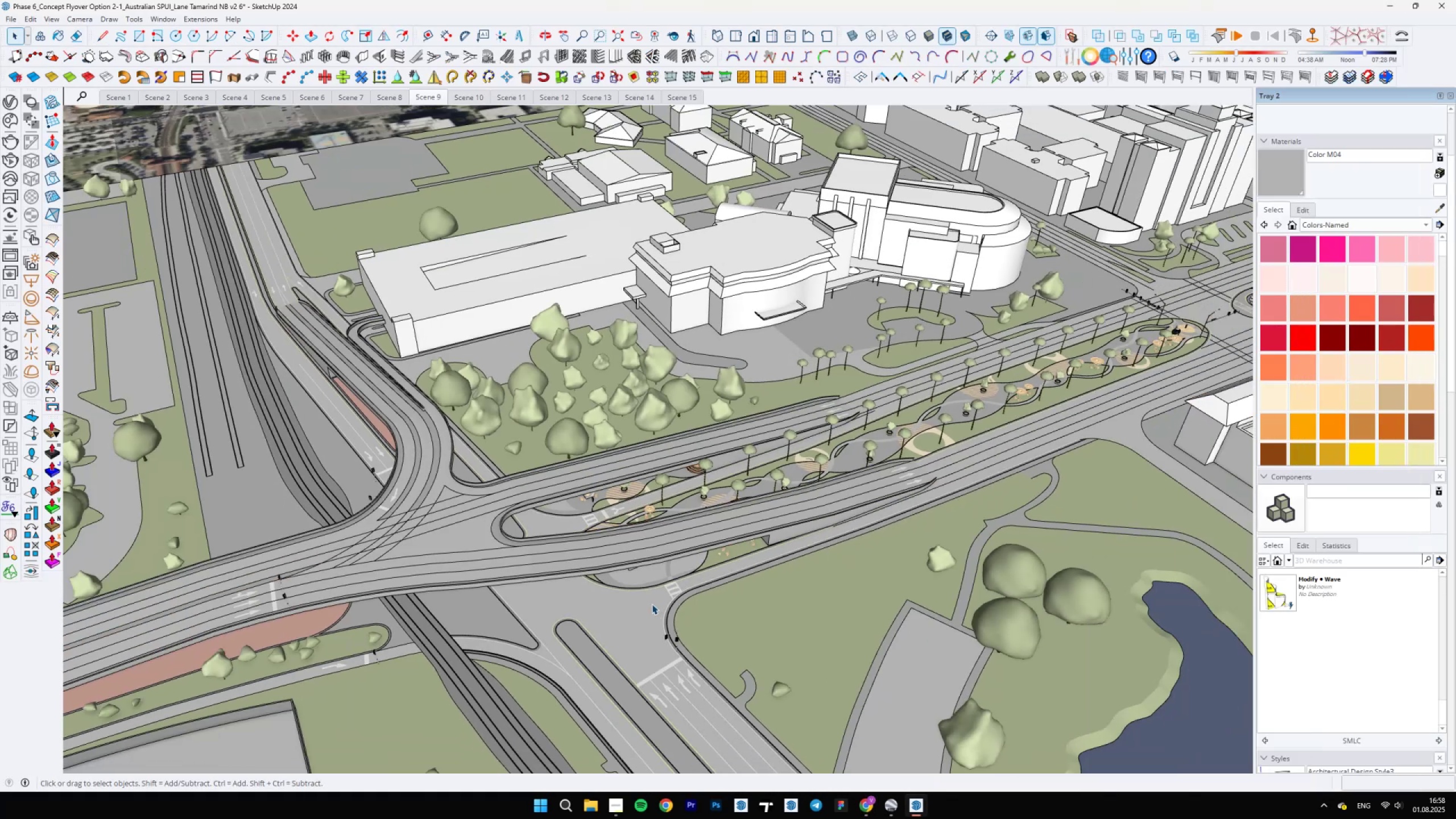 
scroll: coordinate [673, 651], scroll_direction: up, amount: 16.0
 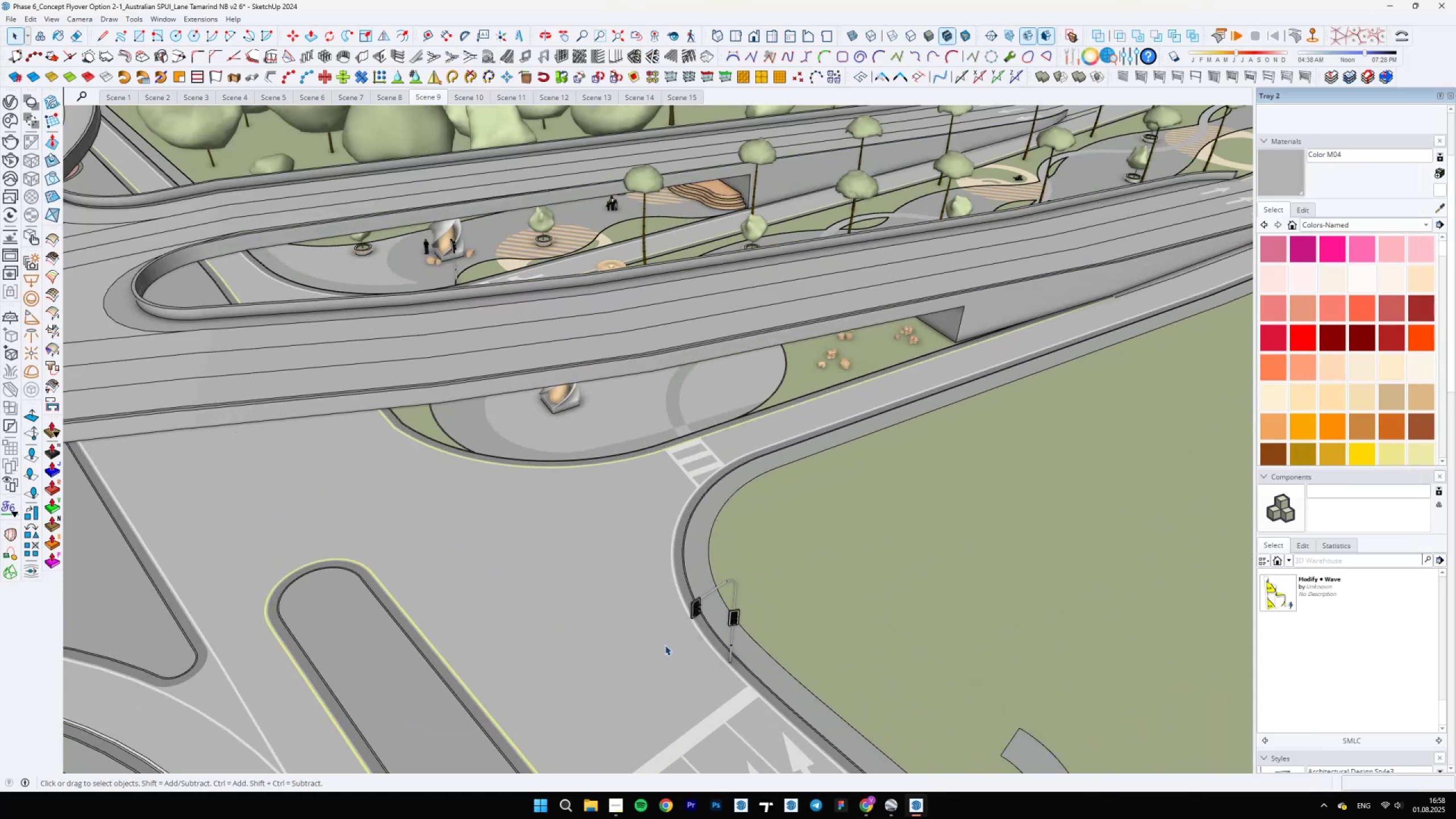 
key(Escape)
 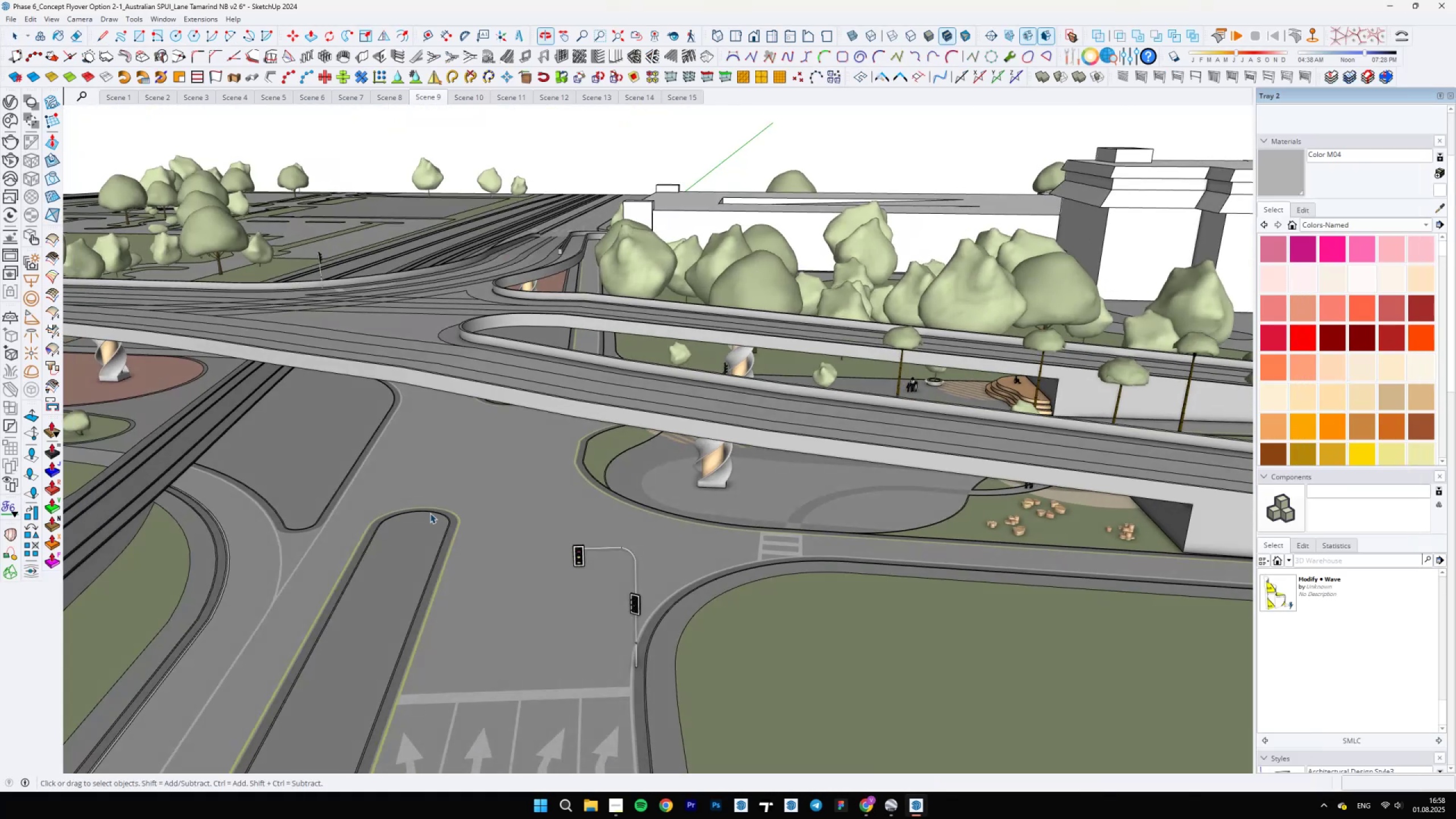 
scroll: coordinate [472, 541], scroll_direction: down, amount: 13.0
 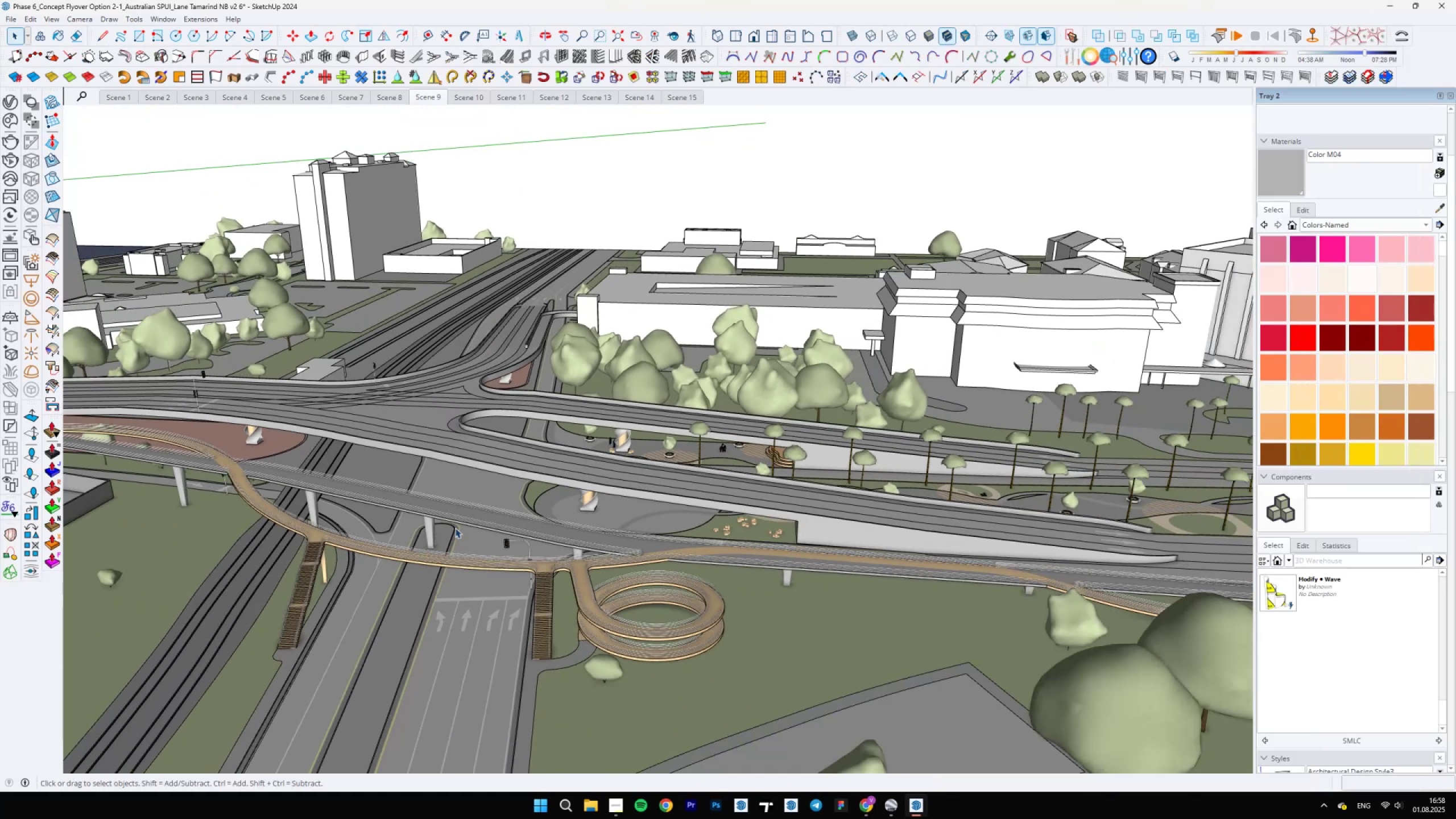 
key(Escape)
 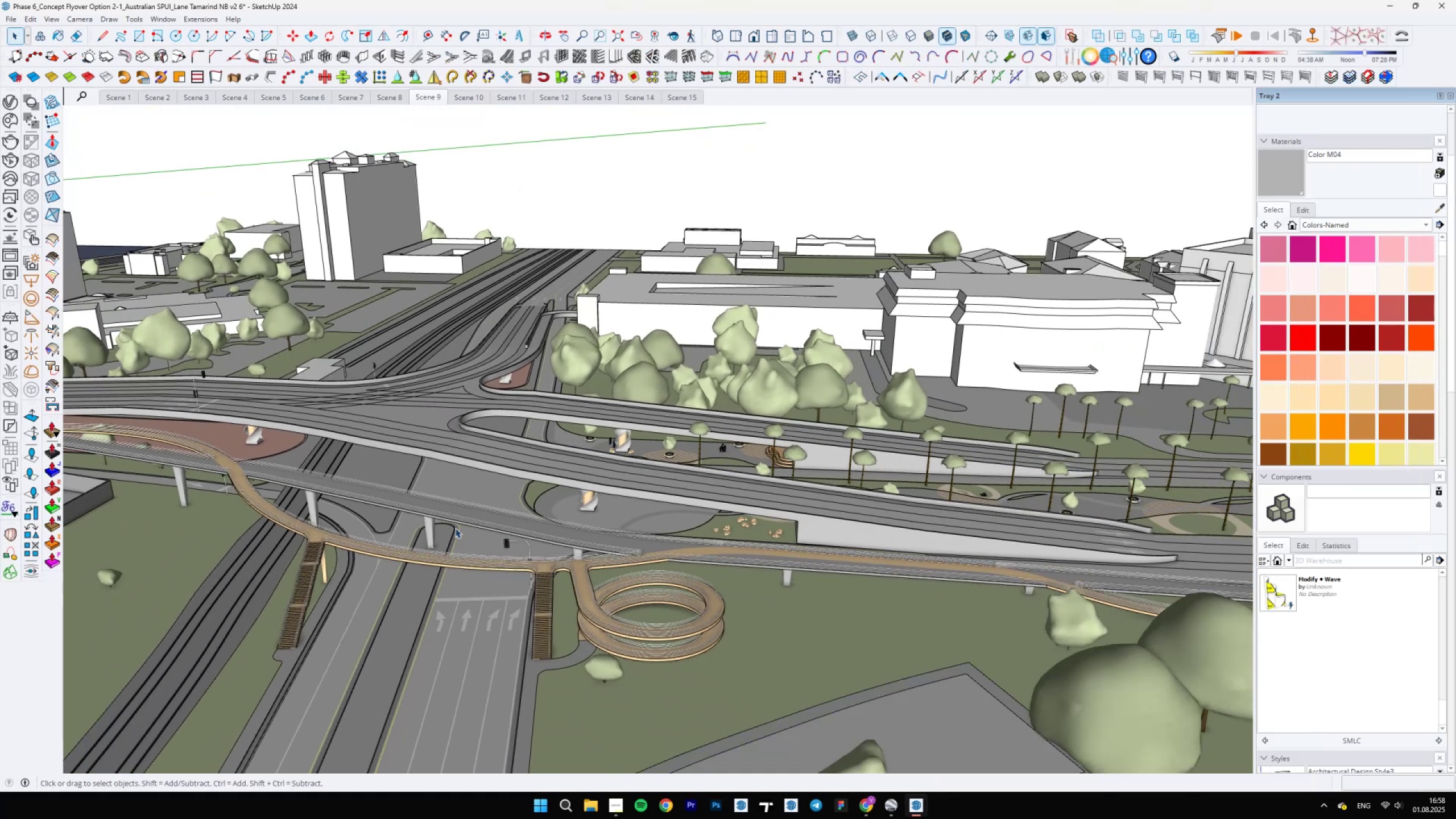 
scroll: coordinate [588, 465], scroll_direction: down, amount: 8.0
 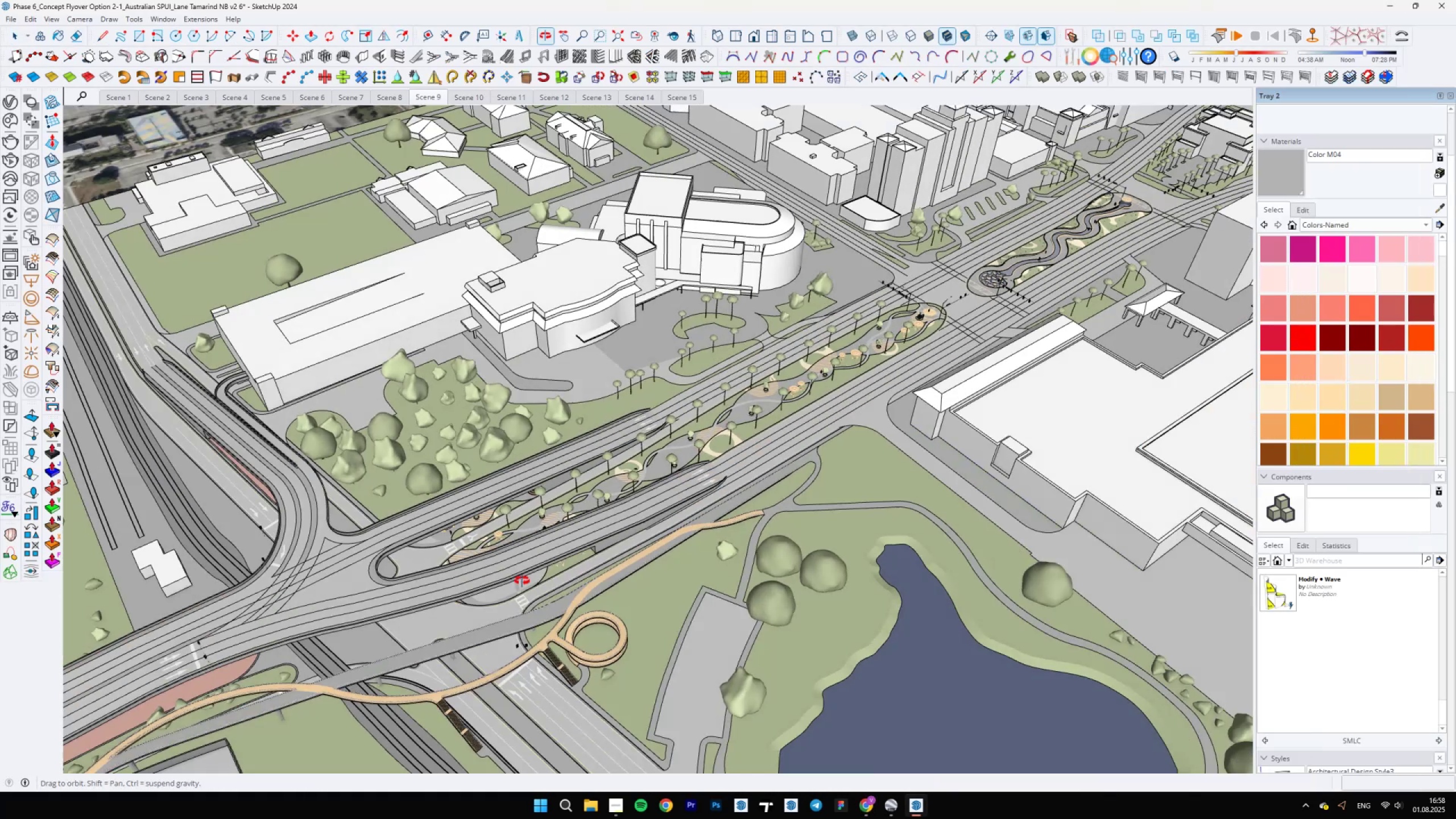 
key(Control+S)
 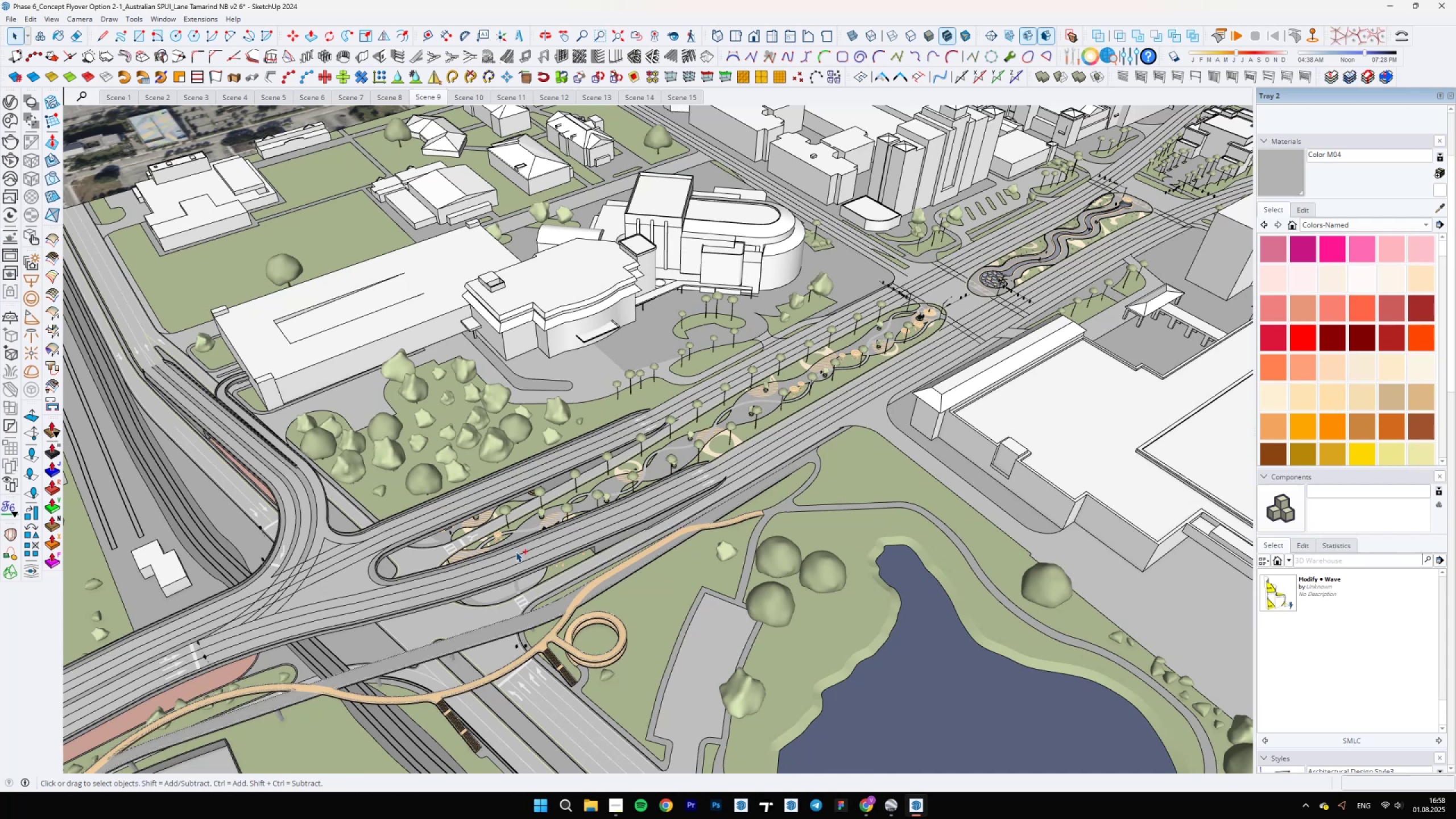 
wait(8.12)
 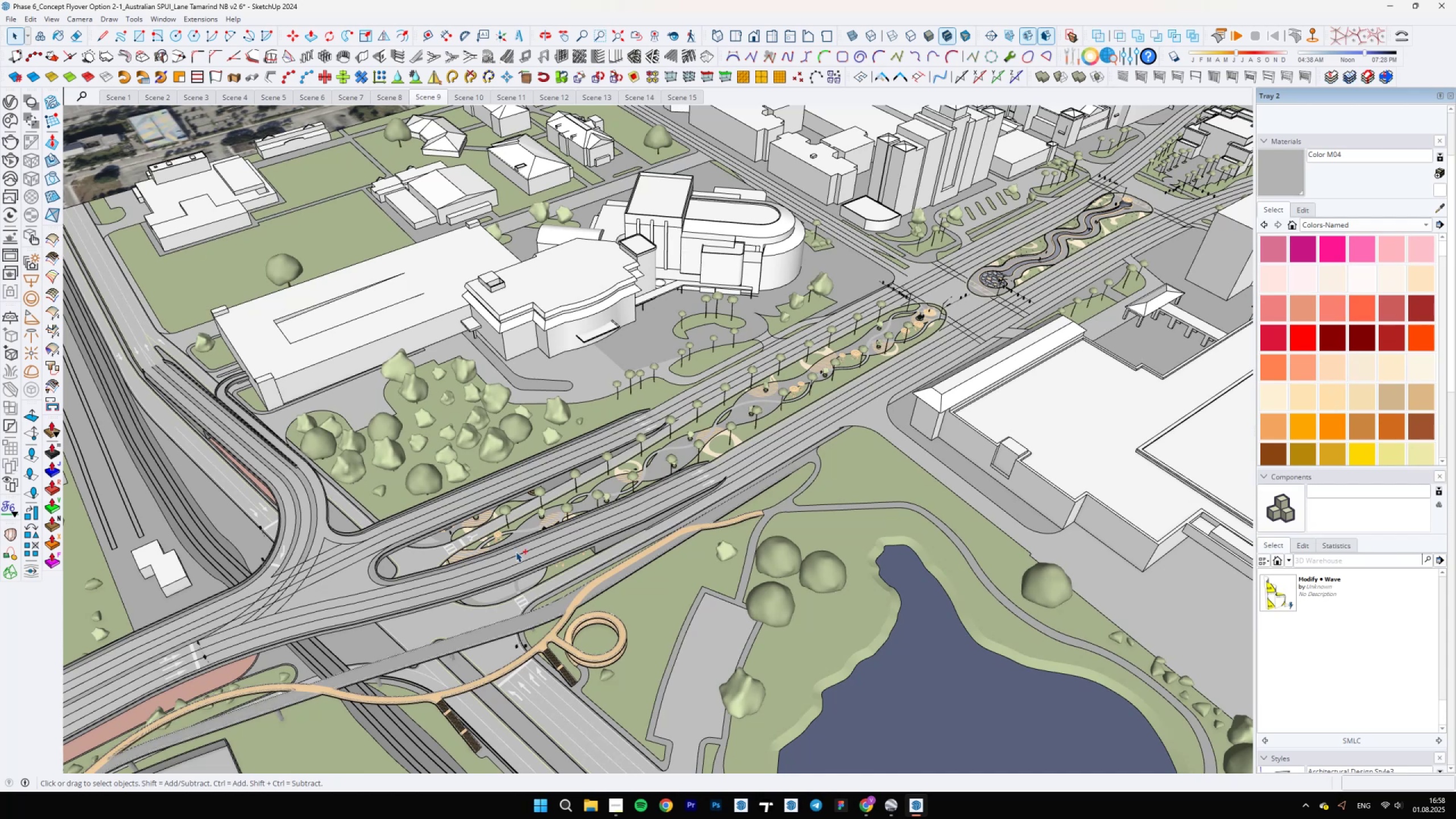 
scroll: coordinate [449, 533], scroll_direction: up, amount: 23.0
 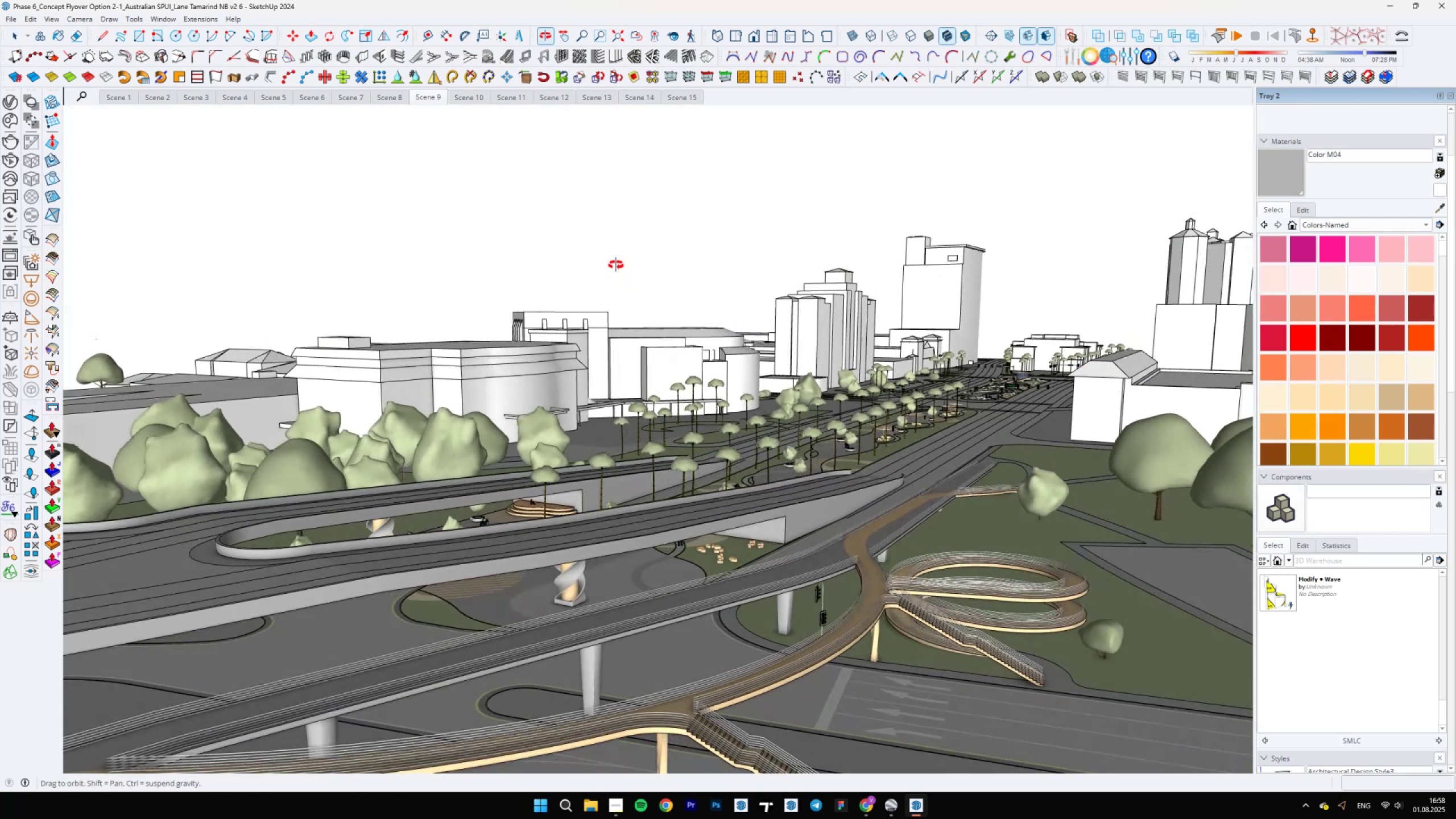 
scroll: coordinate [523, 647], scroll_direction: down, amount: 27.0
 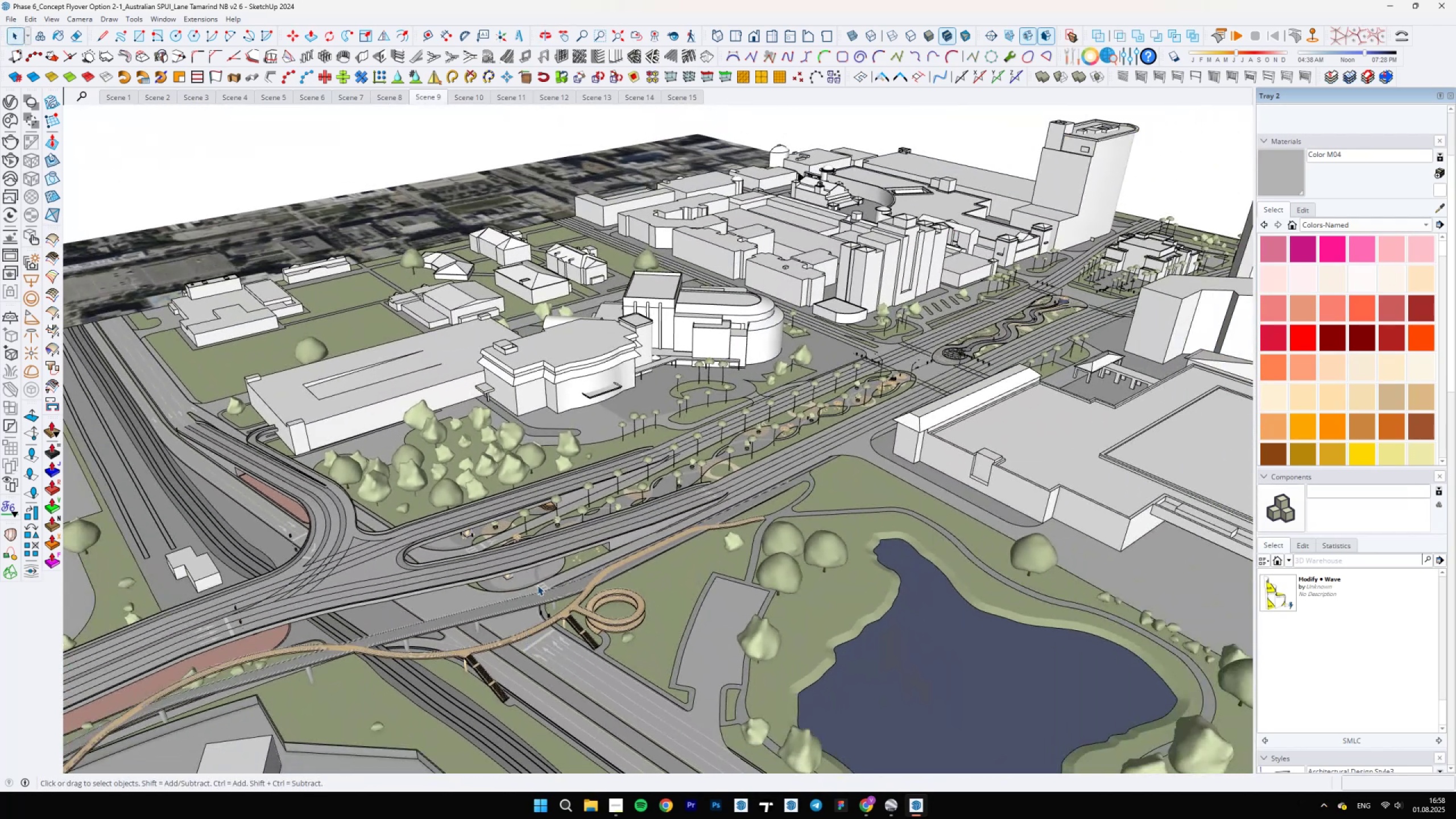 
wait(7.28)
 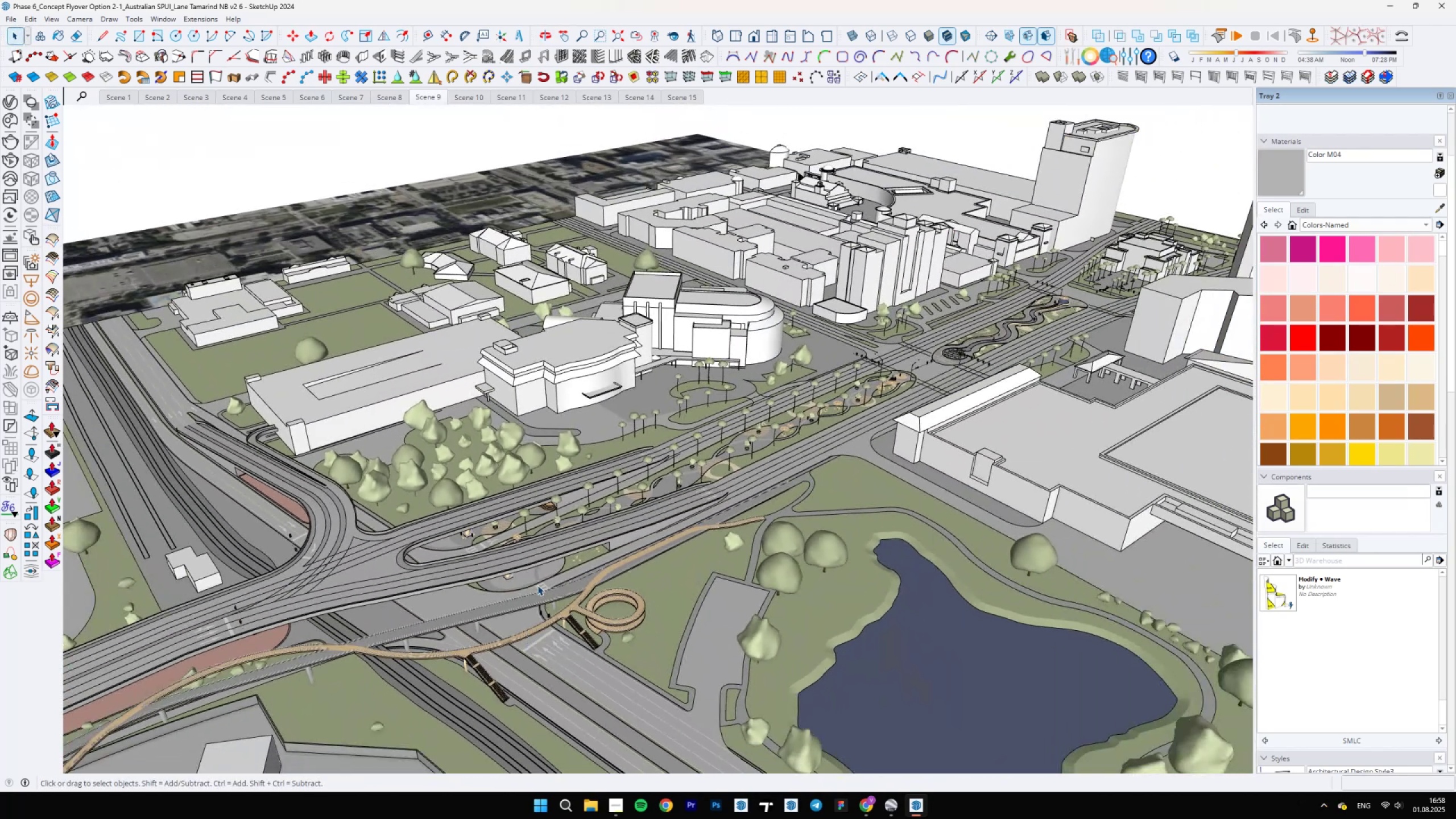 
scroll: coordinate [628, 248], scroll_direction: down, amount: 5.0
 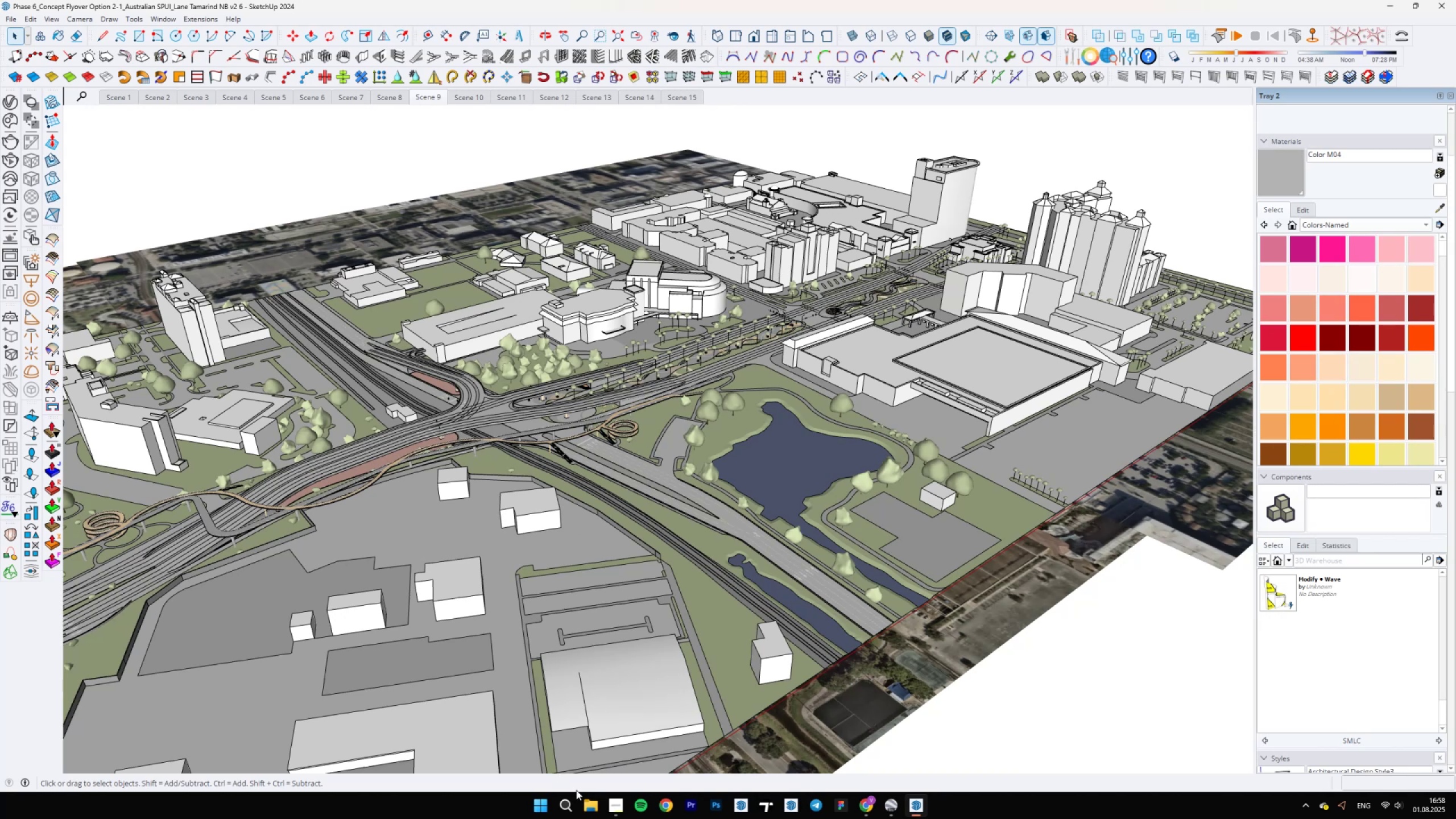 
left_click([590, 812])
 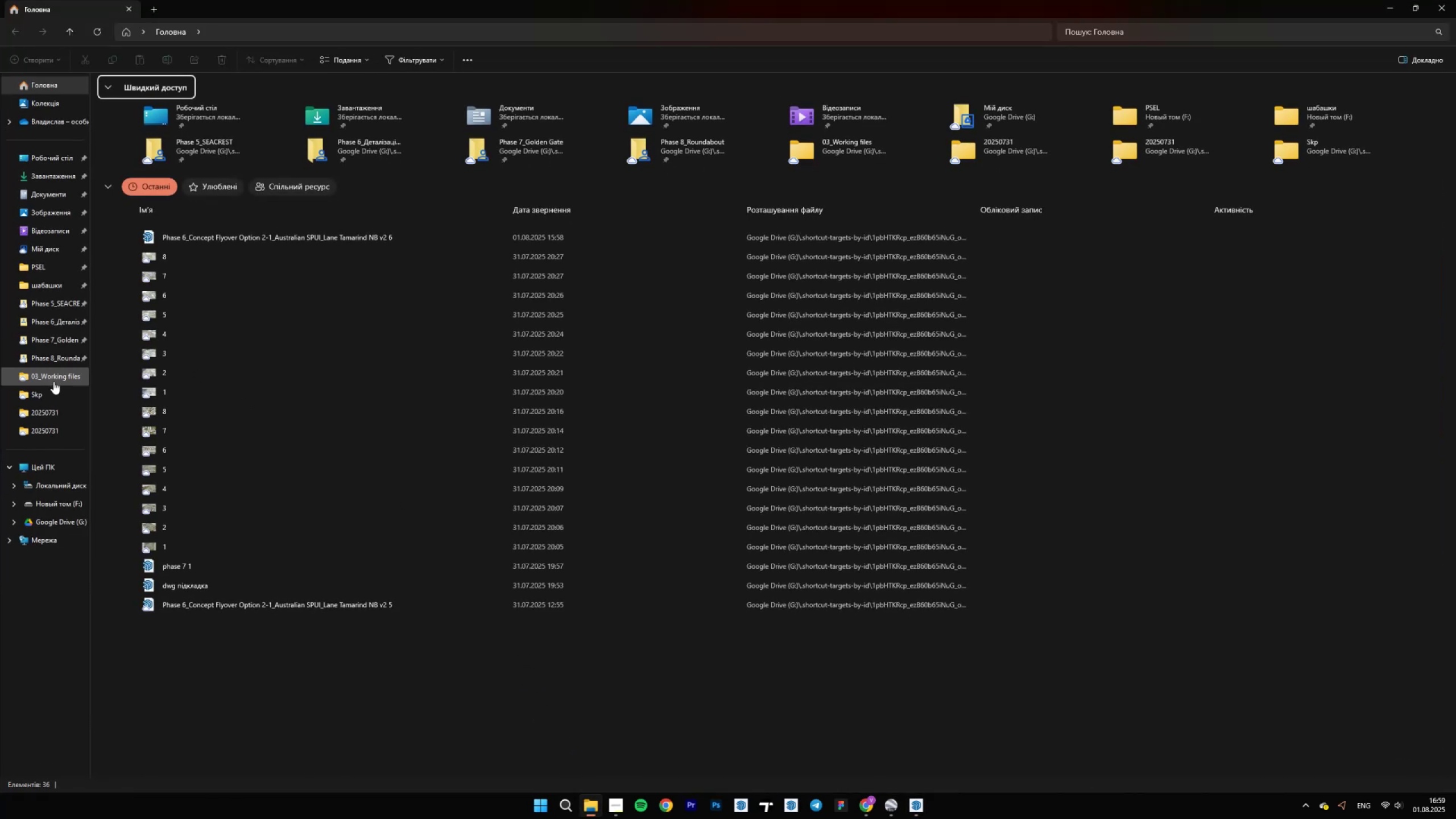 
left_click([55, 310])
 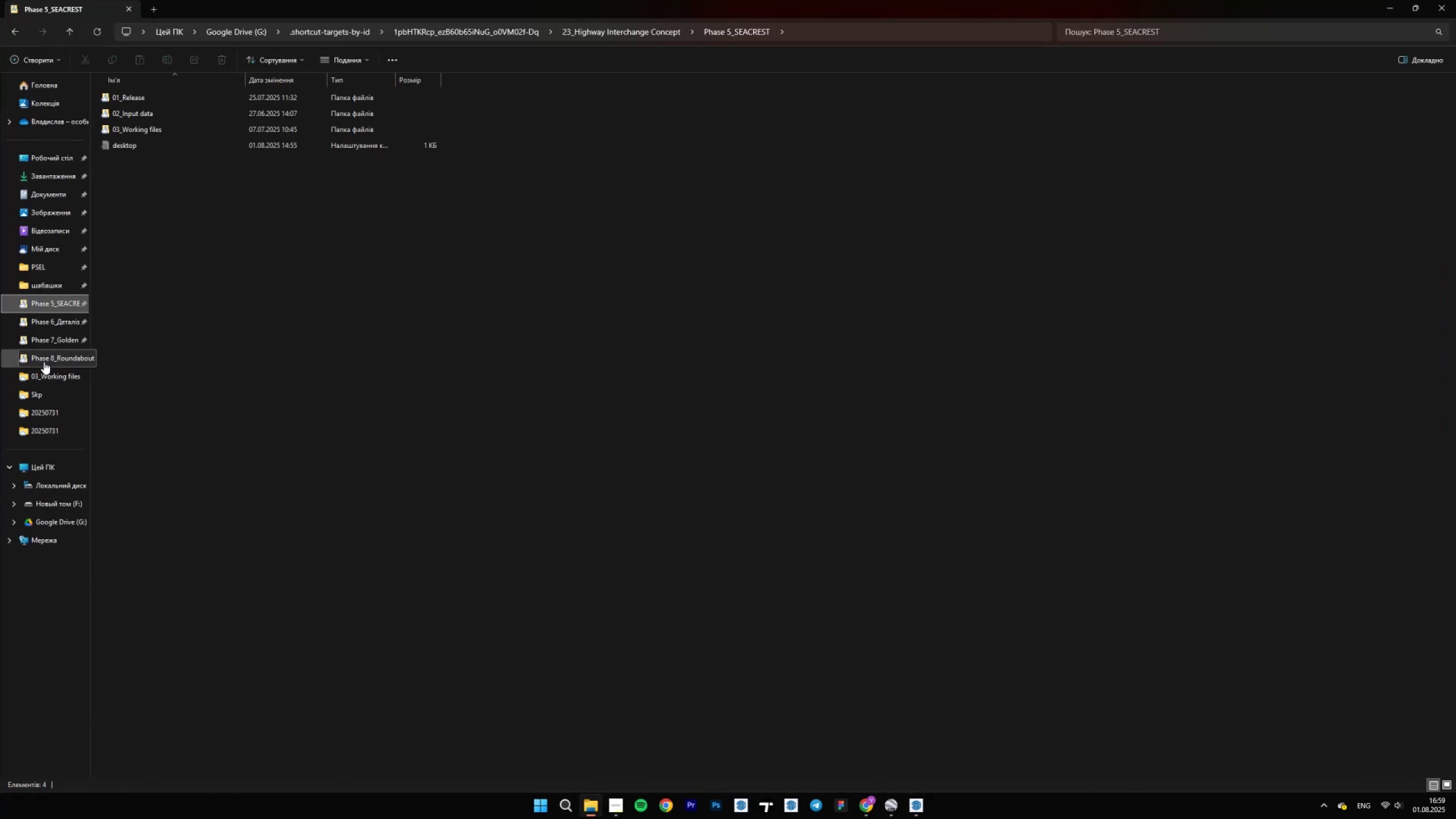 
double_click([46, 340])
 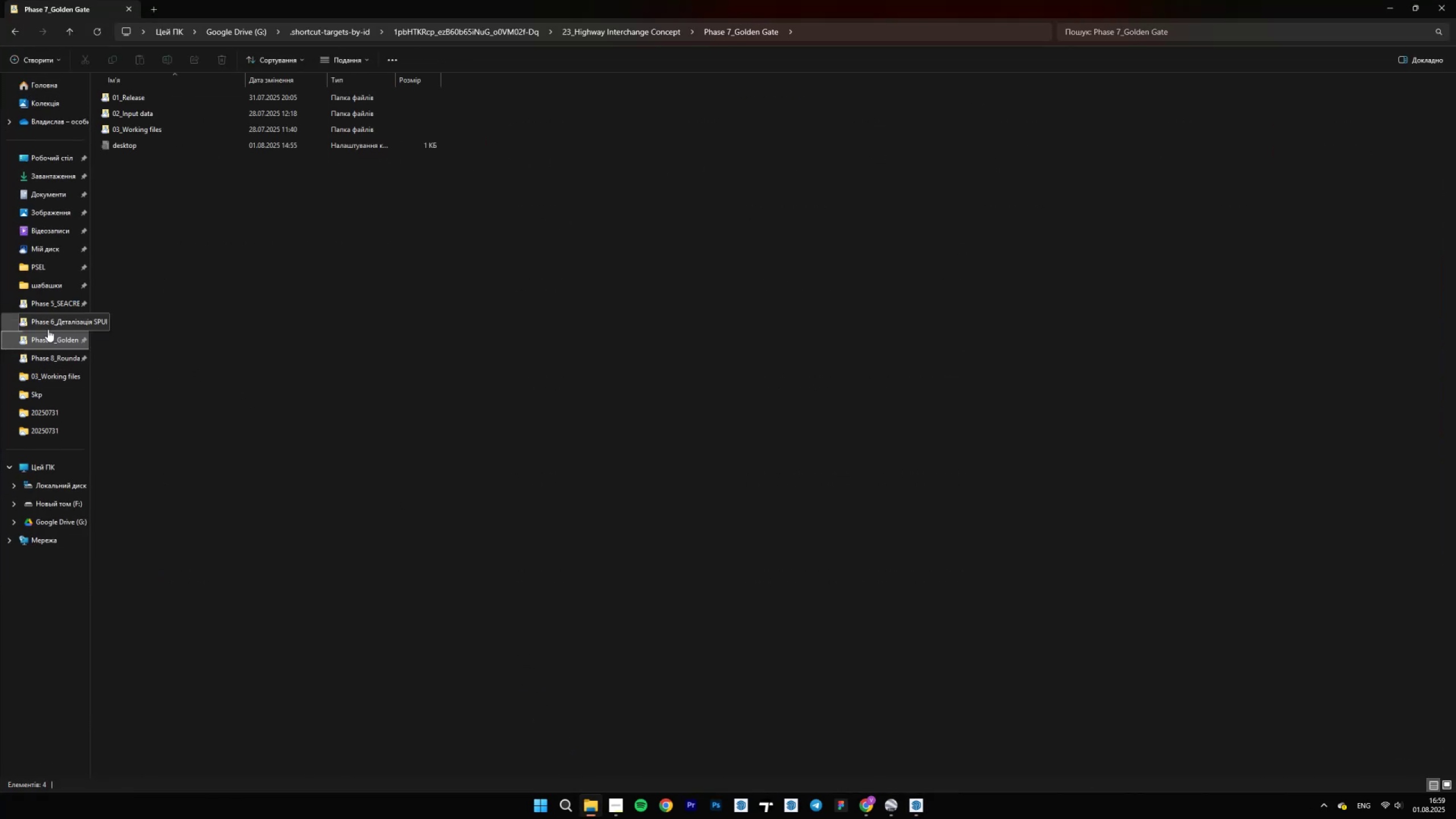 
triple_click([50, 322])
 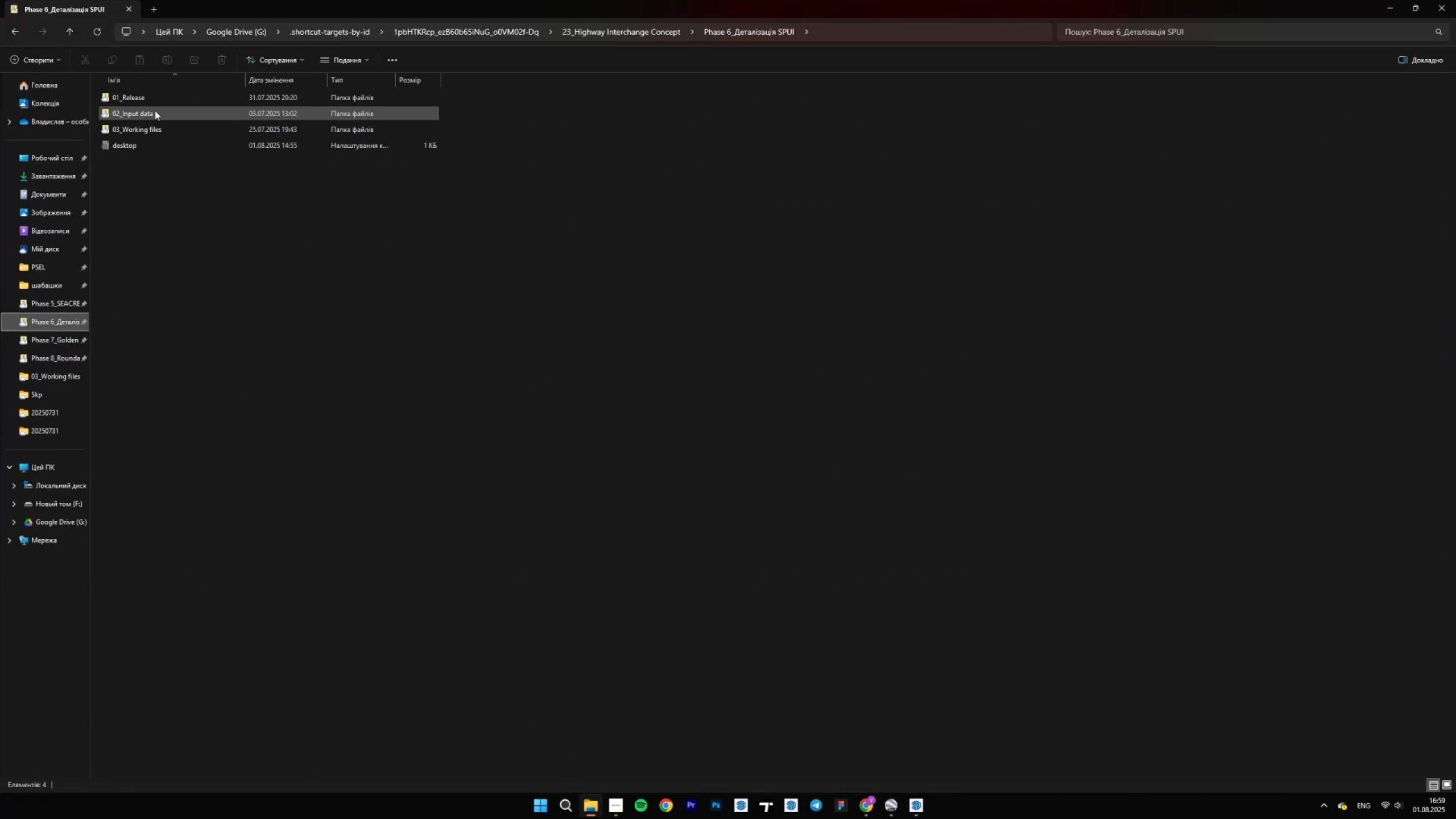 
double_click([151, 99])
 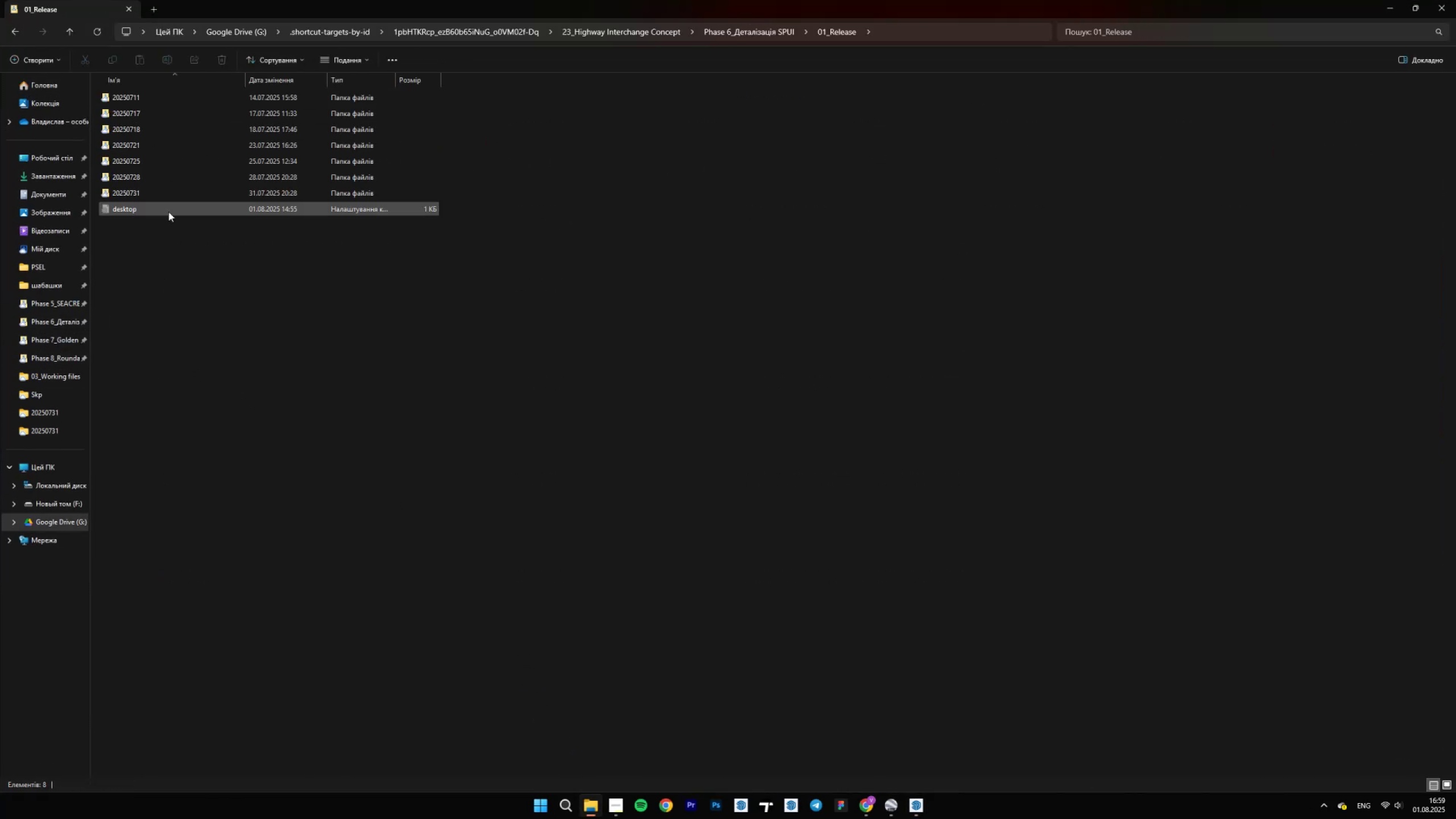 
right_click([166, 222])
 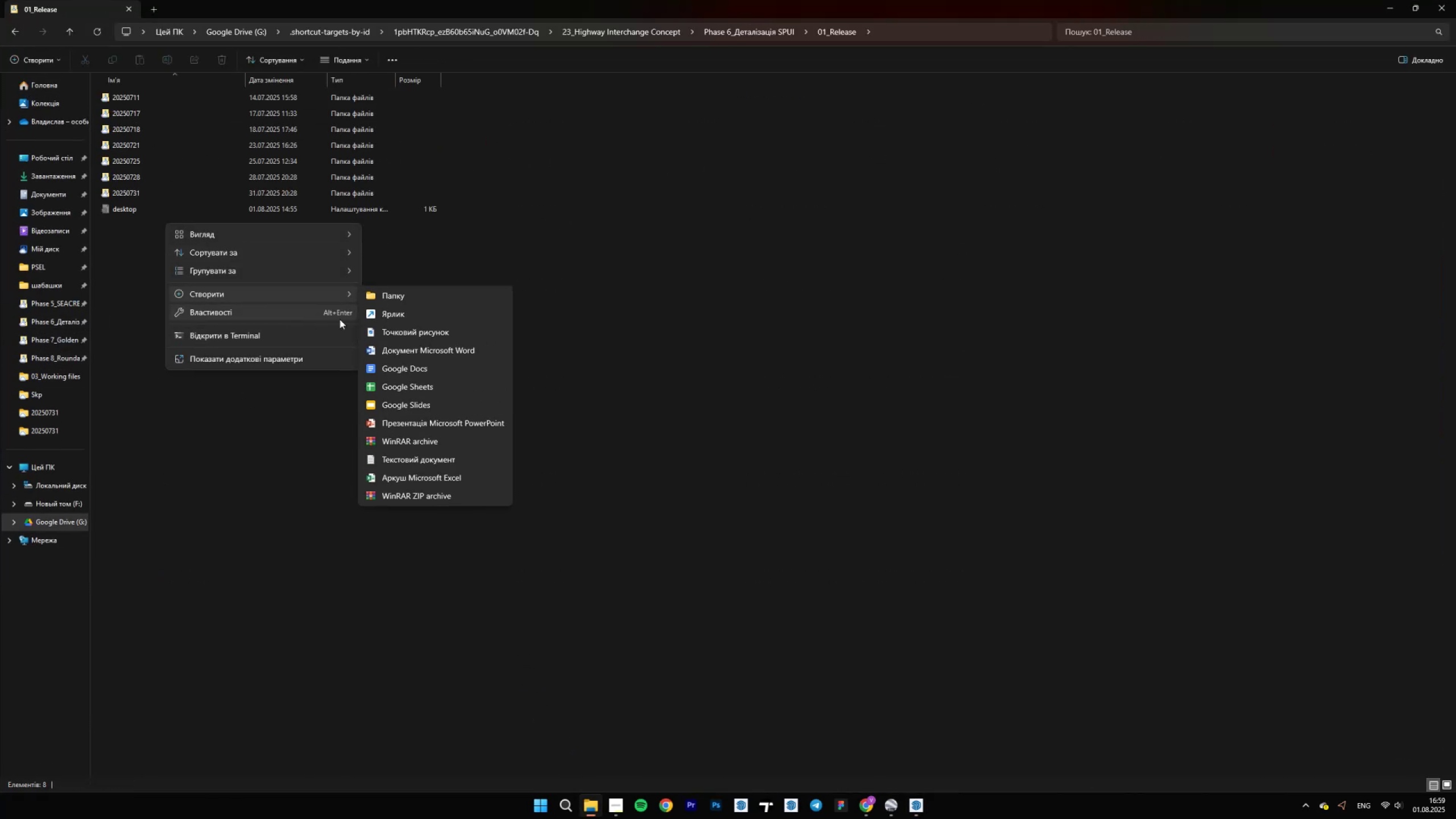 
left_click([413, 301])
 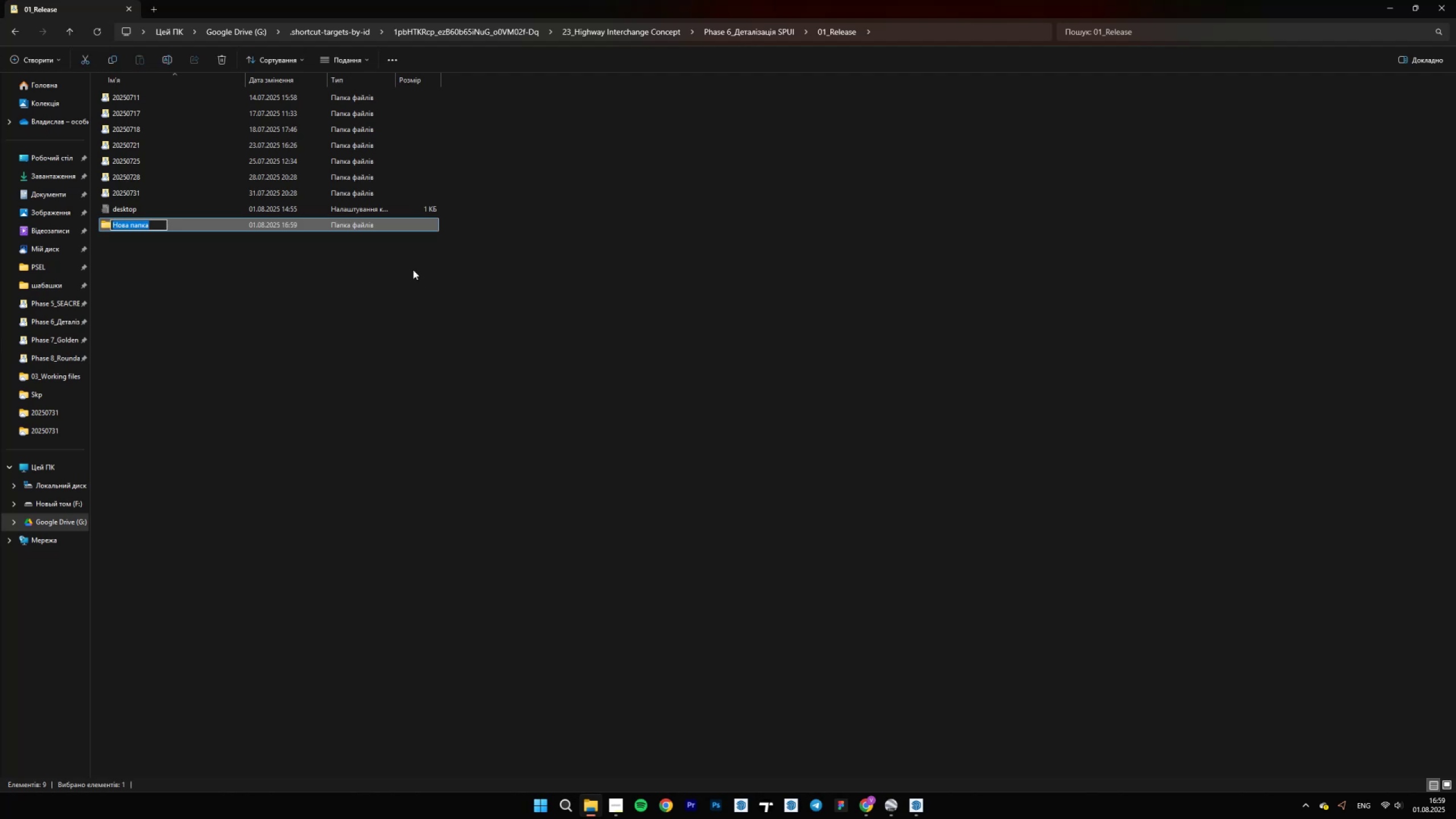 
type(0225)
key(Backspace)
key(Backspace)
key(Backspace)
key(Backspace)
type(202509)
key(Backspace)
type(801)
 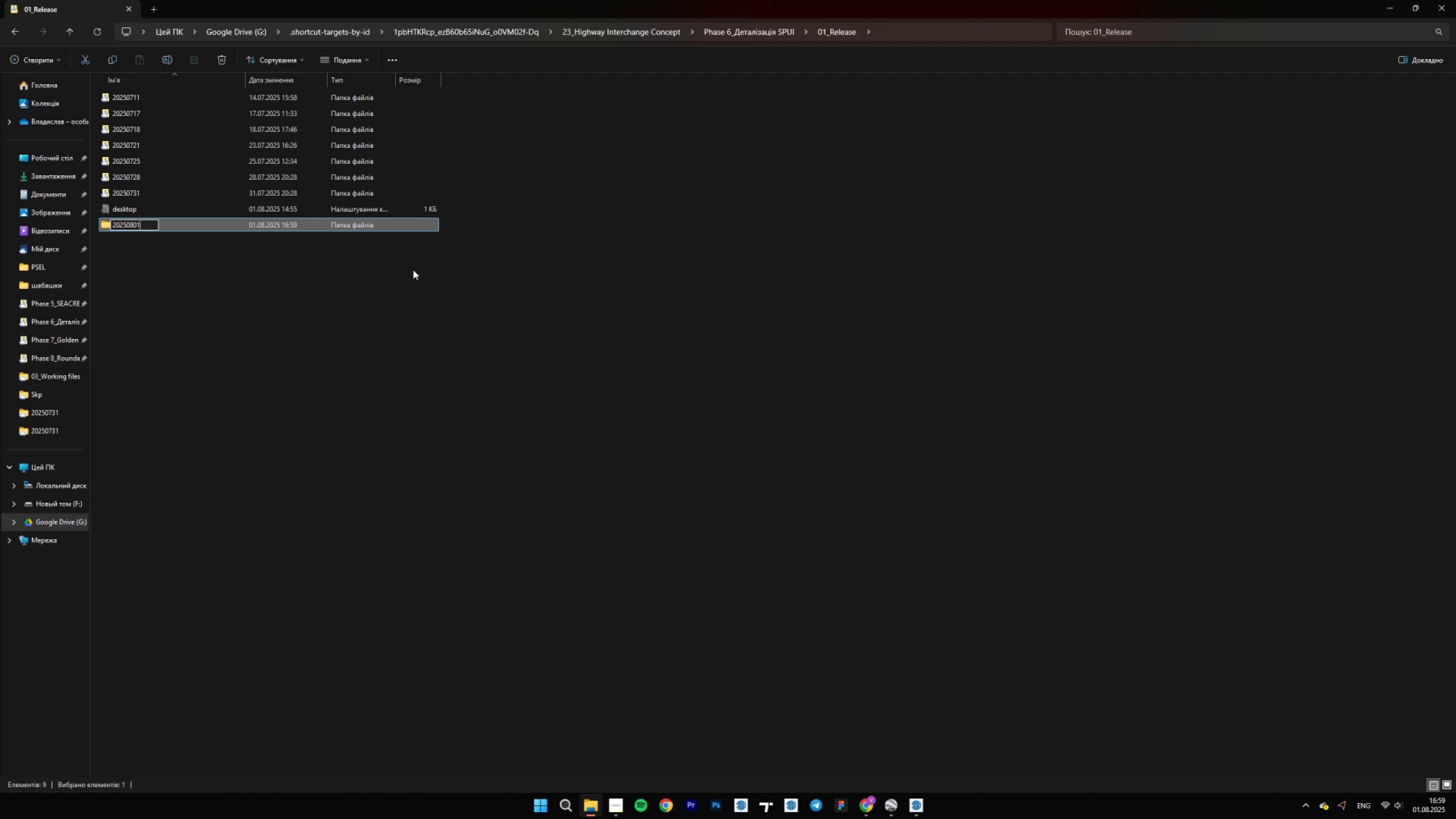 
key(Enter)
 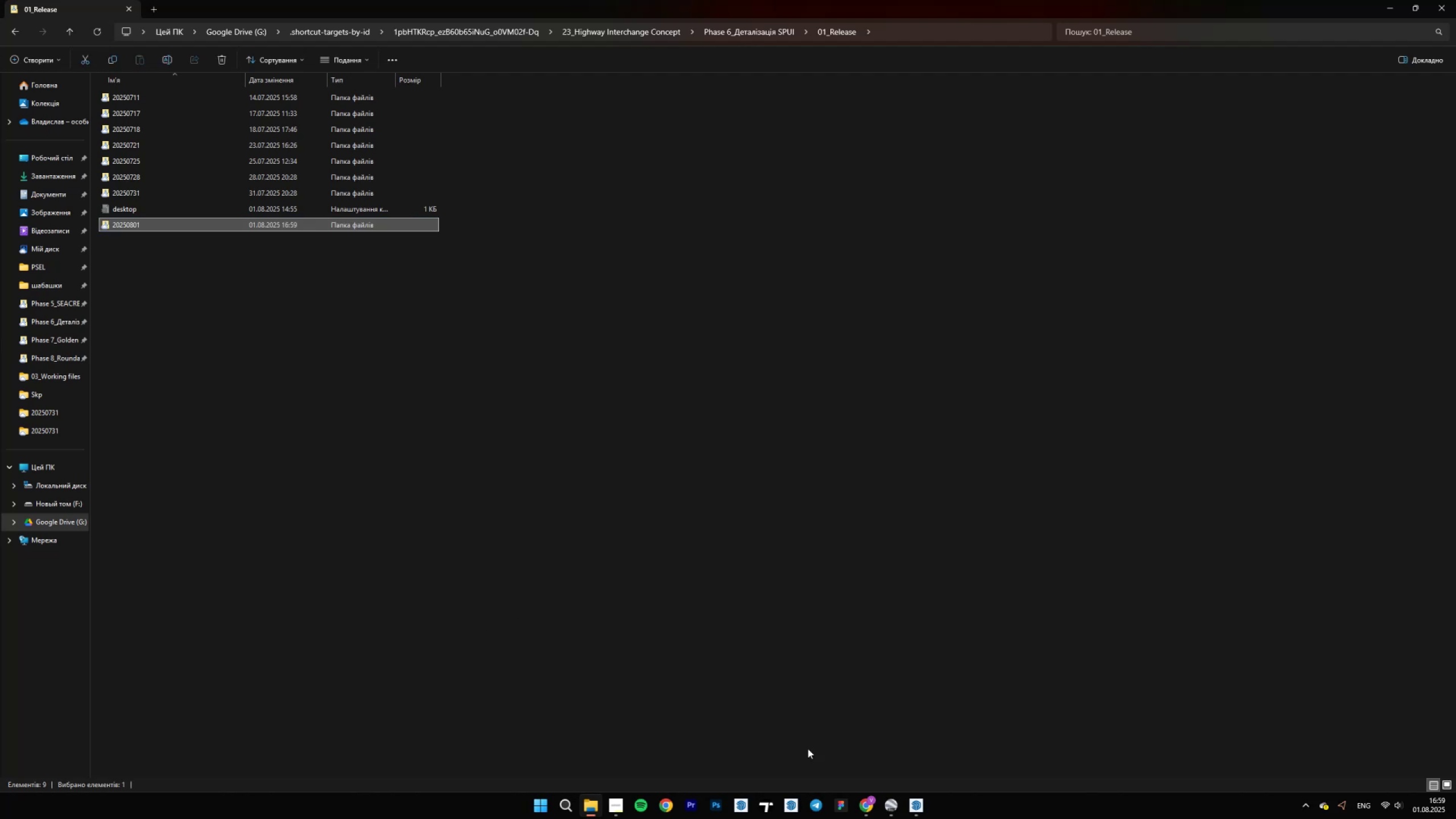 
left_click([920, 809])
 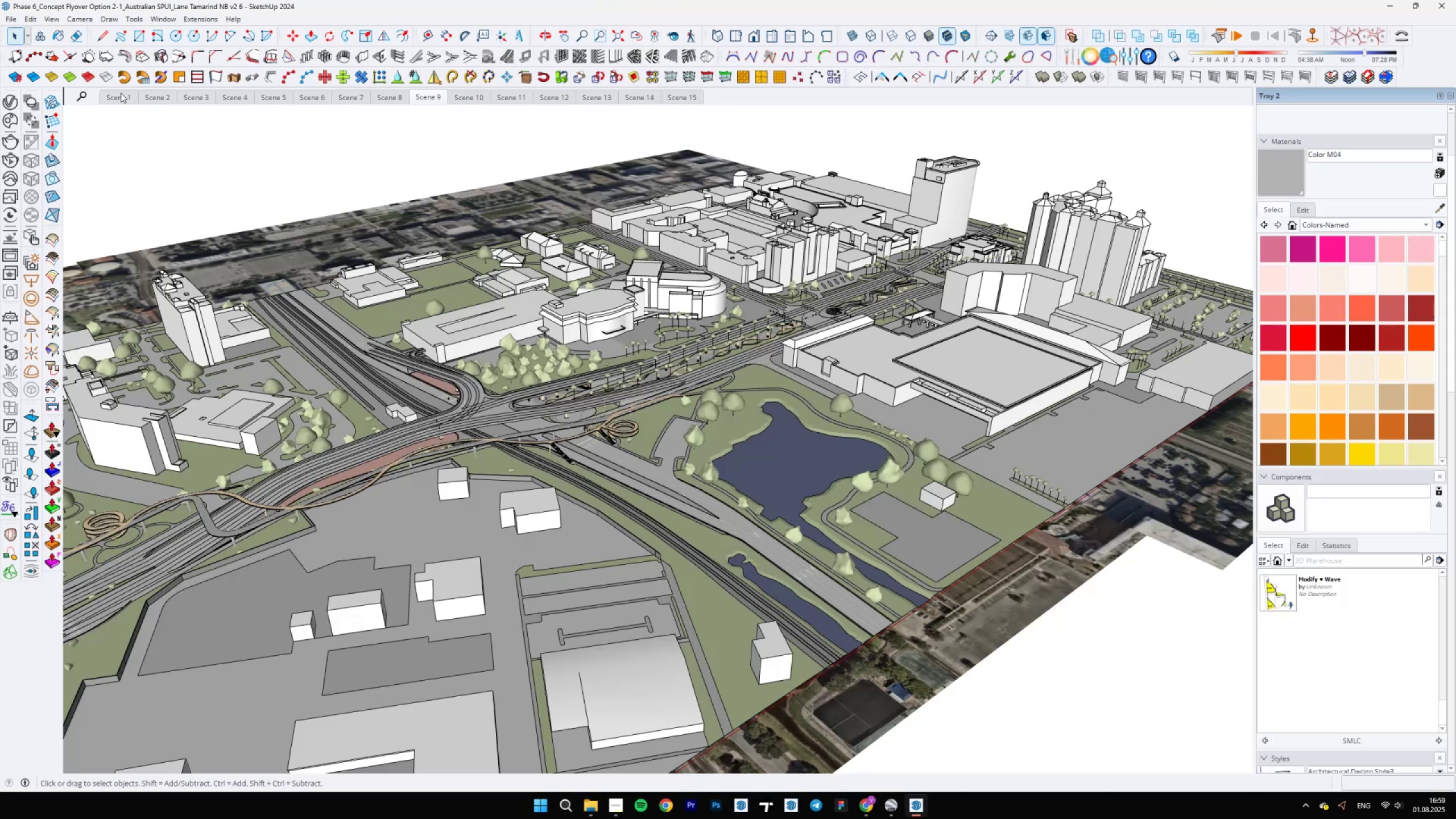 
left_click([118, 97])
 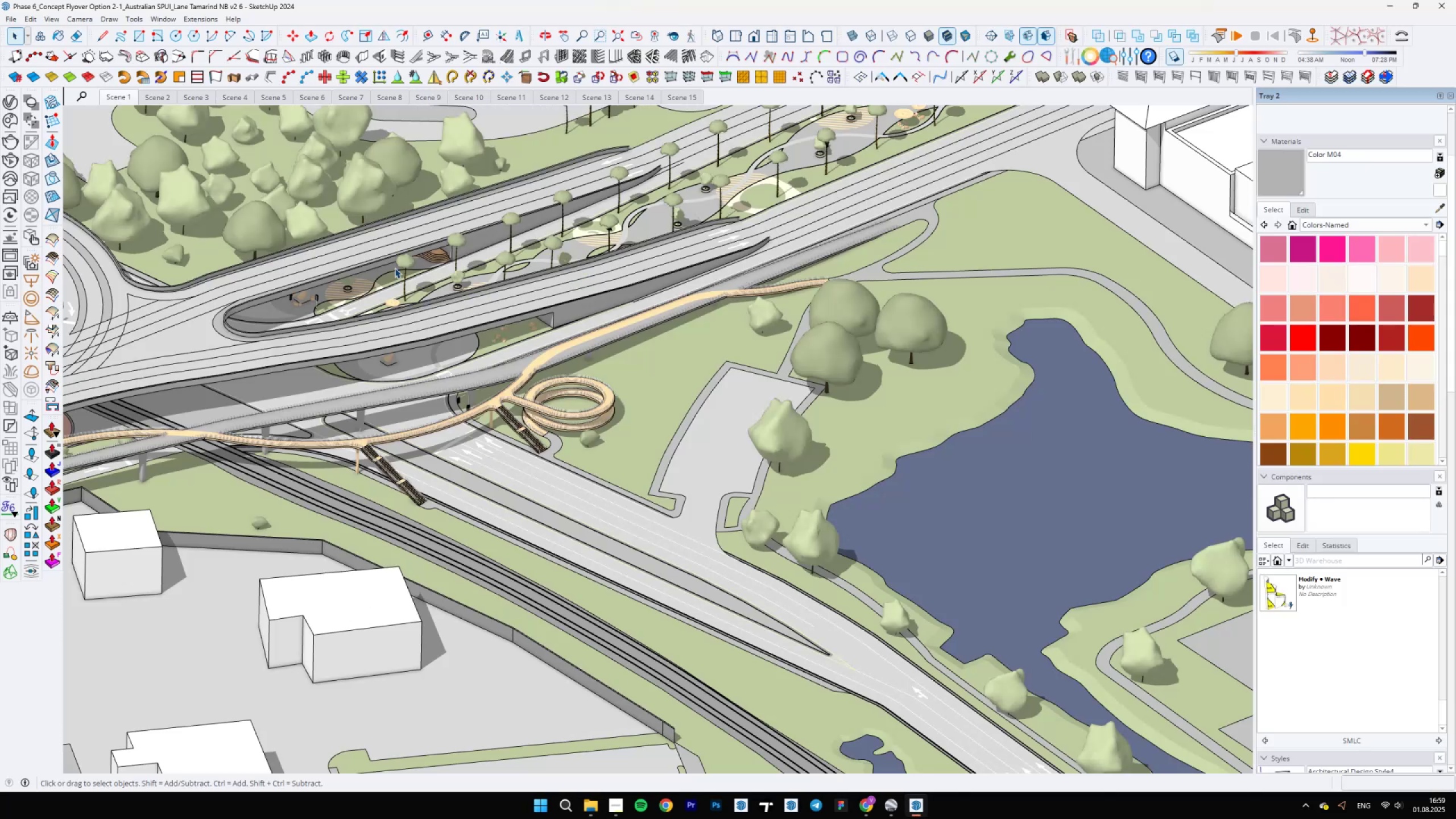 
wait(12.47)
 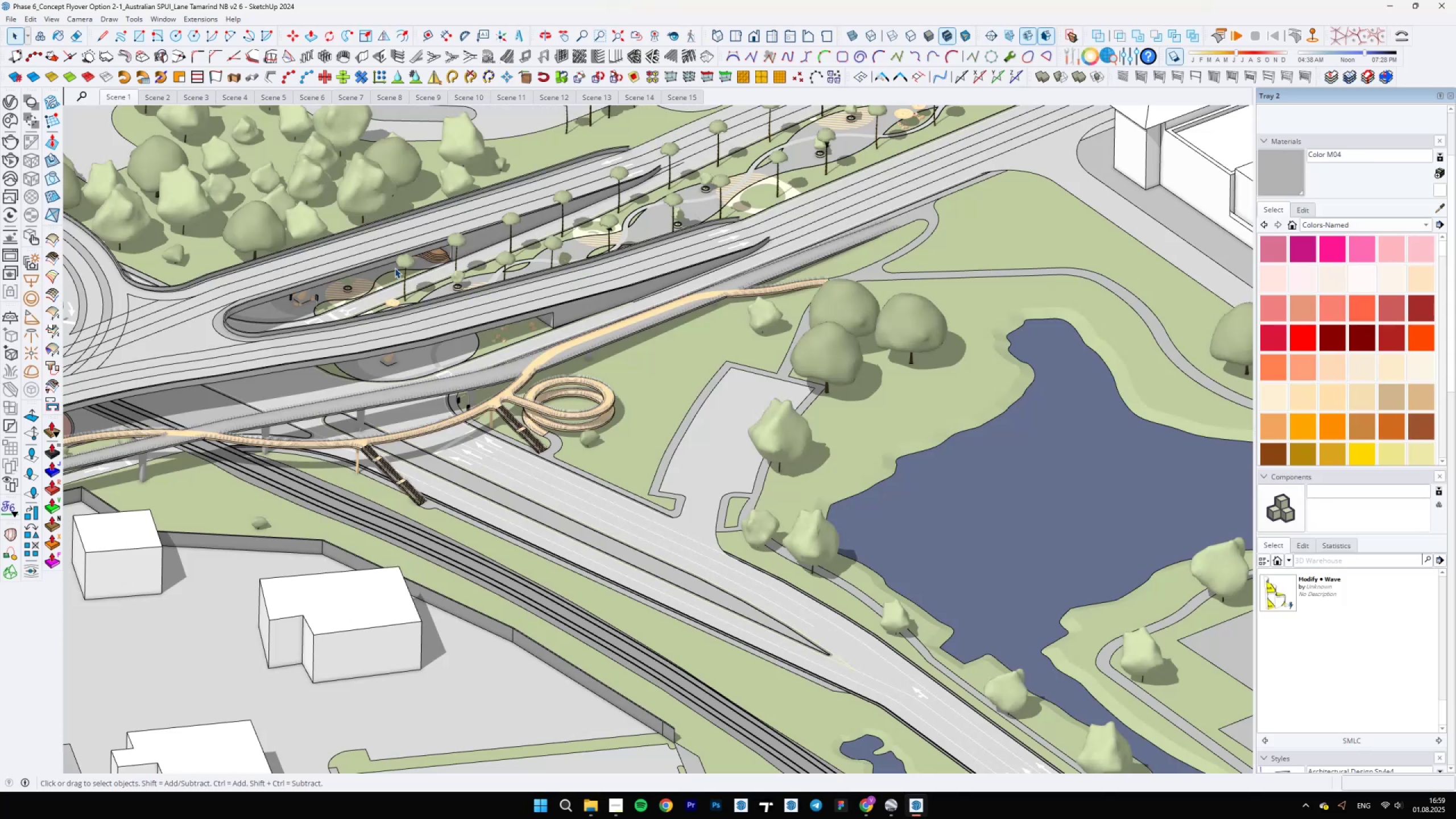 
double_click([1031, 151])
 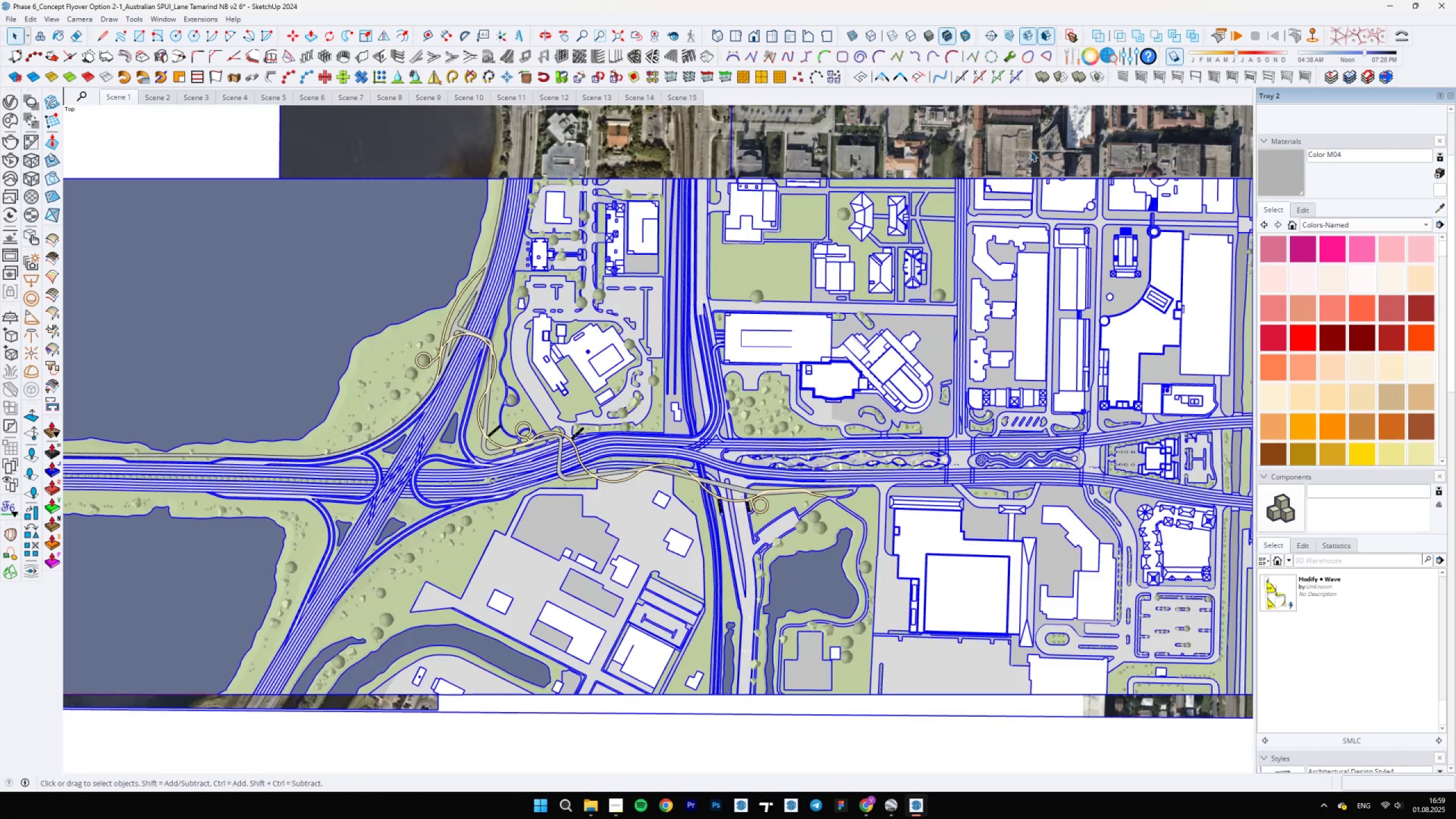 
triple_click([1031, 151])
 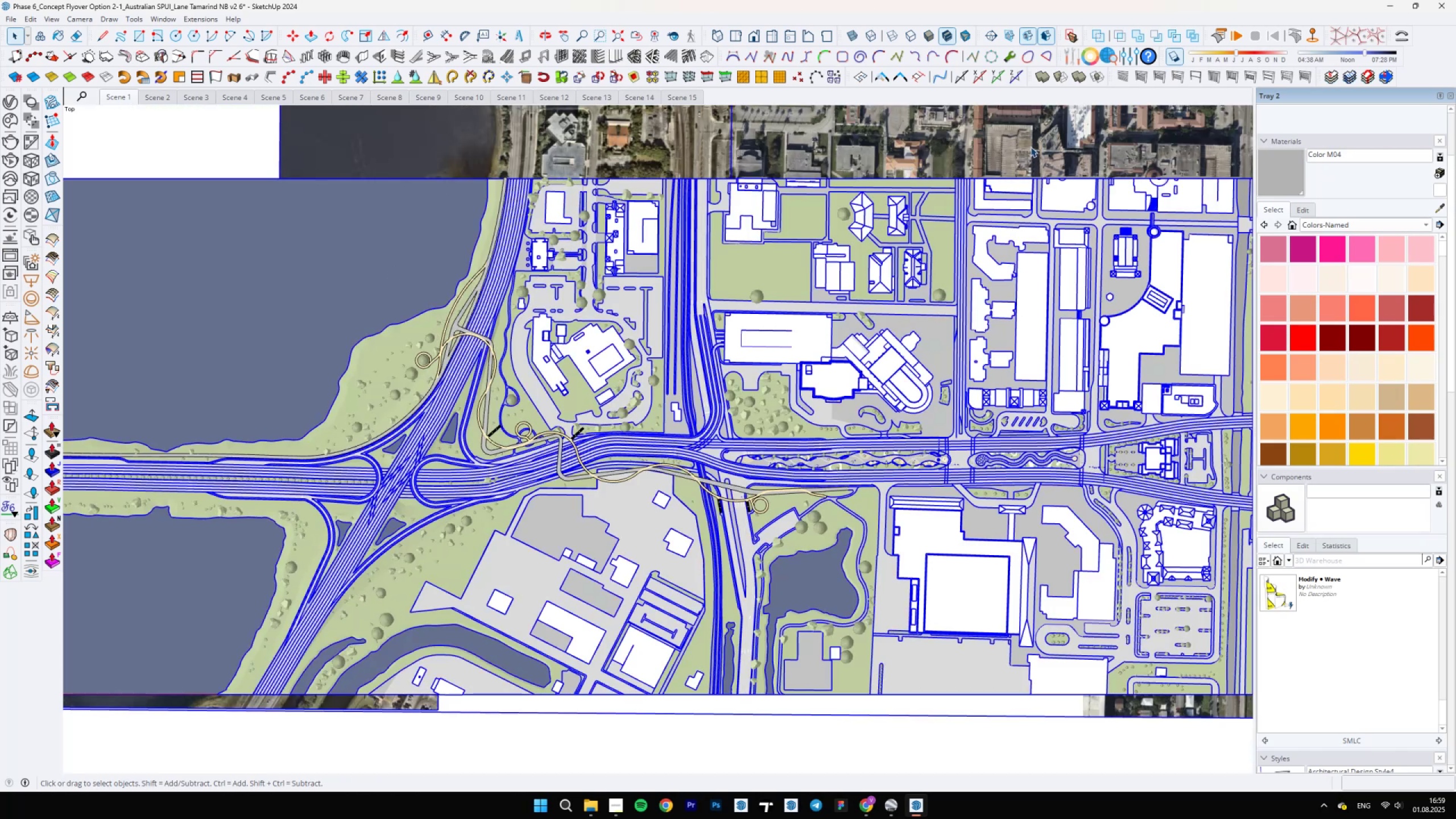 
double_click([1031, 147])
 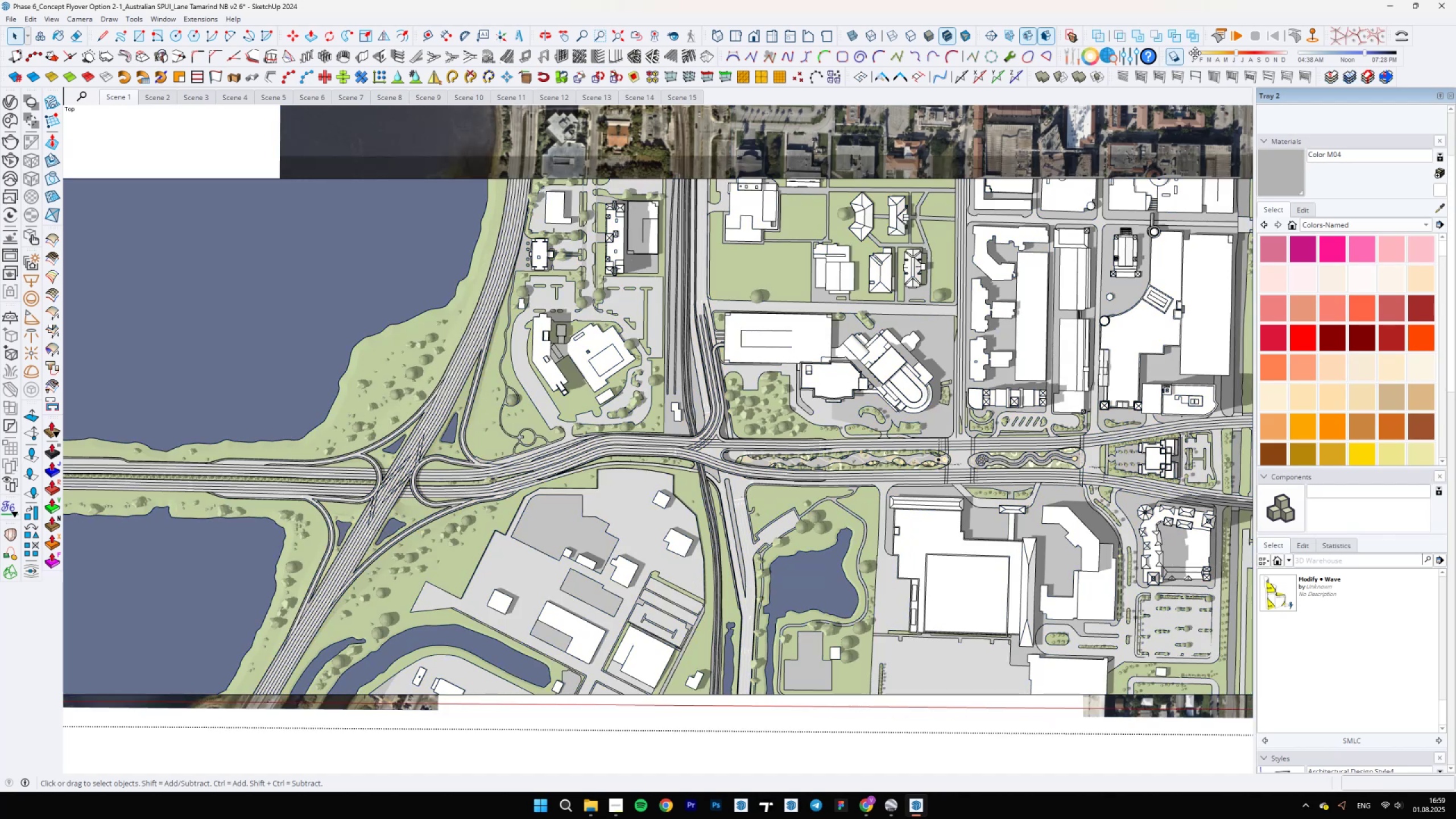 
left_click([1176, 55])
 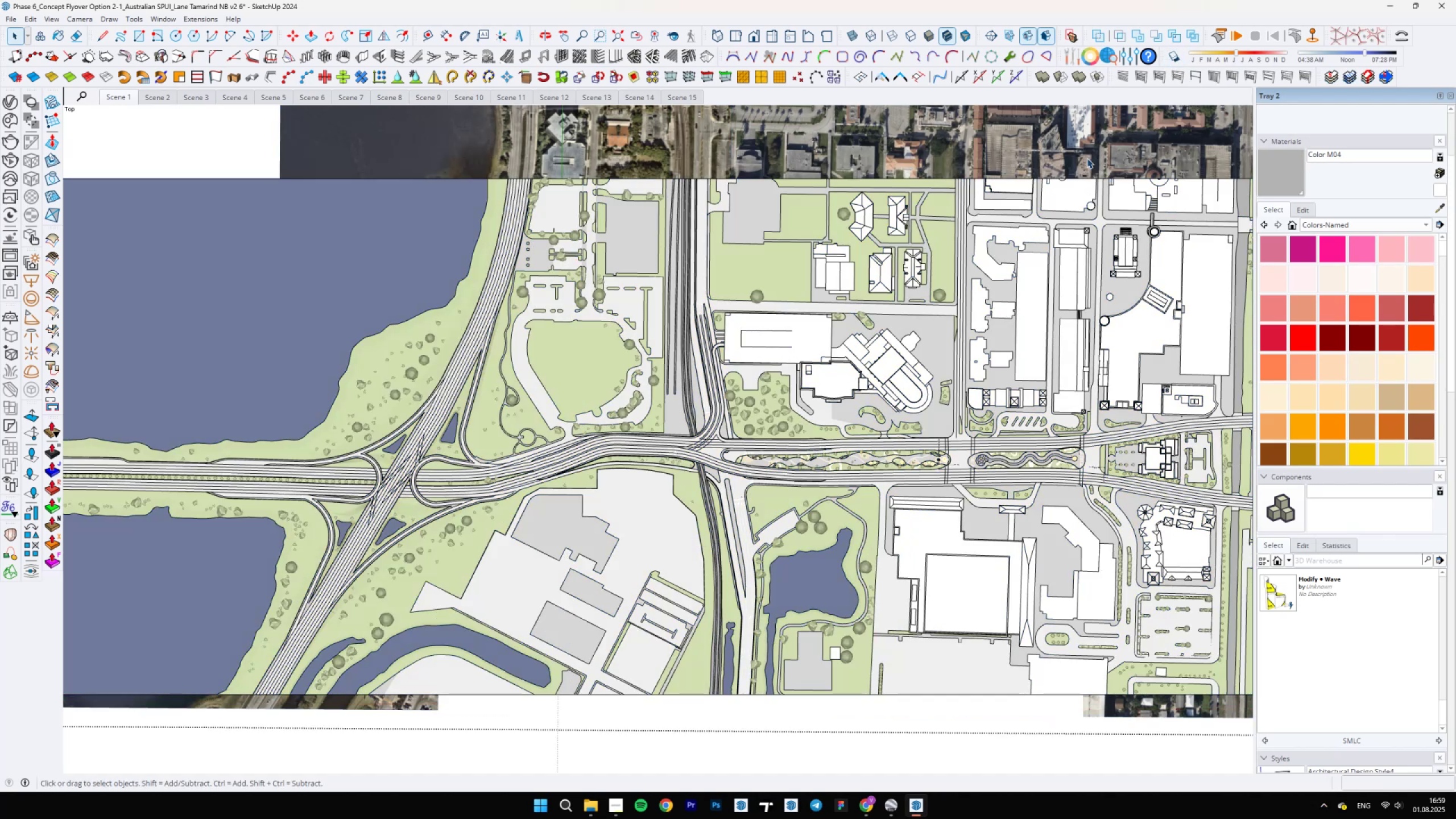 
wait(5.47)
 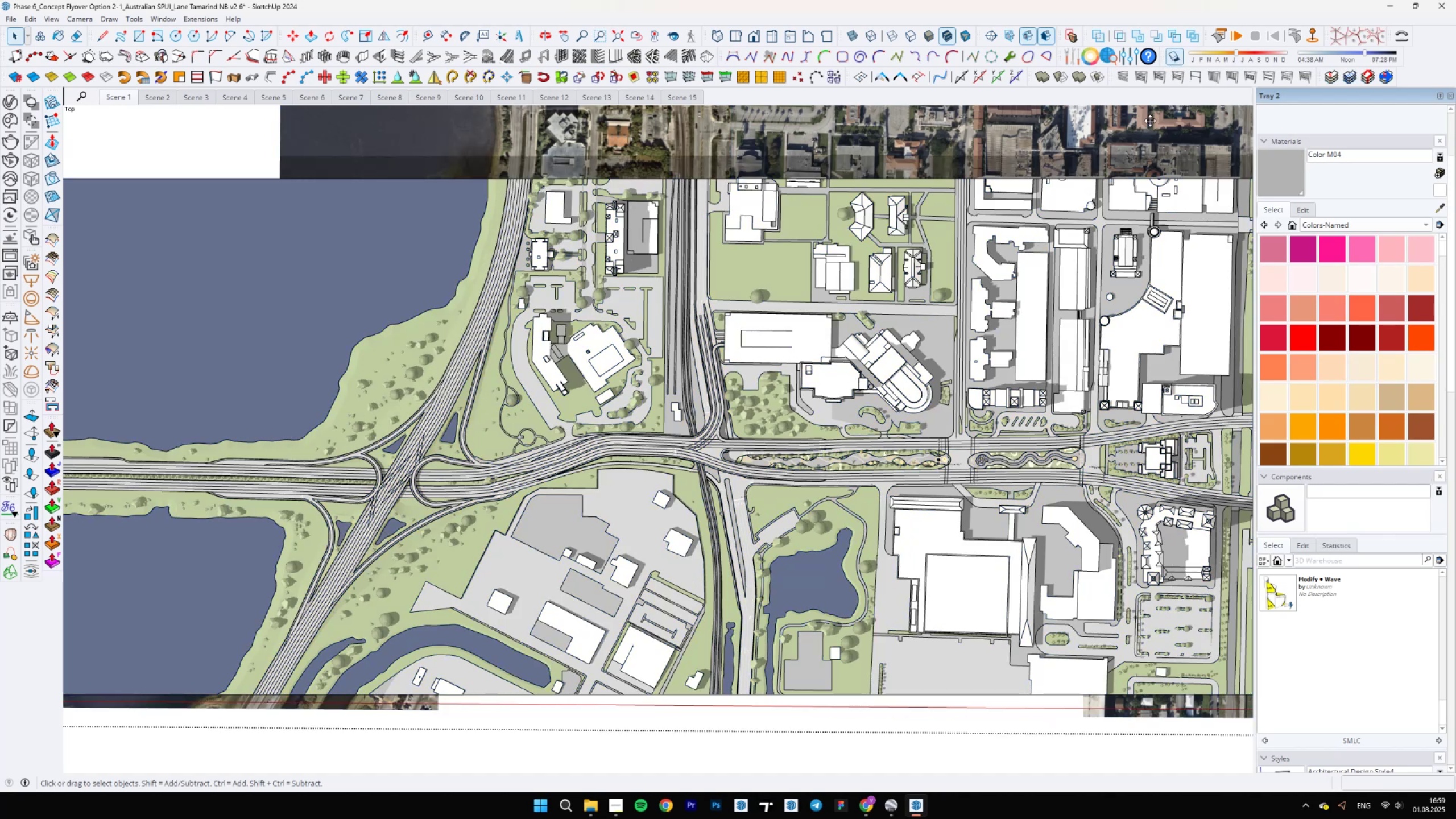 
double_click([930, 160])
 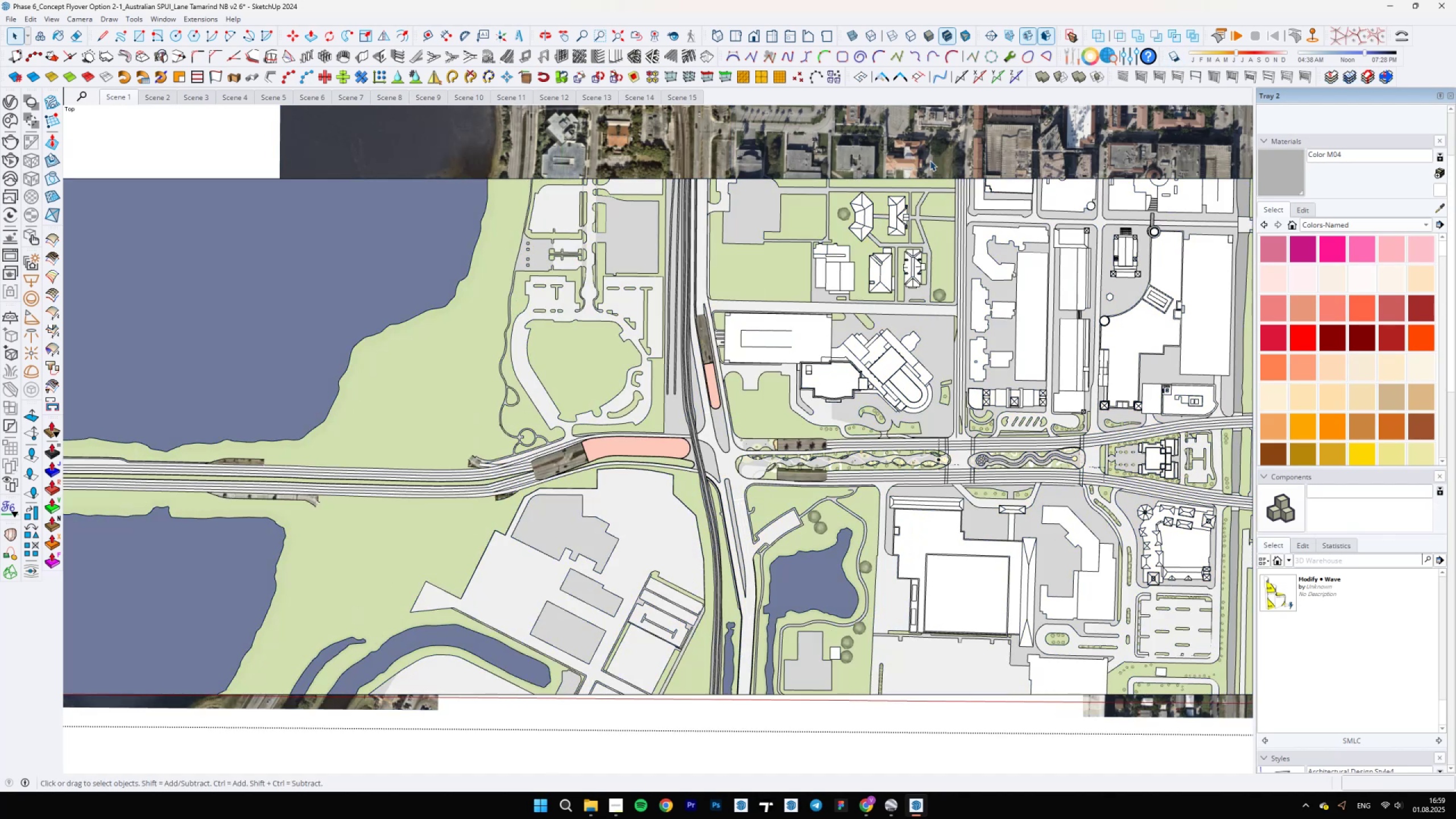 
double_click([930, 160])
 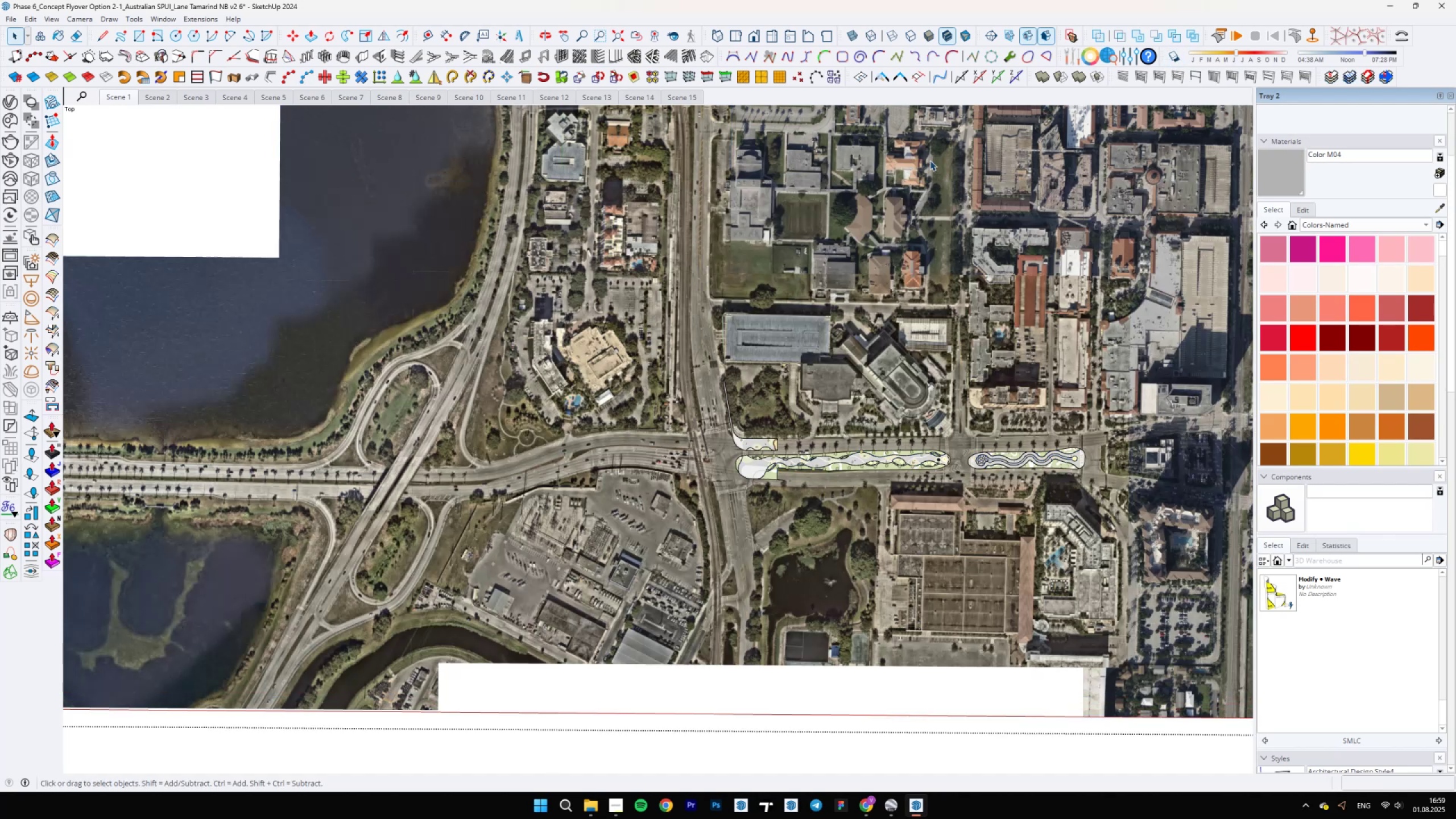 
left_click([930, 160])
 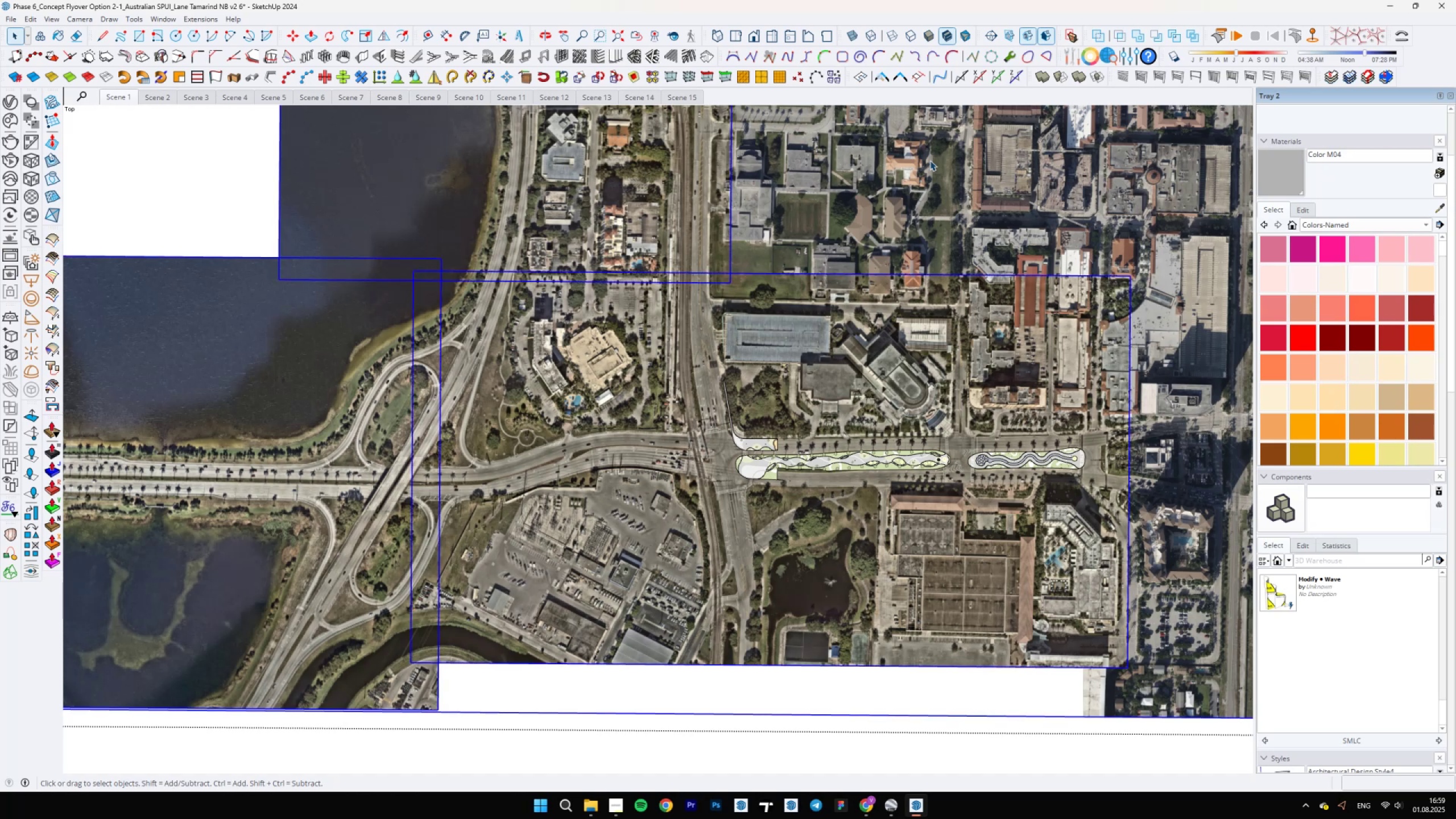 
right_click([930, 160])
 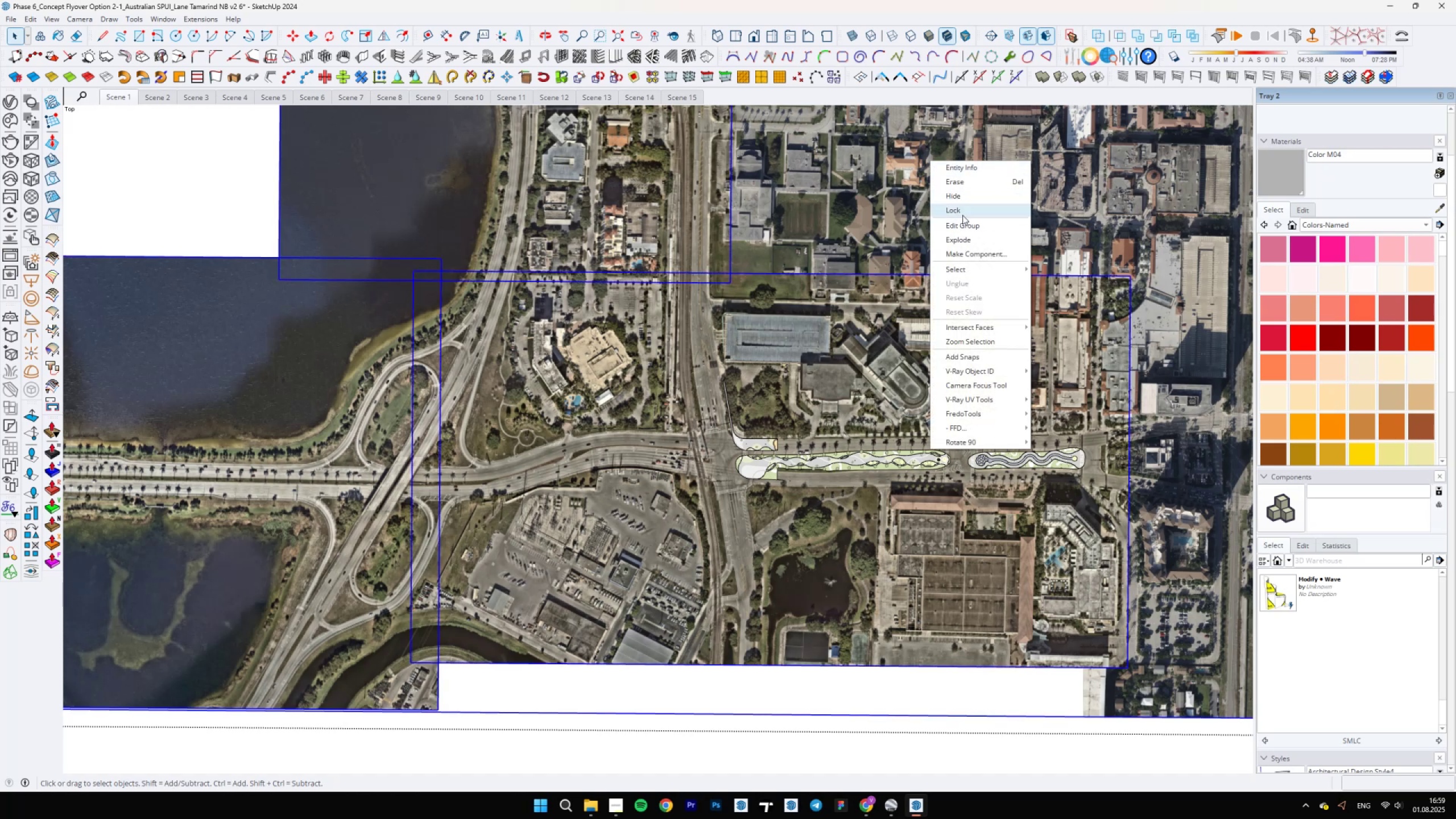 
left_click([960, 202])
 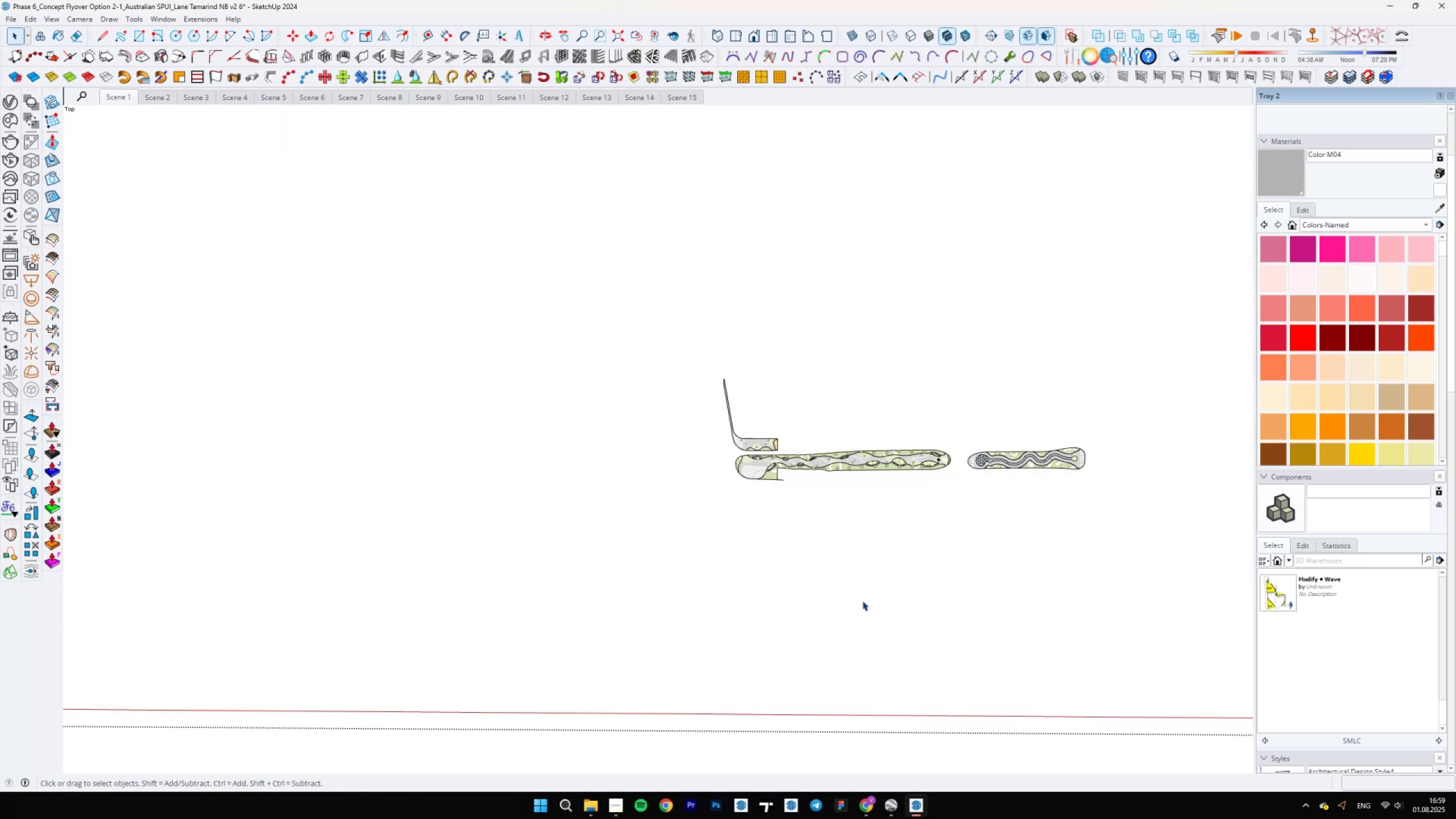 
key(Escape)
 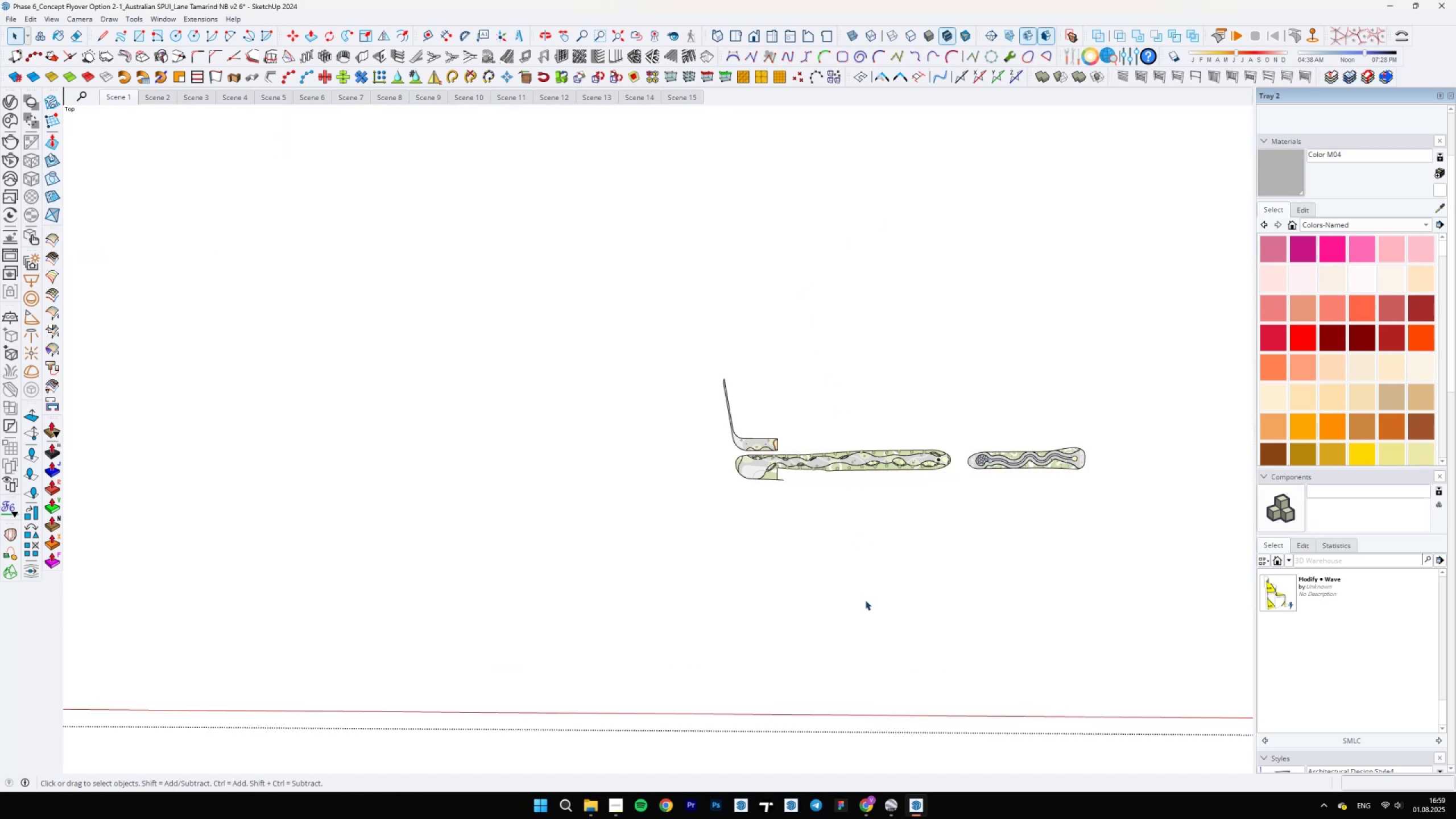 
key(Escape)
 